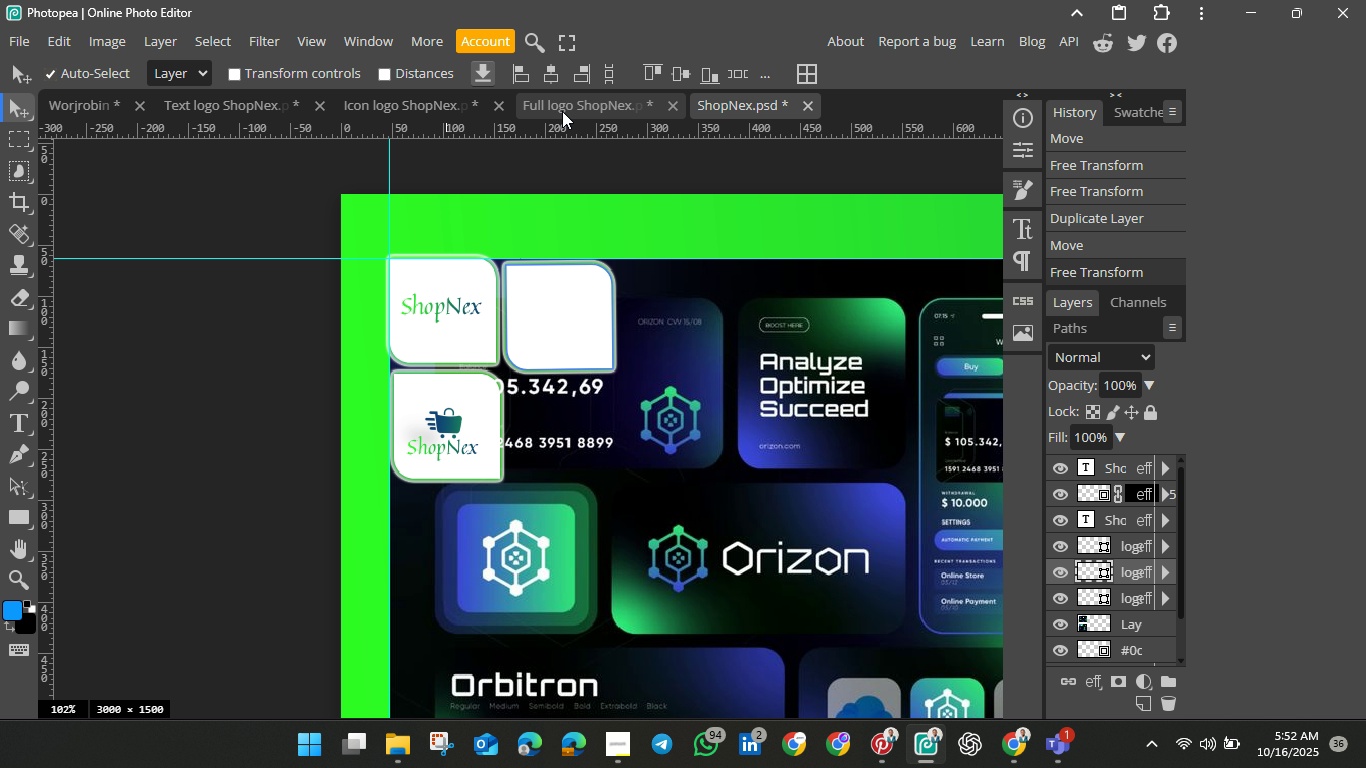 
left_click([562, 111])
 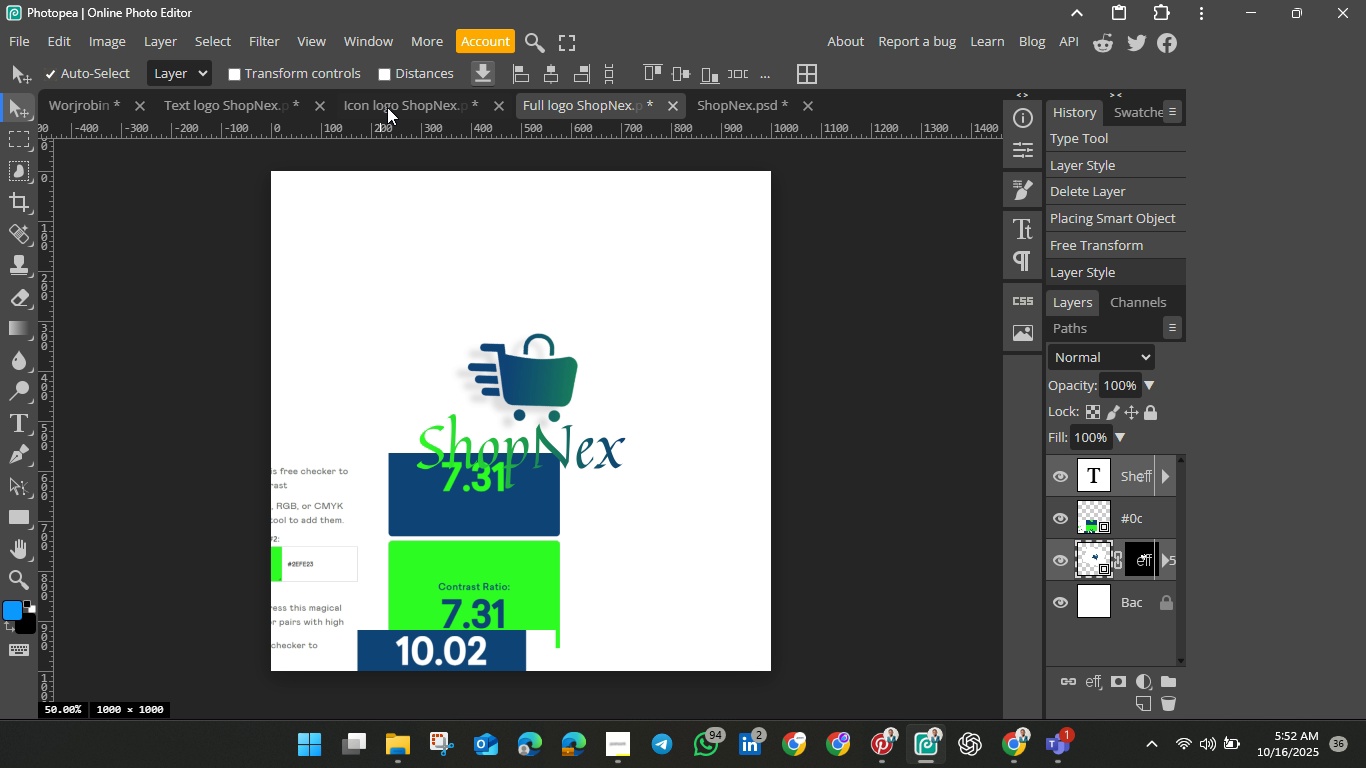 
left_click([389, 99])
 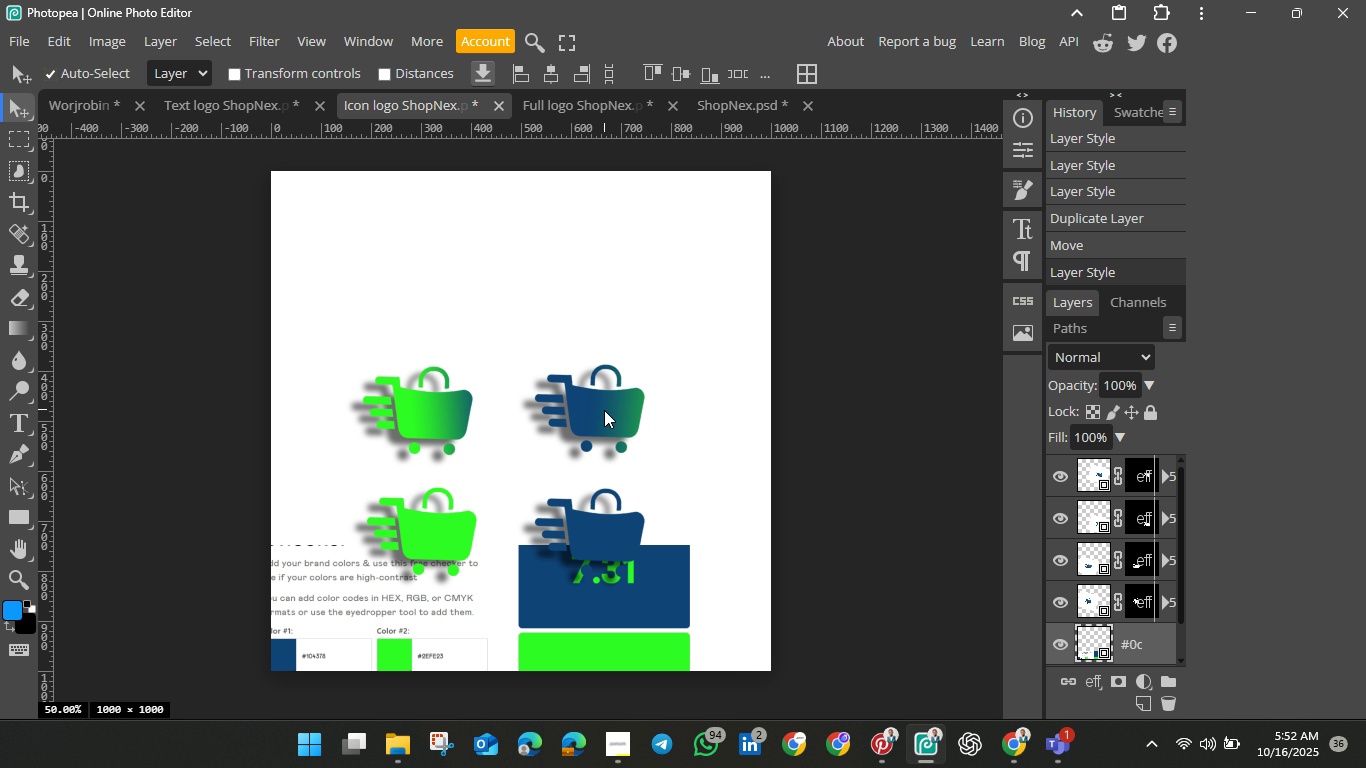 
left_click([604, 410])
 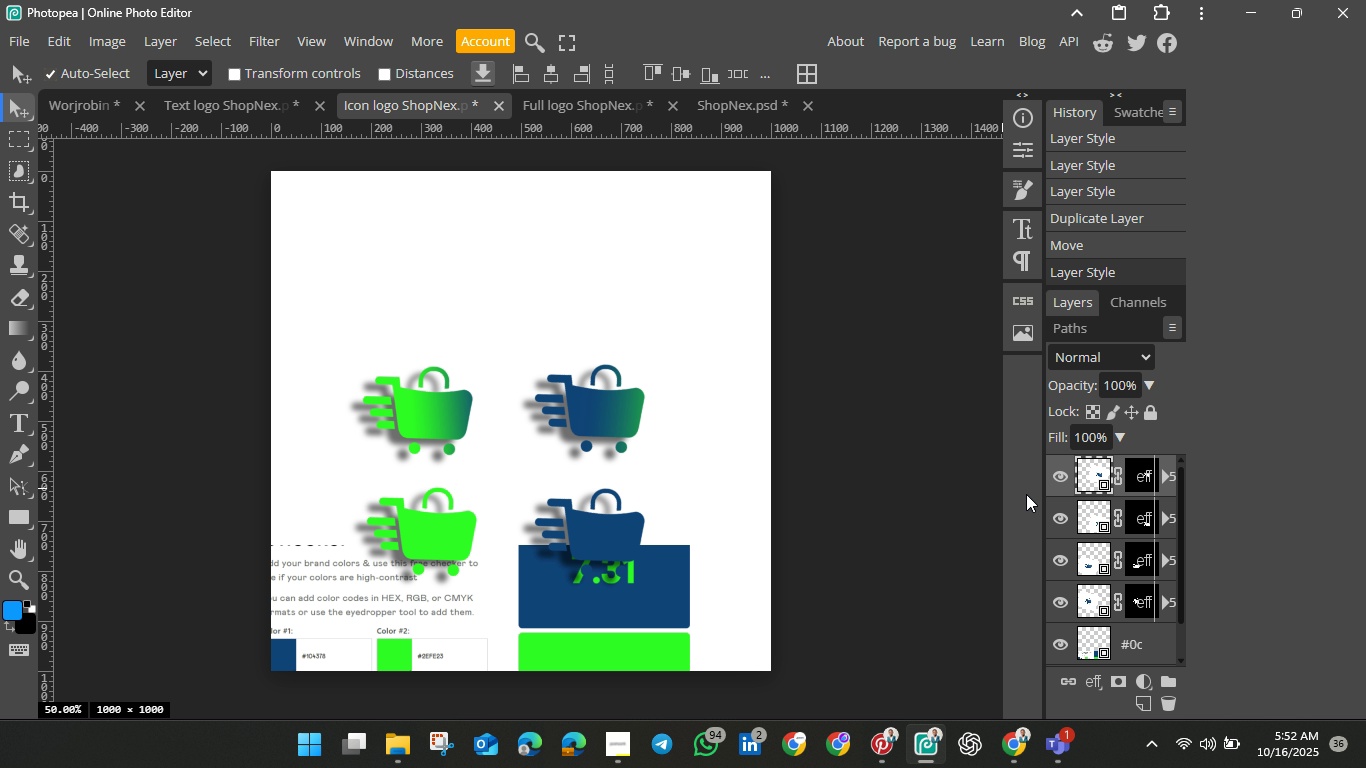 
hold_key(key=ShiftLeft, duration=1.52)
left_click([1088, 510])
 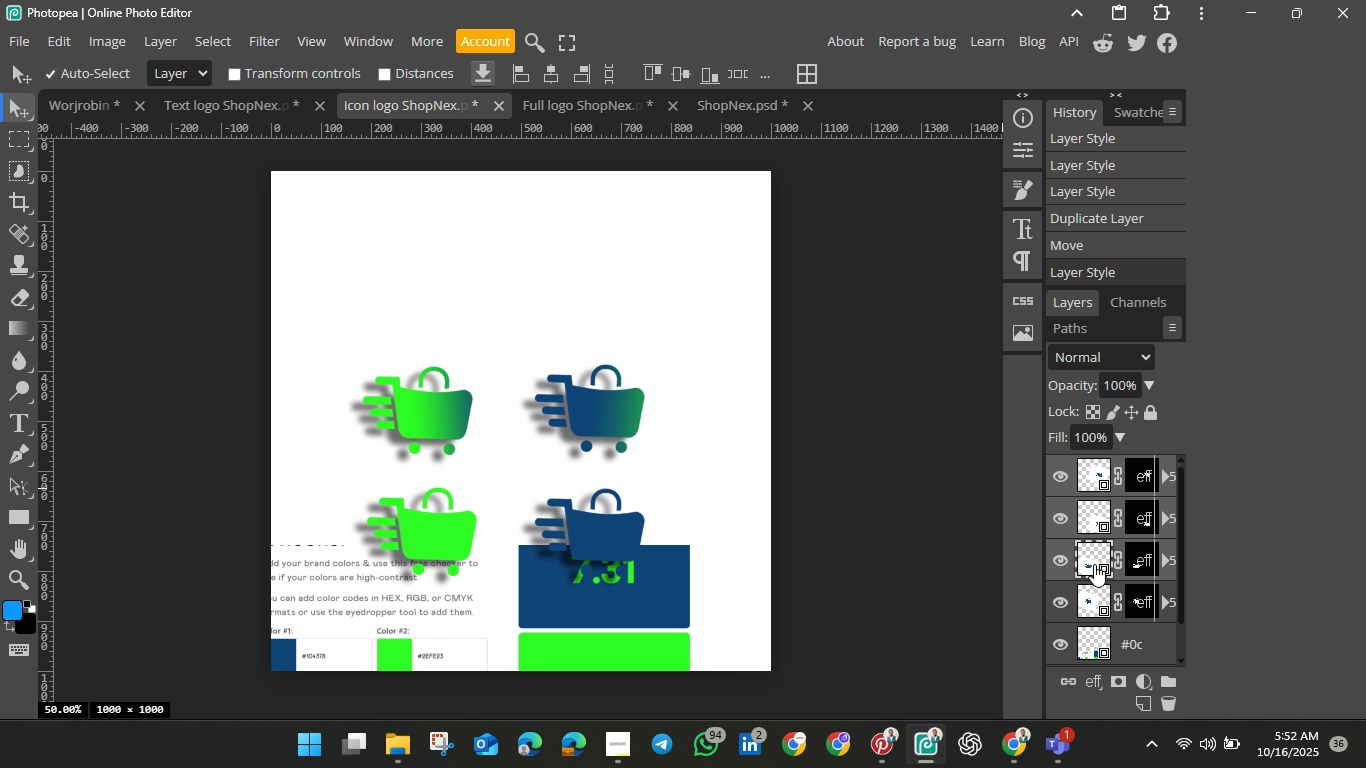 
hold_key(key=ShiftLeft, duration=1.52)
left_click([1093, 558])
 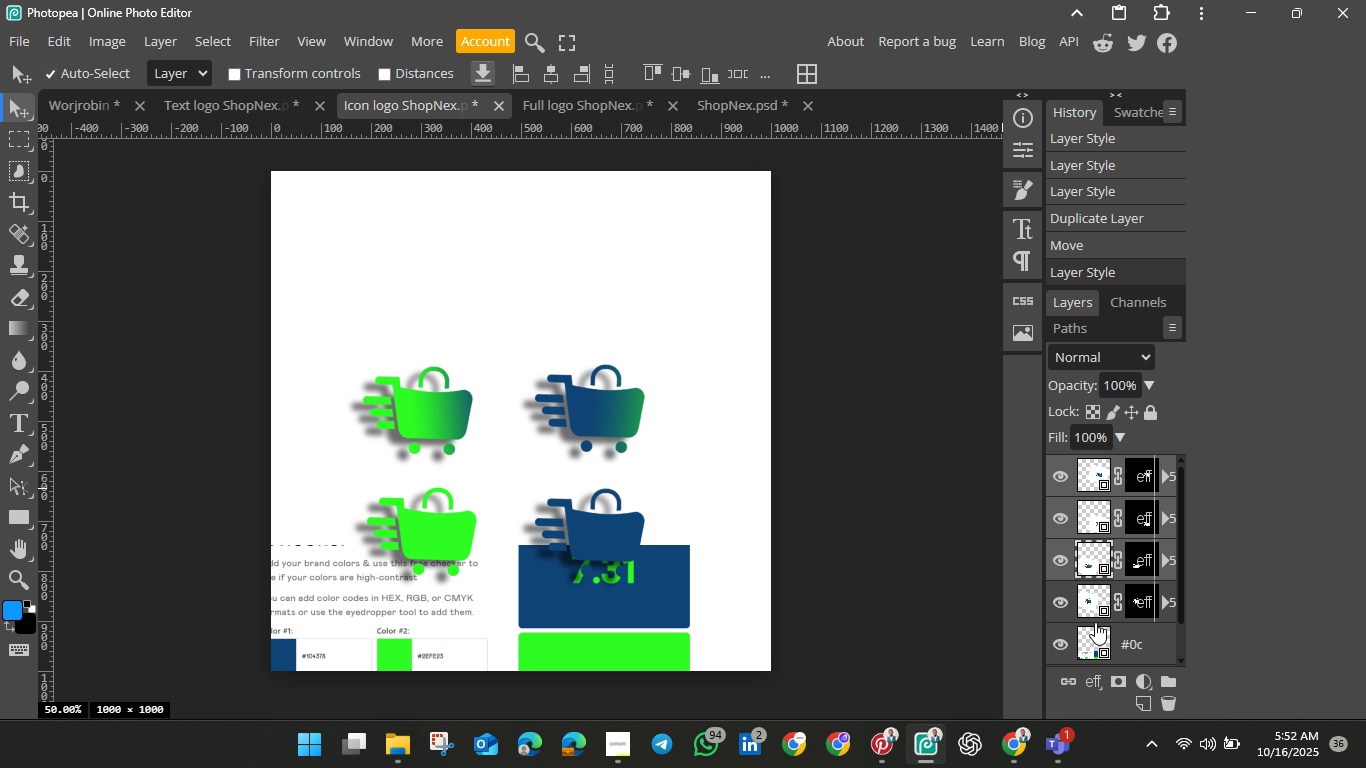 
hold_key(key=ShiftLeft, duration=0.5)
 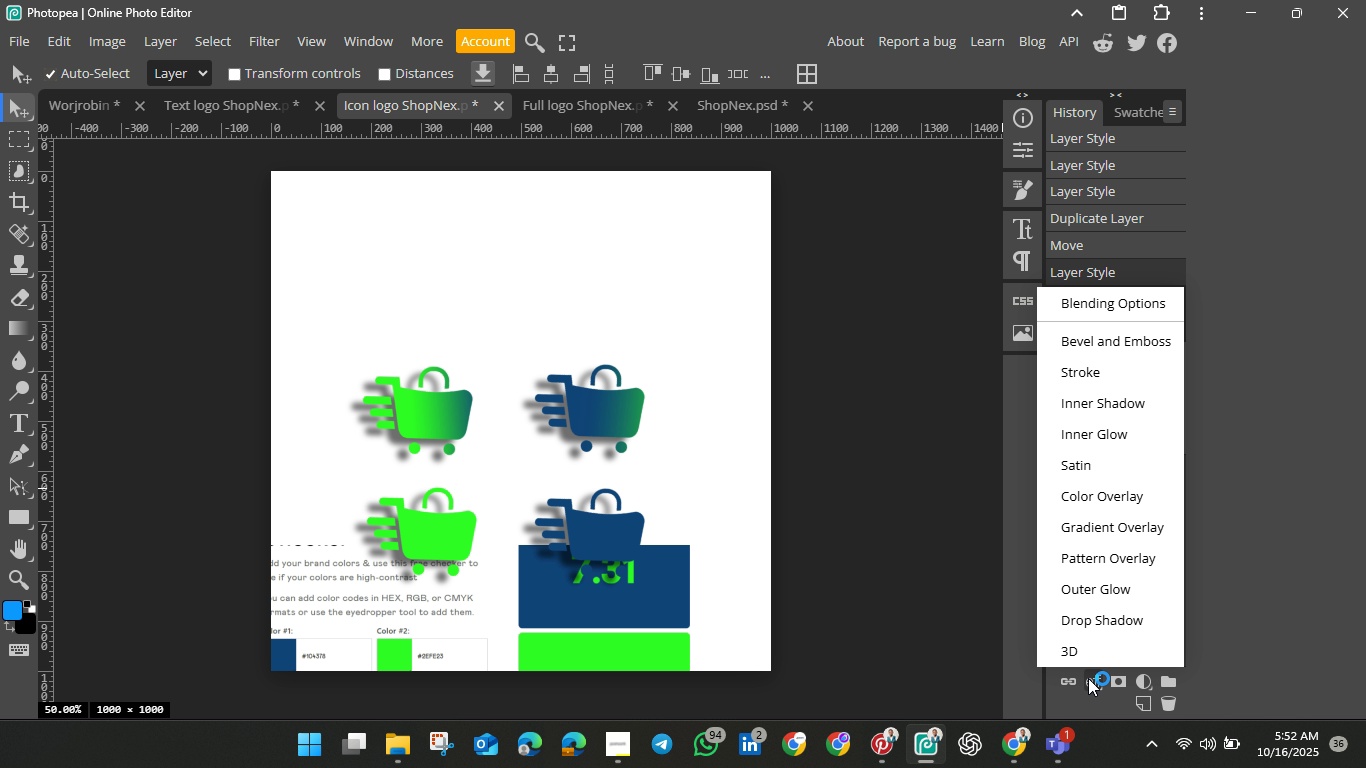 
left_click([1088, 678])
 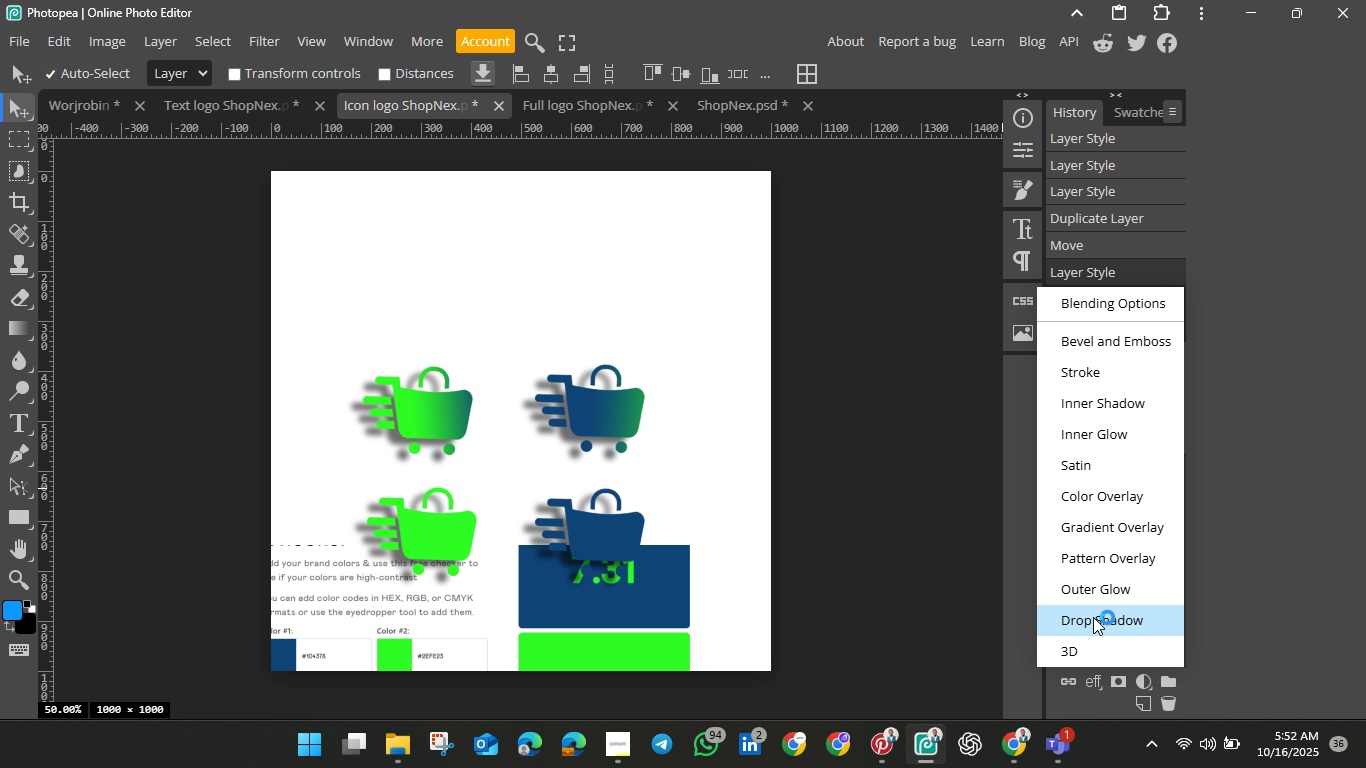 
left_click([1093, 619])
 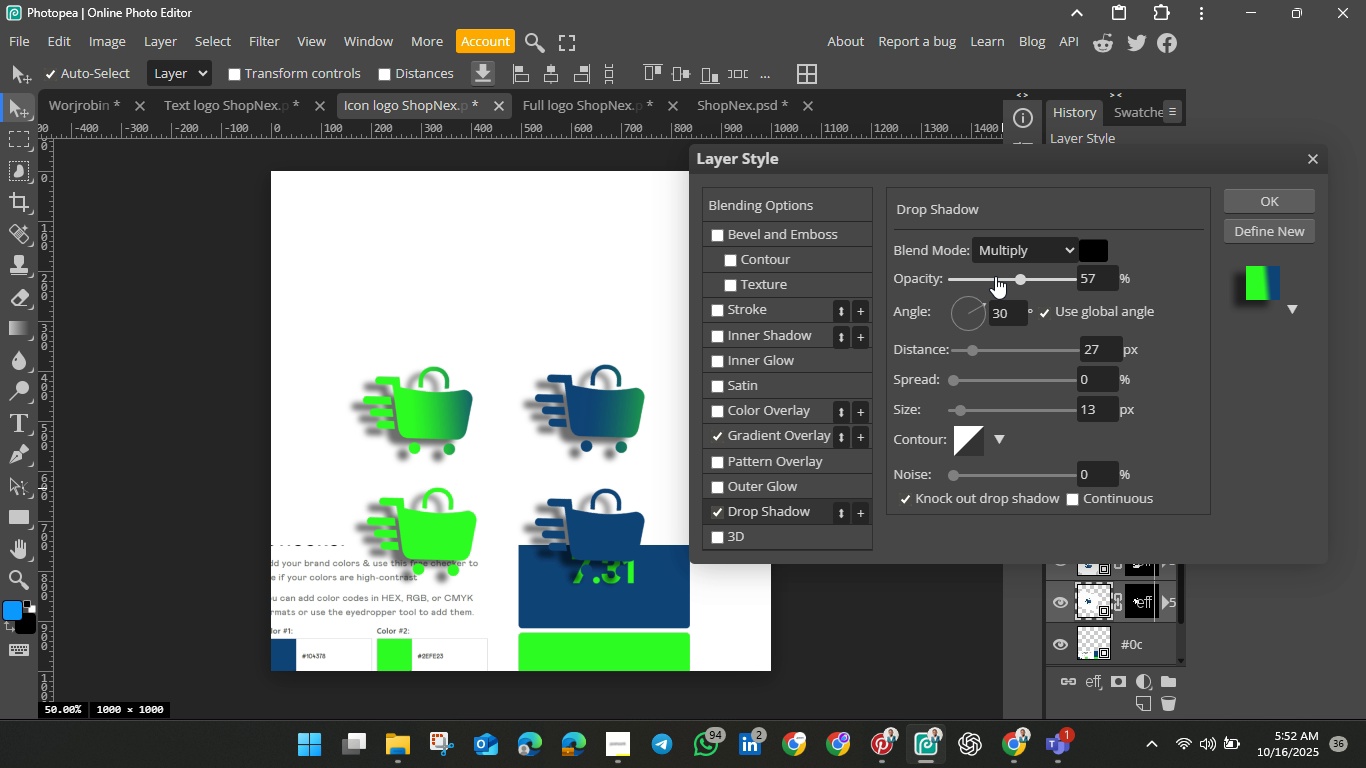 
left_click_drag(start_coordinate=[1022, 277], to_coordinate=[922, 272])
 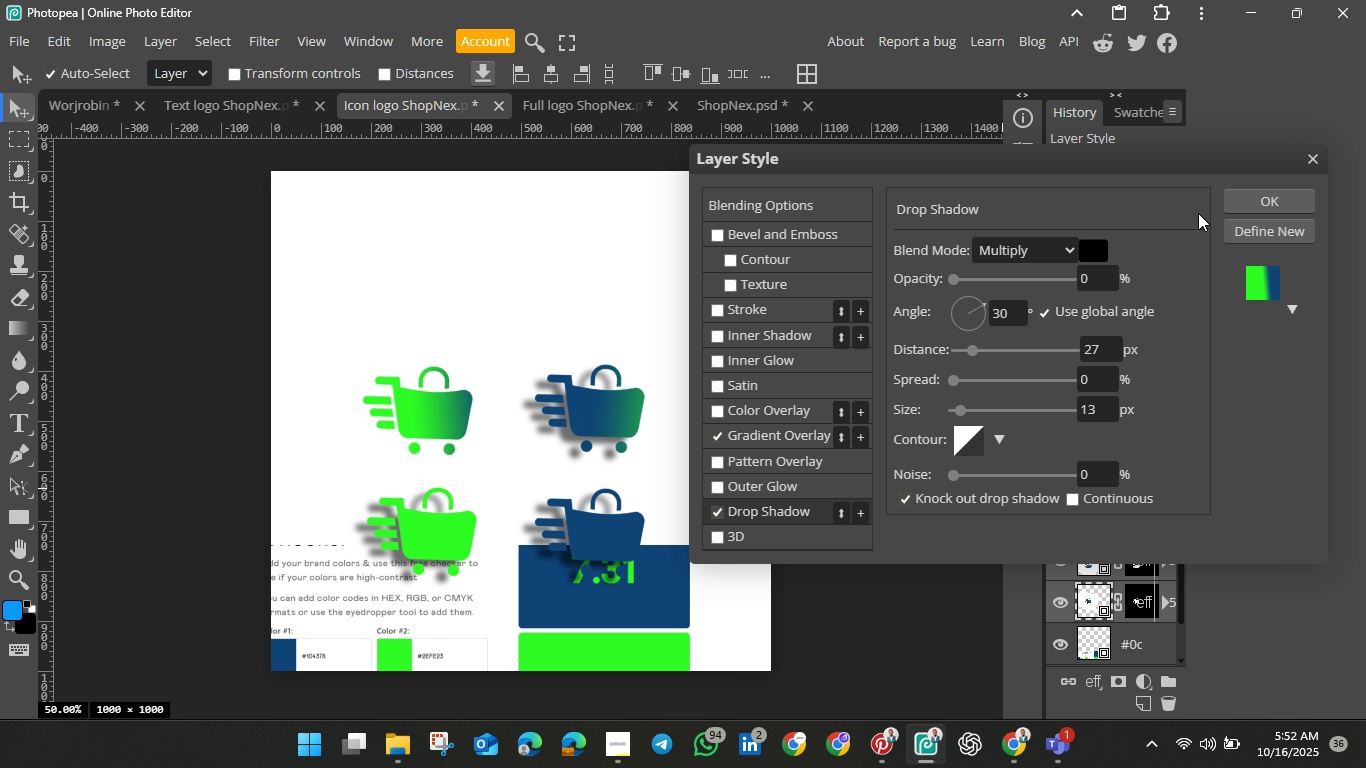 
wait(5.45)
 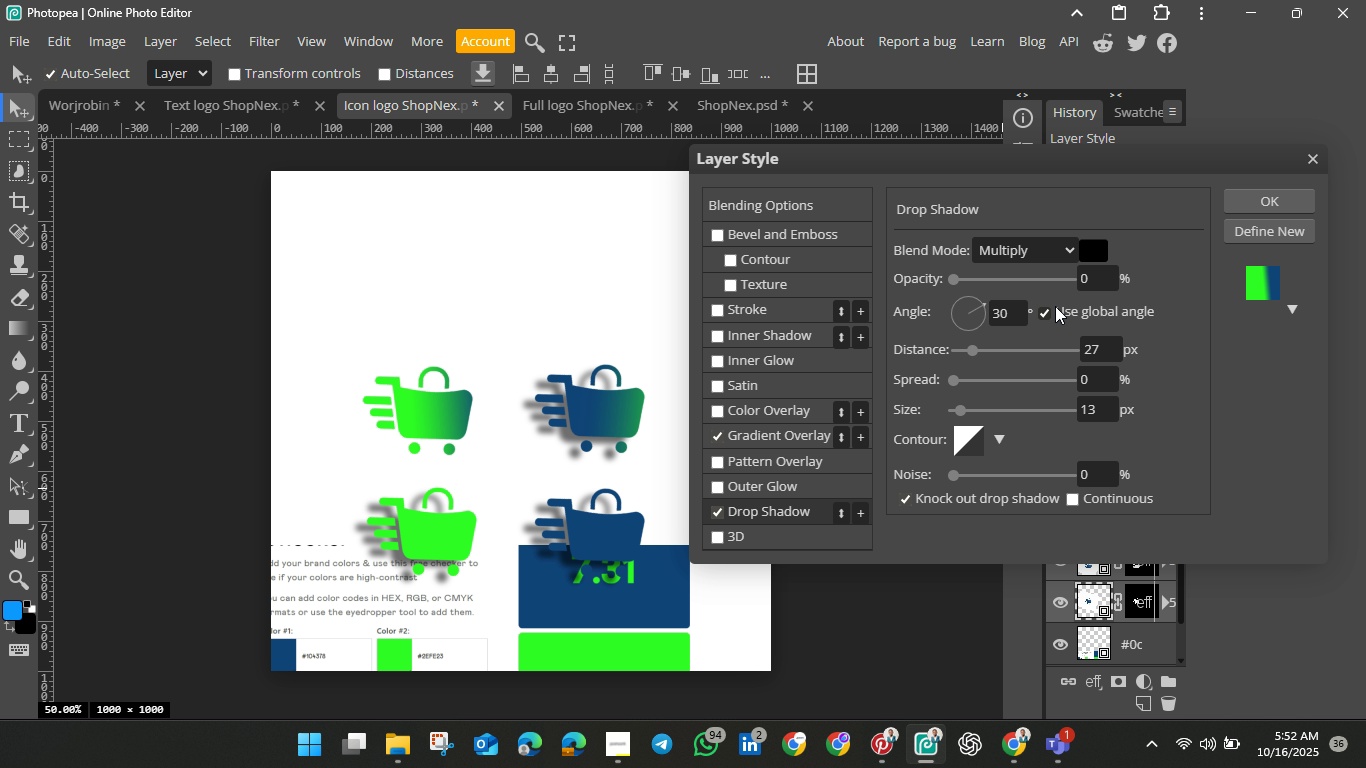 
left_click([1243, 198])
 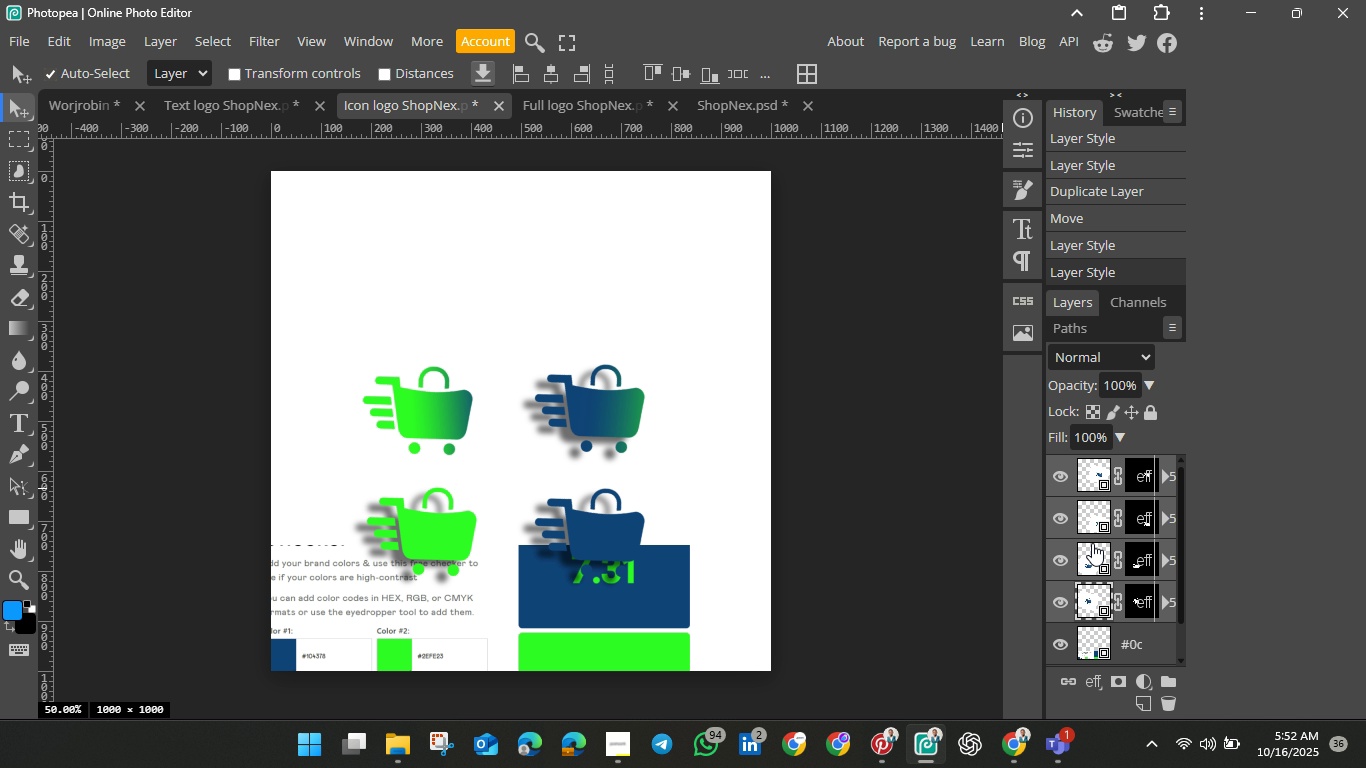 
left_click([1093, 520])
 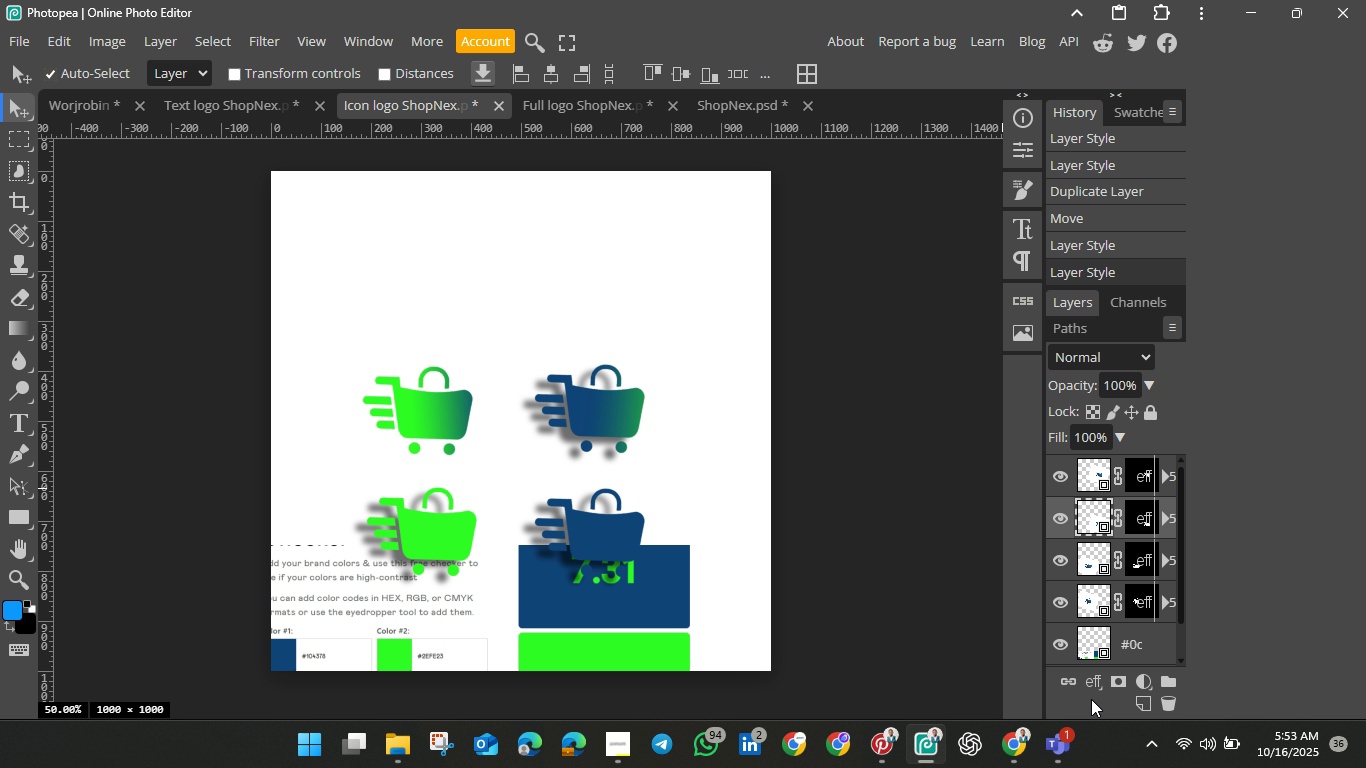 
left_click([1089, 675])
 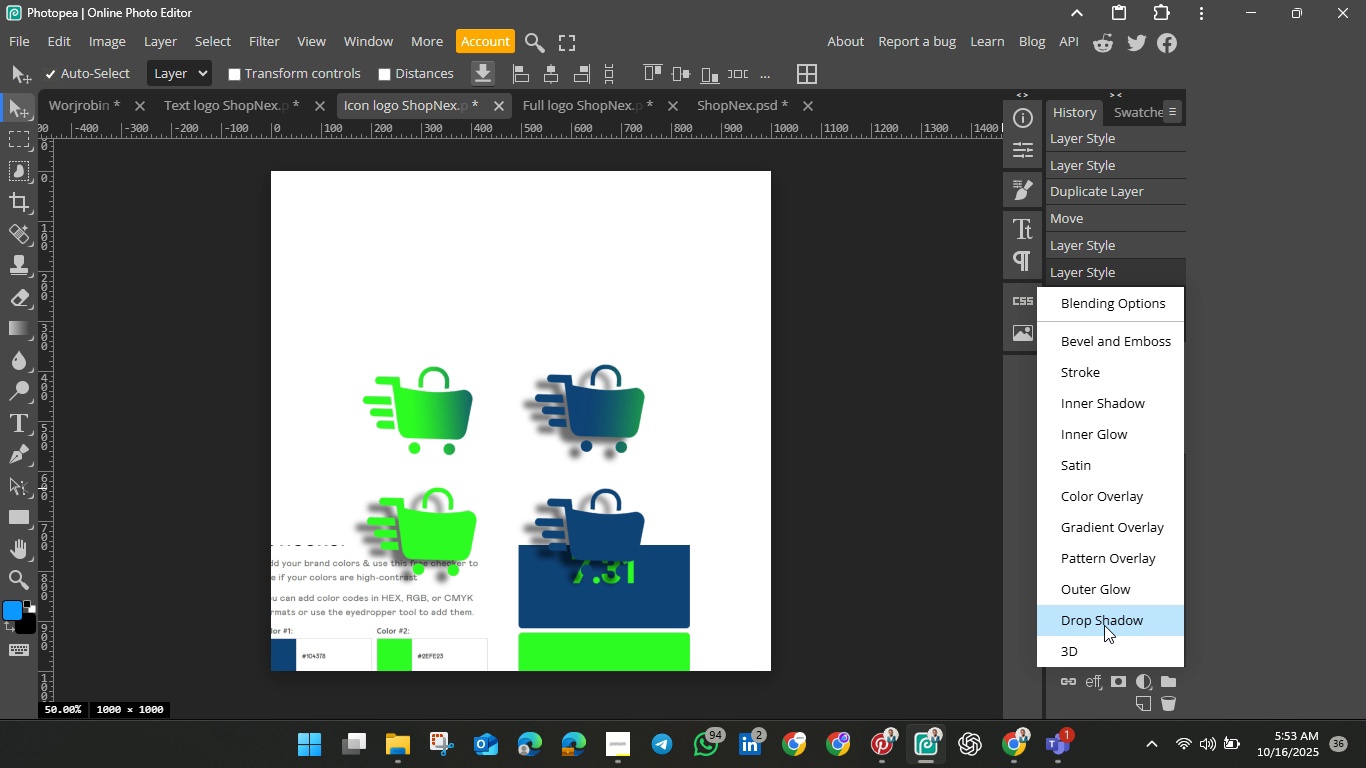 
left_click([1104, 625])
 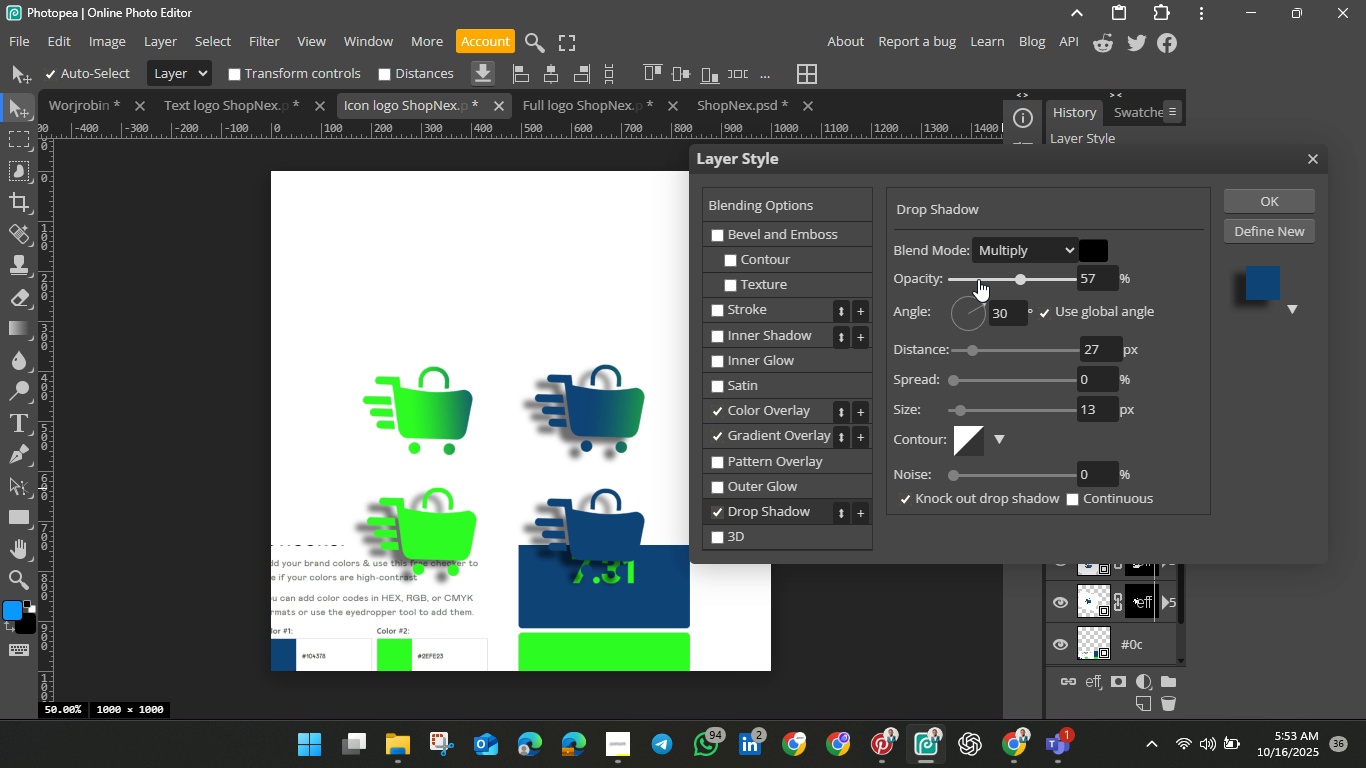 
left_click_drag(start_coordinate=[1020, 274], to_coordinate=[910, 286])
 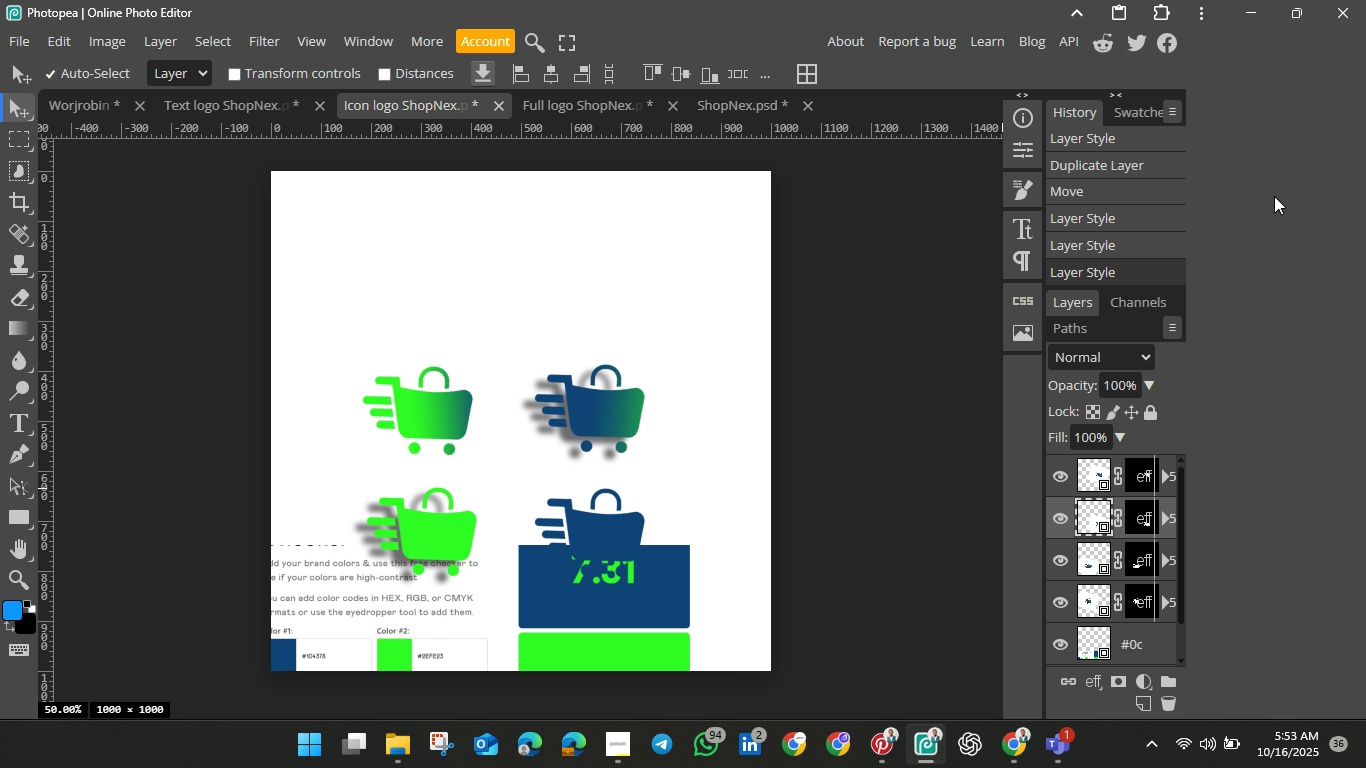 
left_click([1274, 196])
 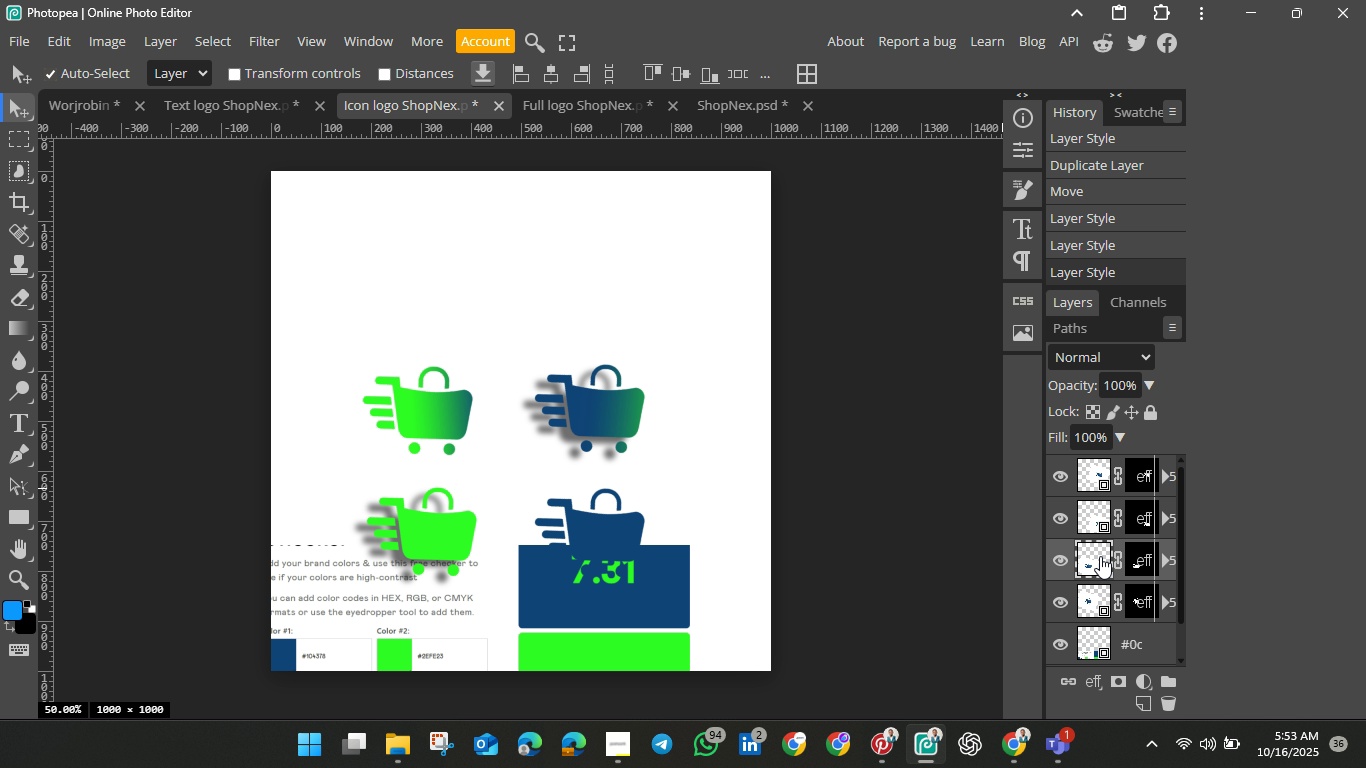 
left_click([1100, 556])
 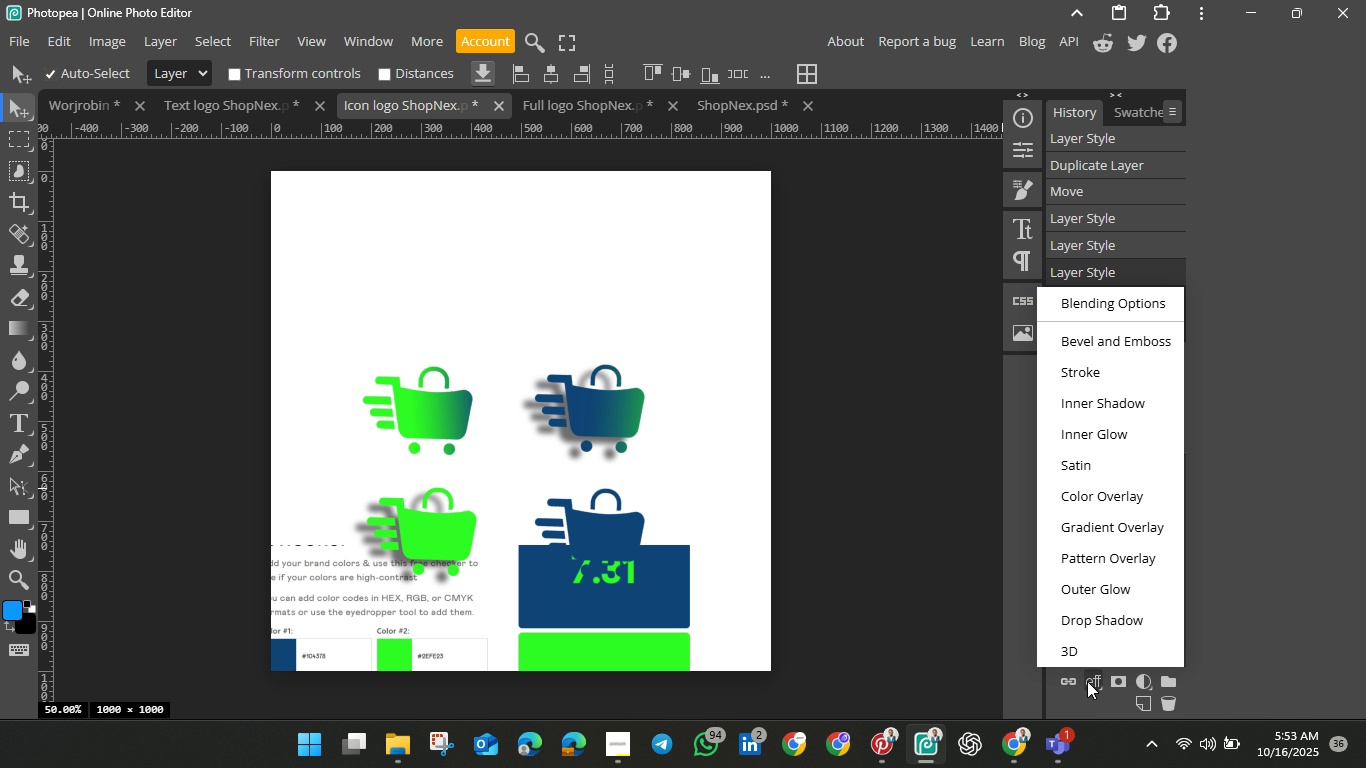 
left_click([1087, 681])
 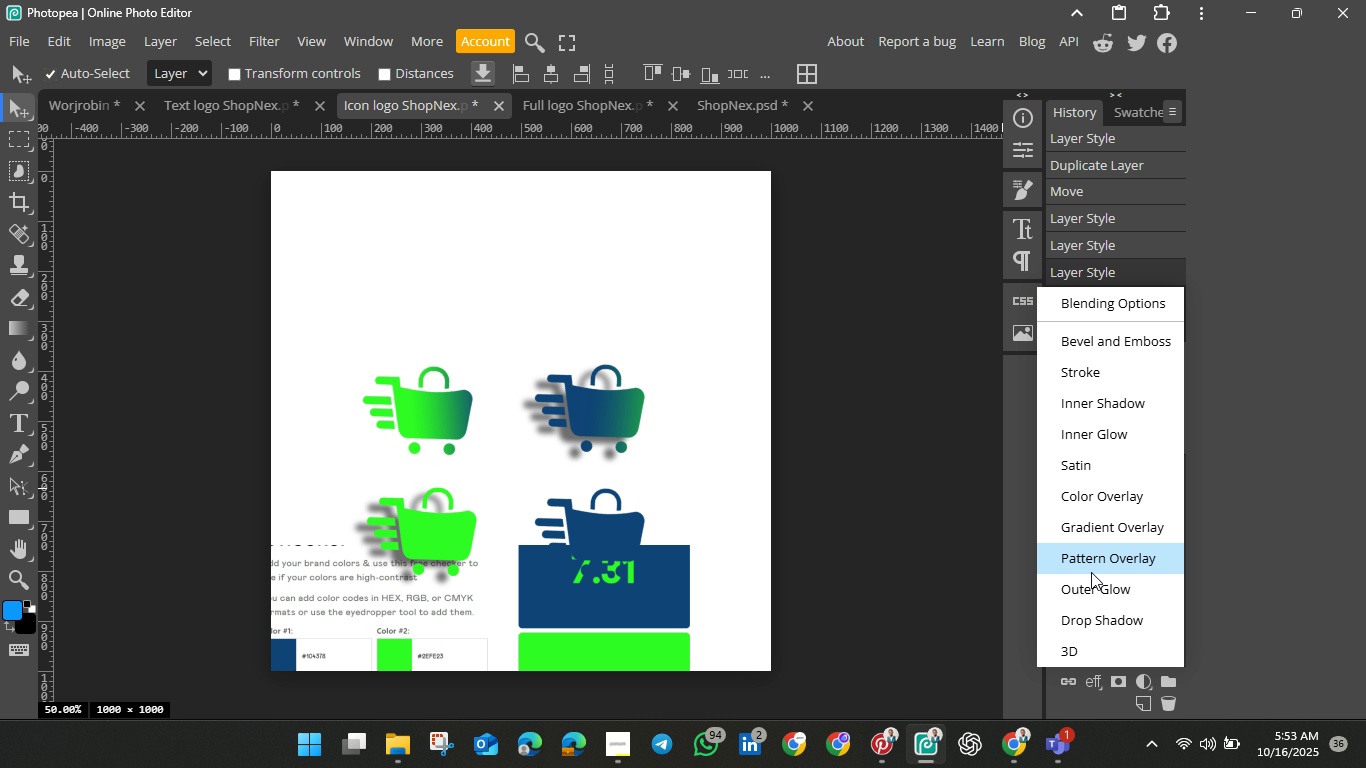 
left_click([1089, 618])
 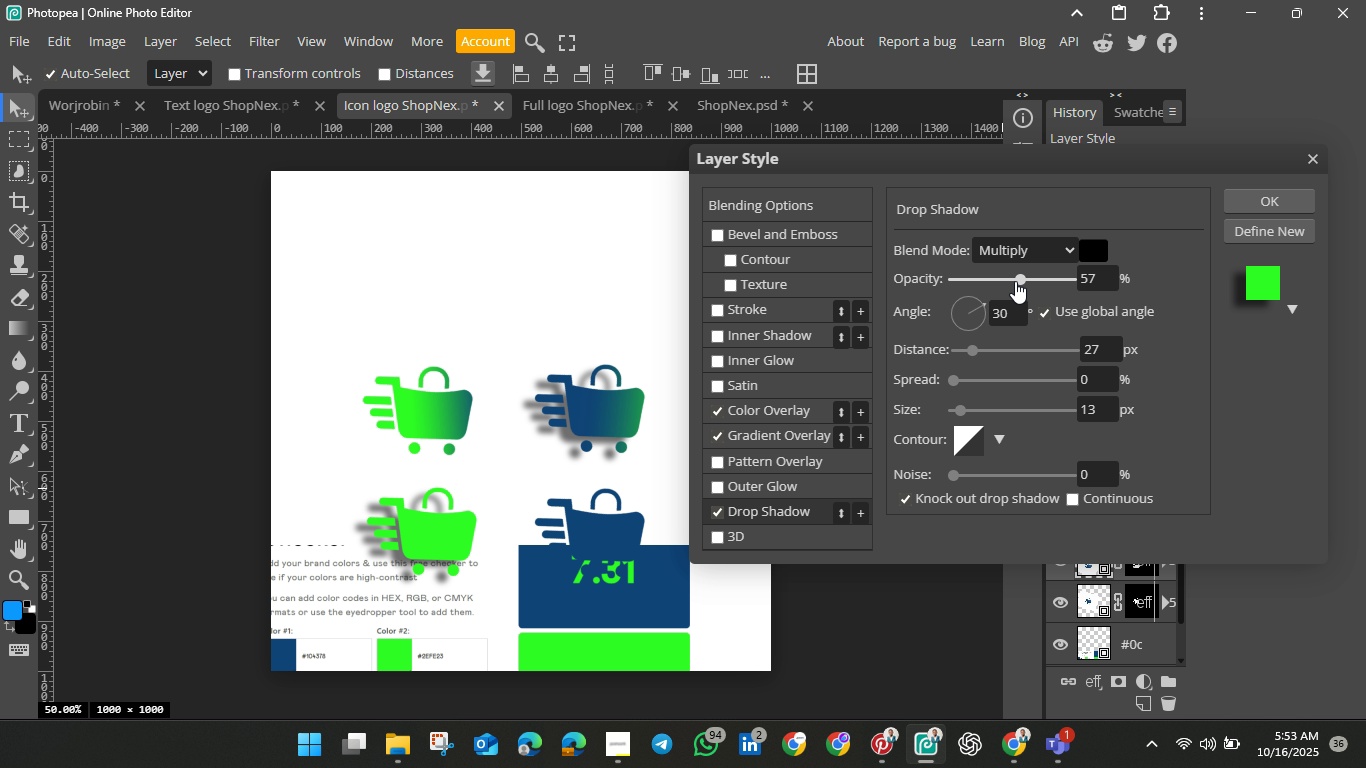 
left_click_drag(start_coordinate=[1018, 280], to_coordinate=[922, 291])
 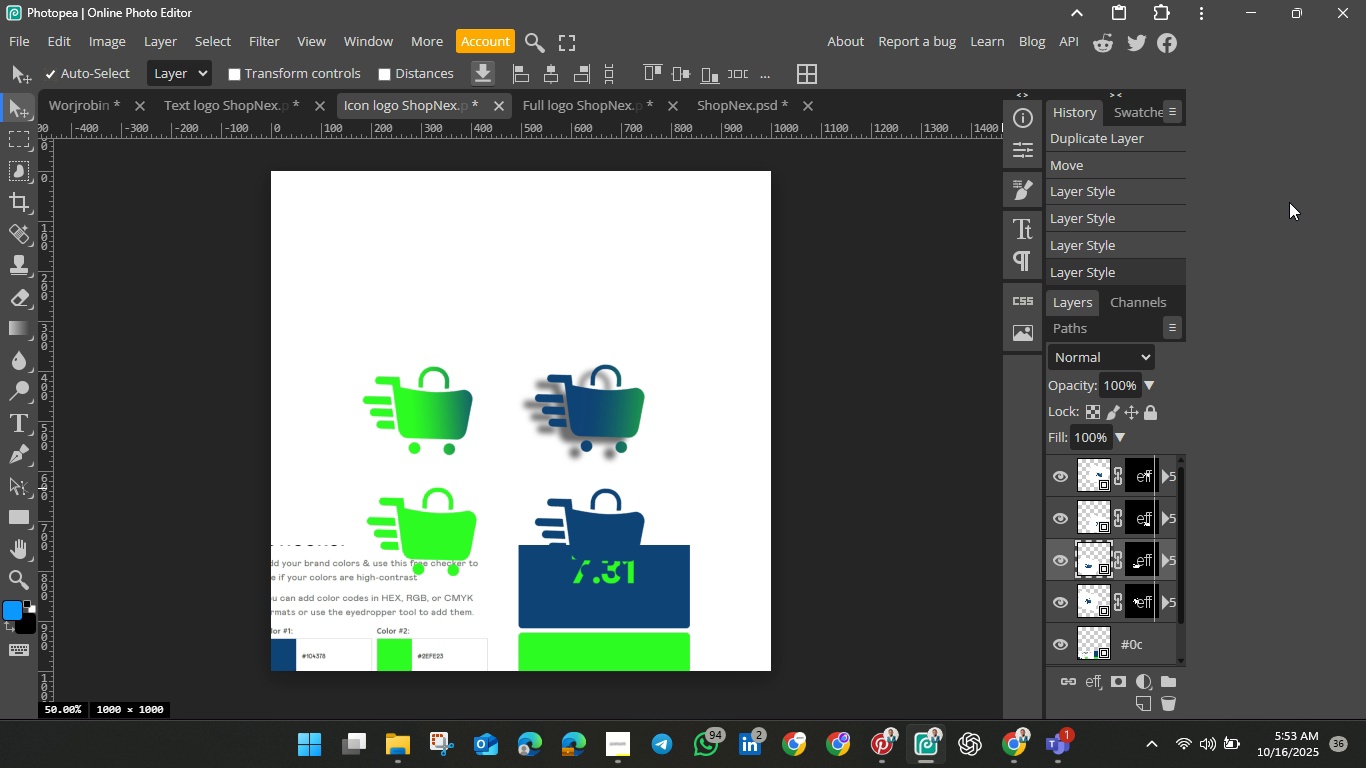 
left_click([1289, 202])
 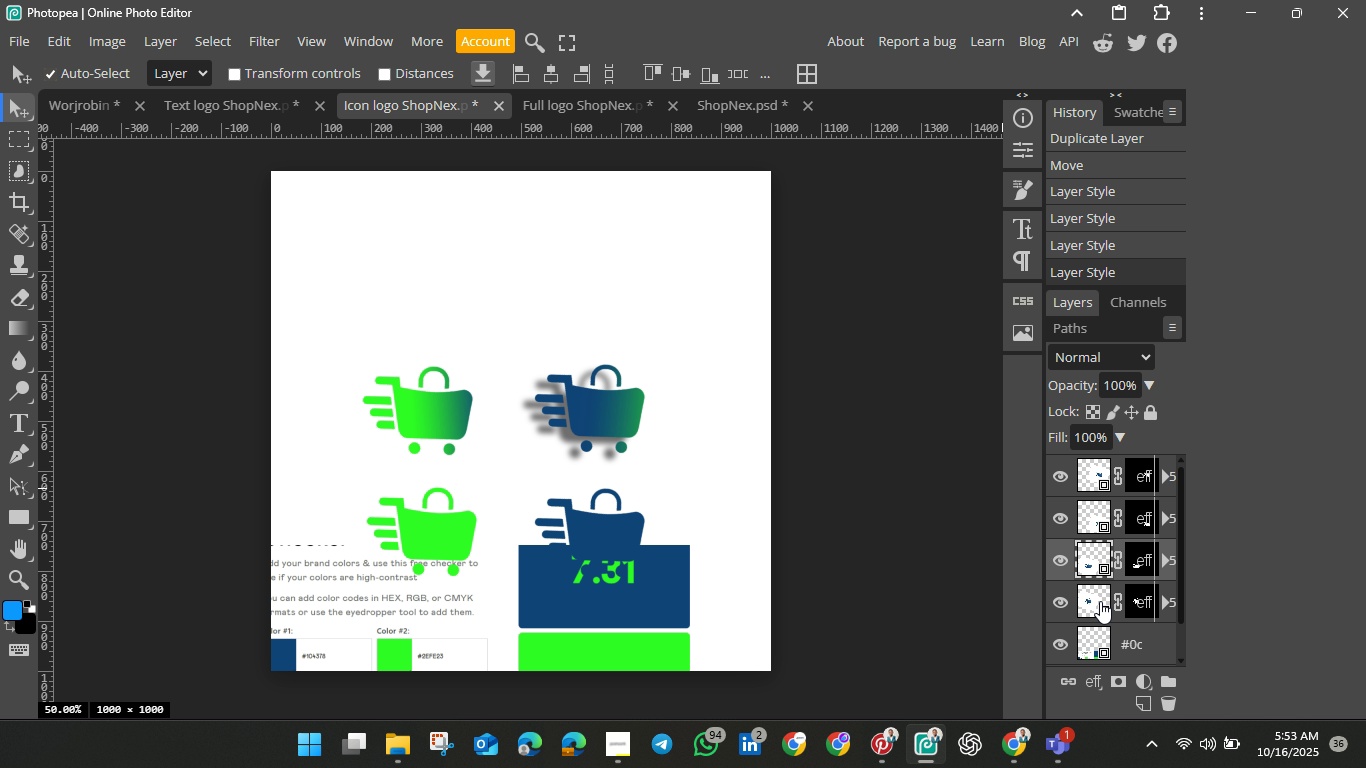 
left_click([1096, 596])
 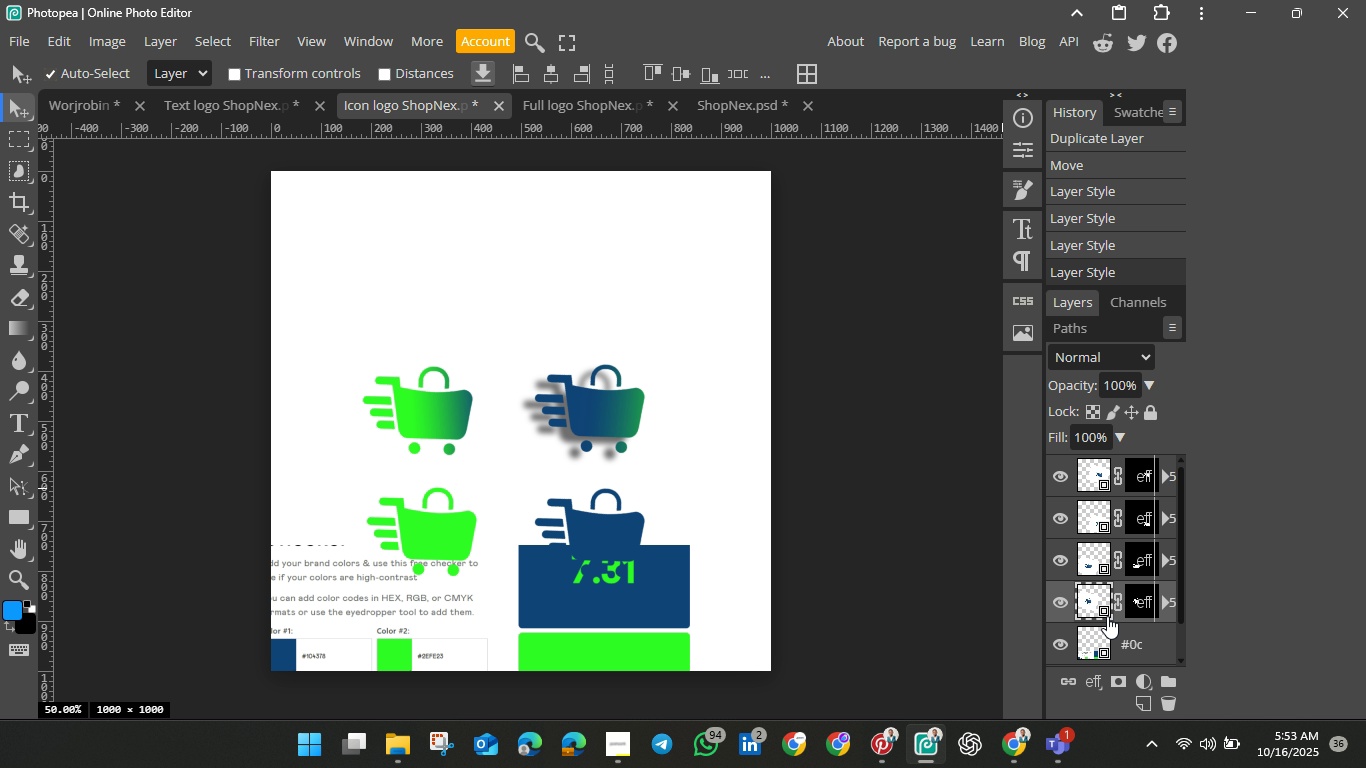 
left_click([1088, 680])
 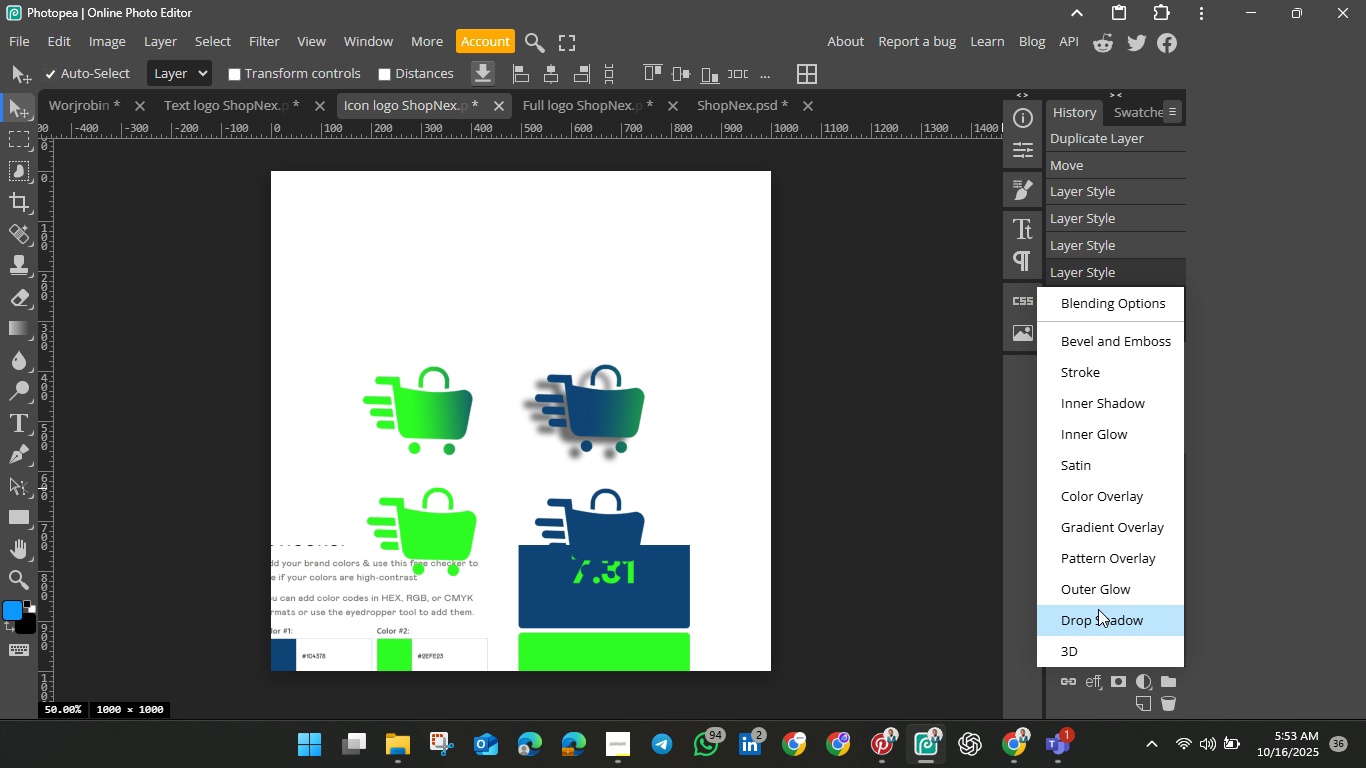 
left_click([1097, 613])
 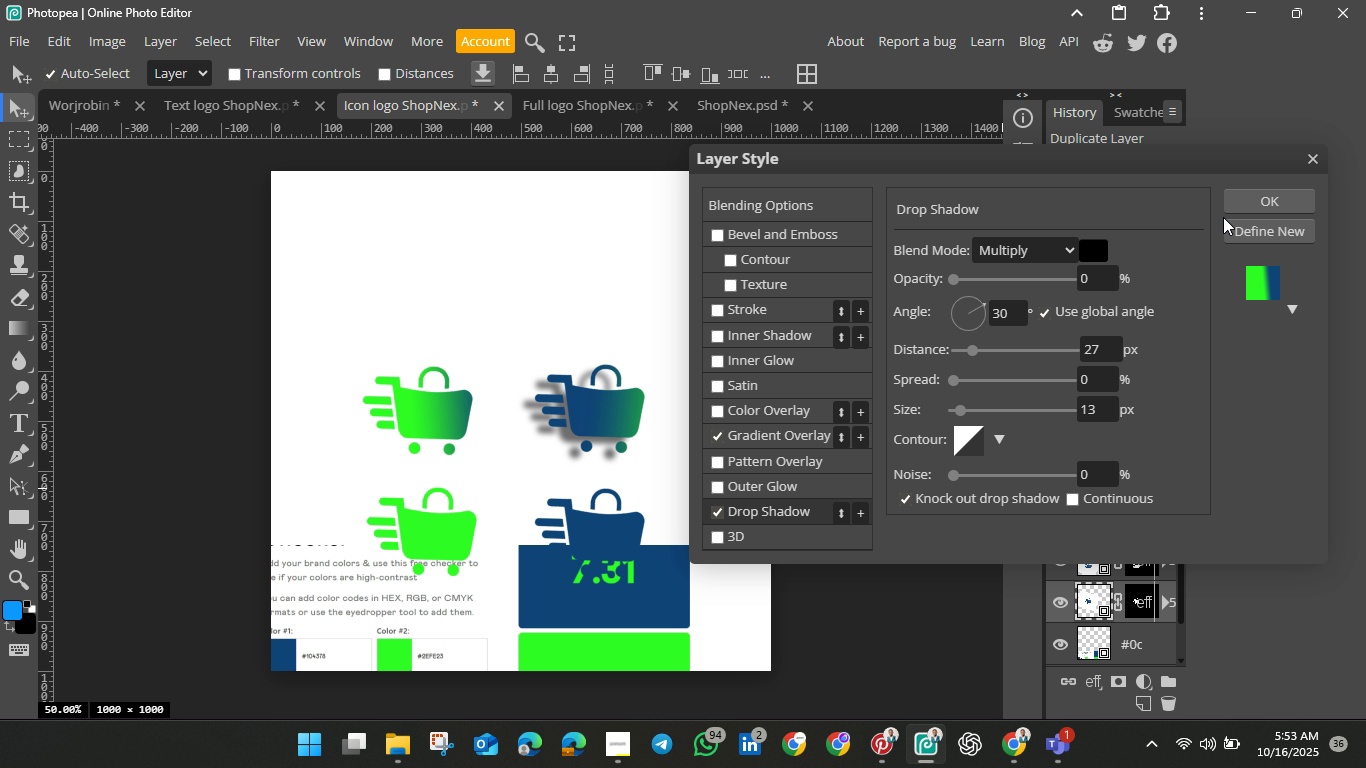 
left_click([1245, 202])
 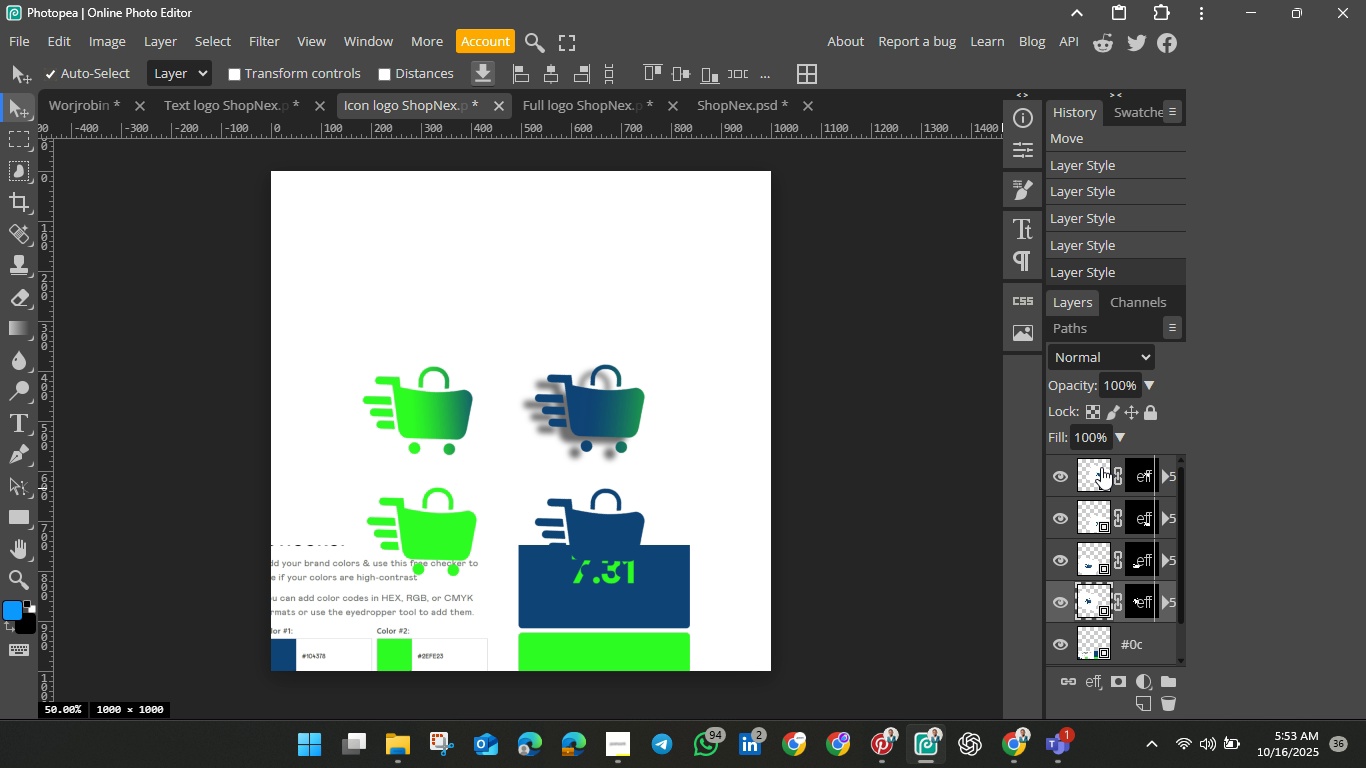 
left_click([1100, 467])
 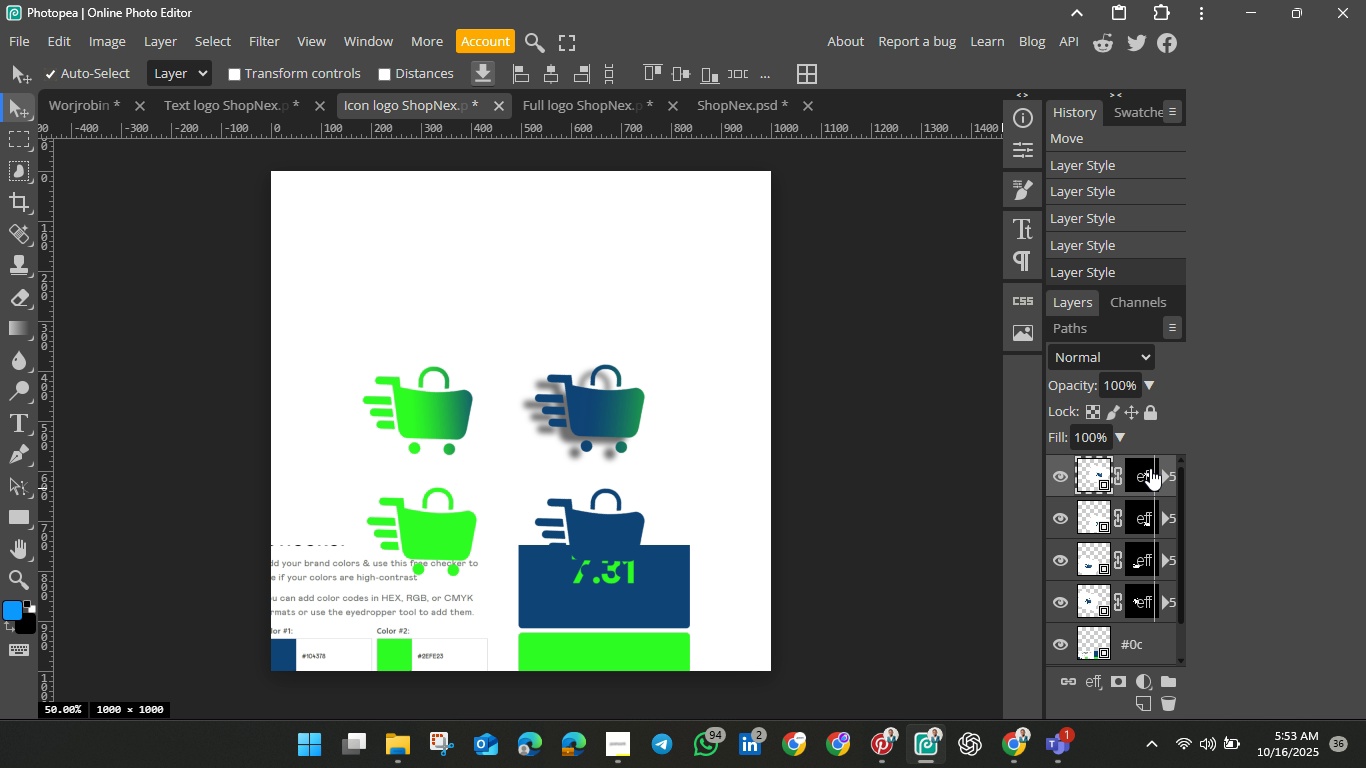 
wait(25.32)
 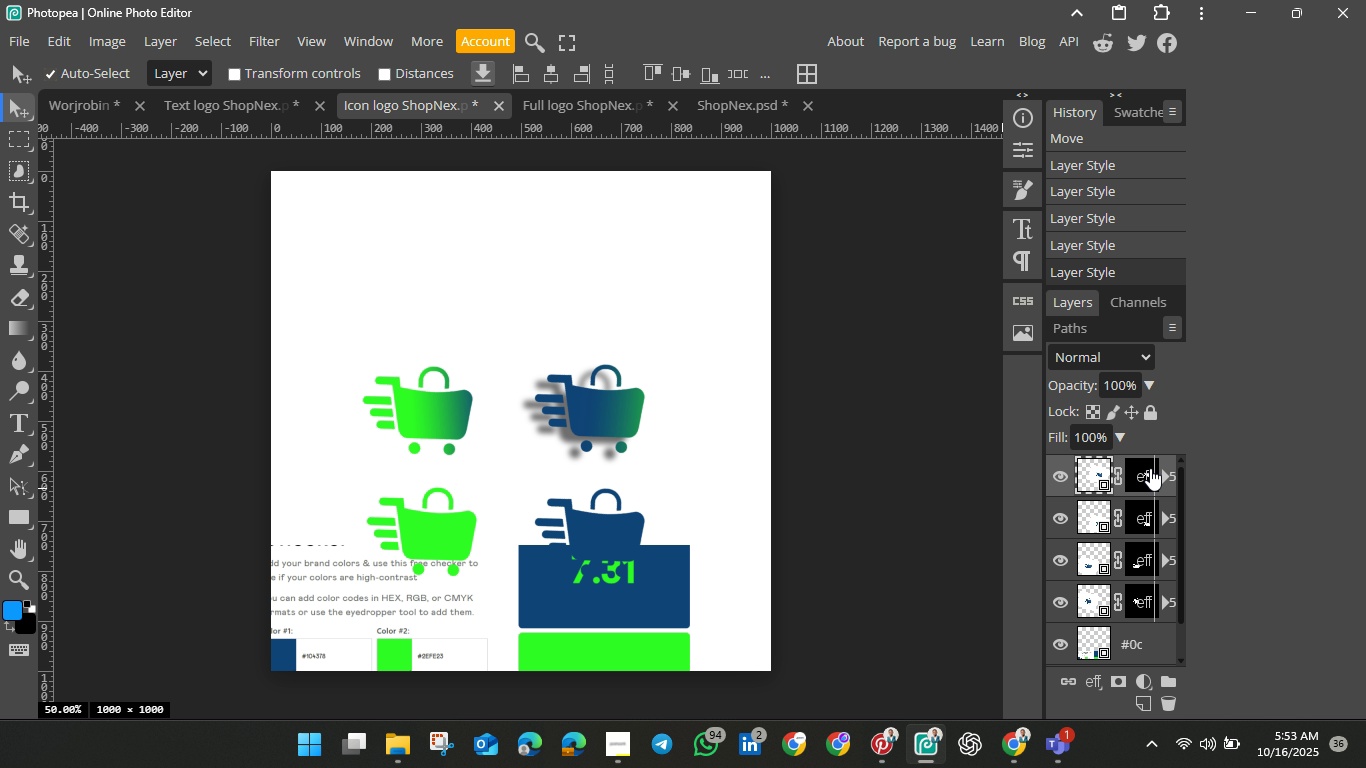 
left_click([1090, 677])
 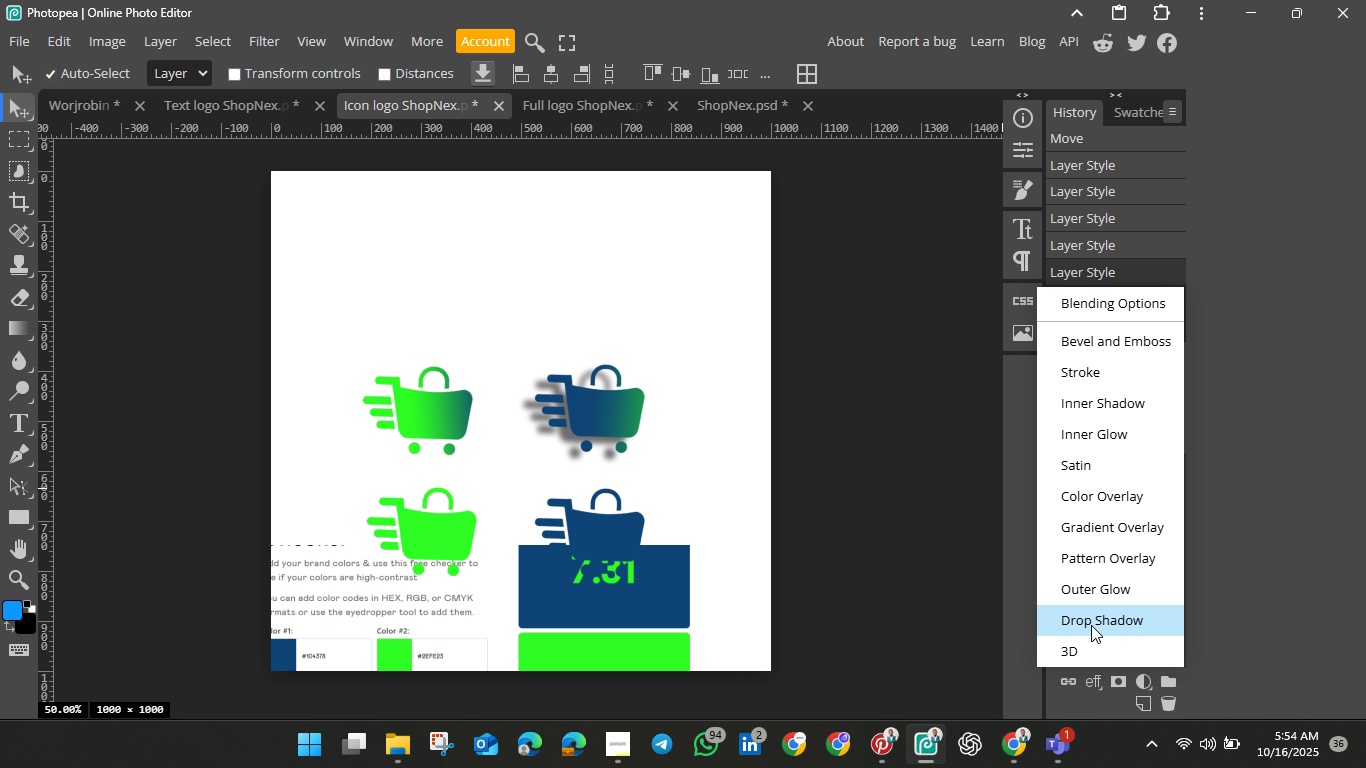 
left_click([1090, 628])
 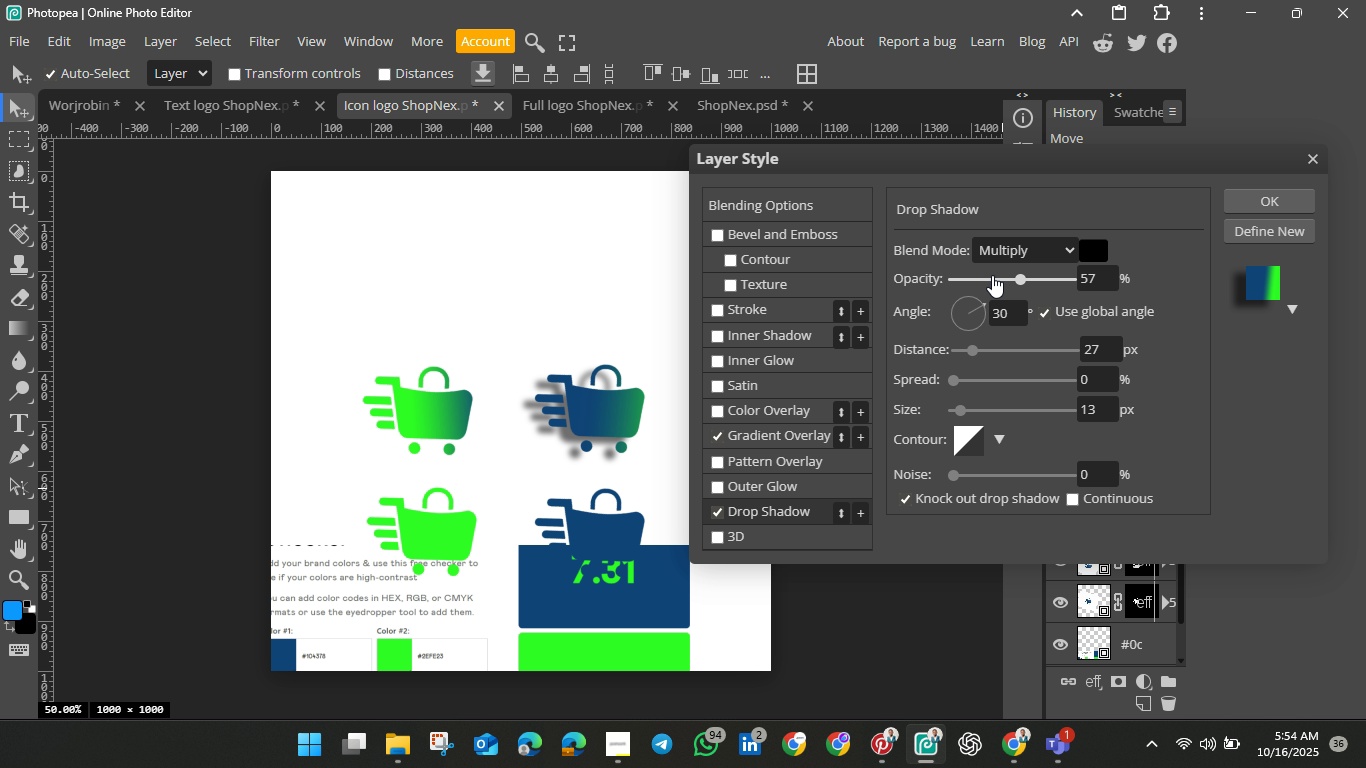 
left_click_drag(start_coordinate=[1013, 275], to_coordinate=[912, 274])
 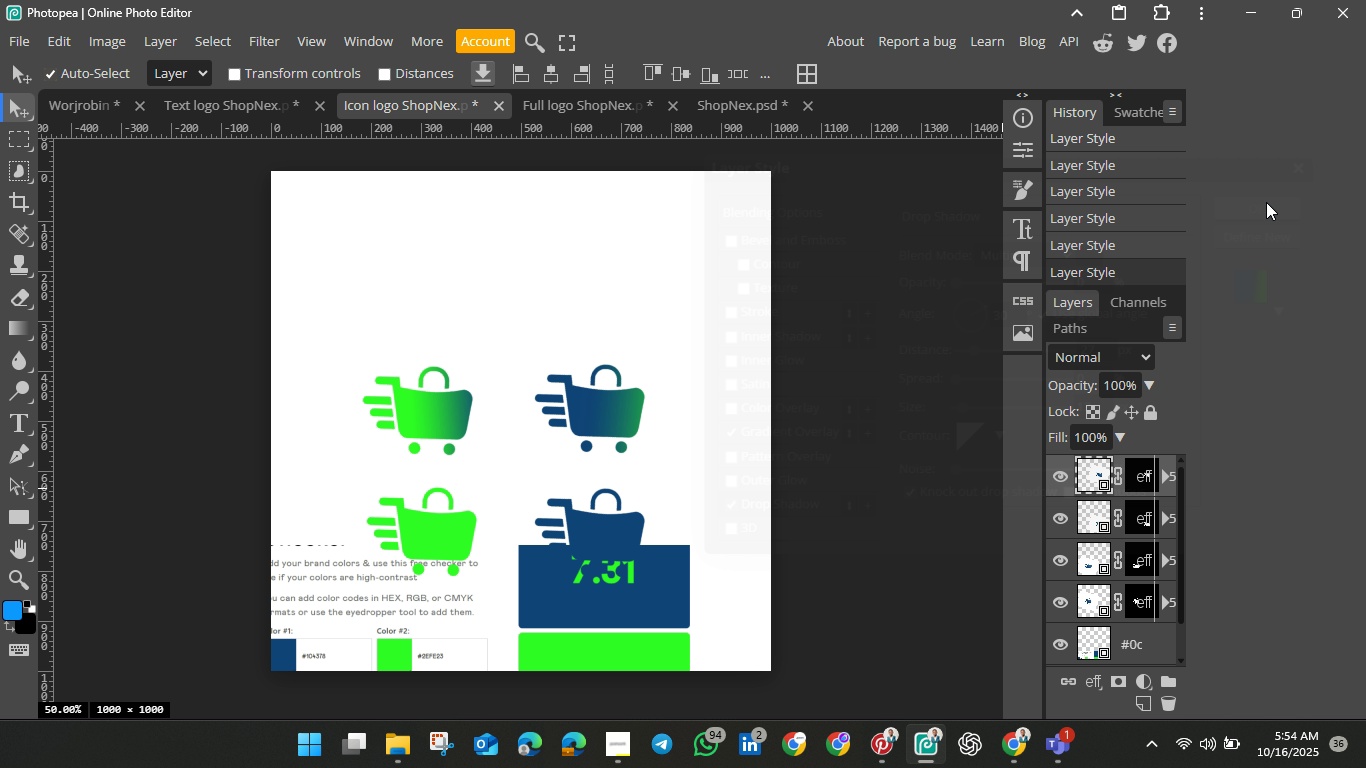 
left_click([1266, 202])
 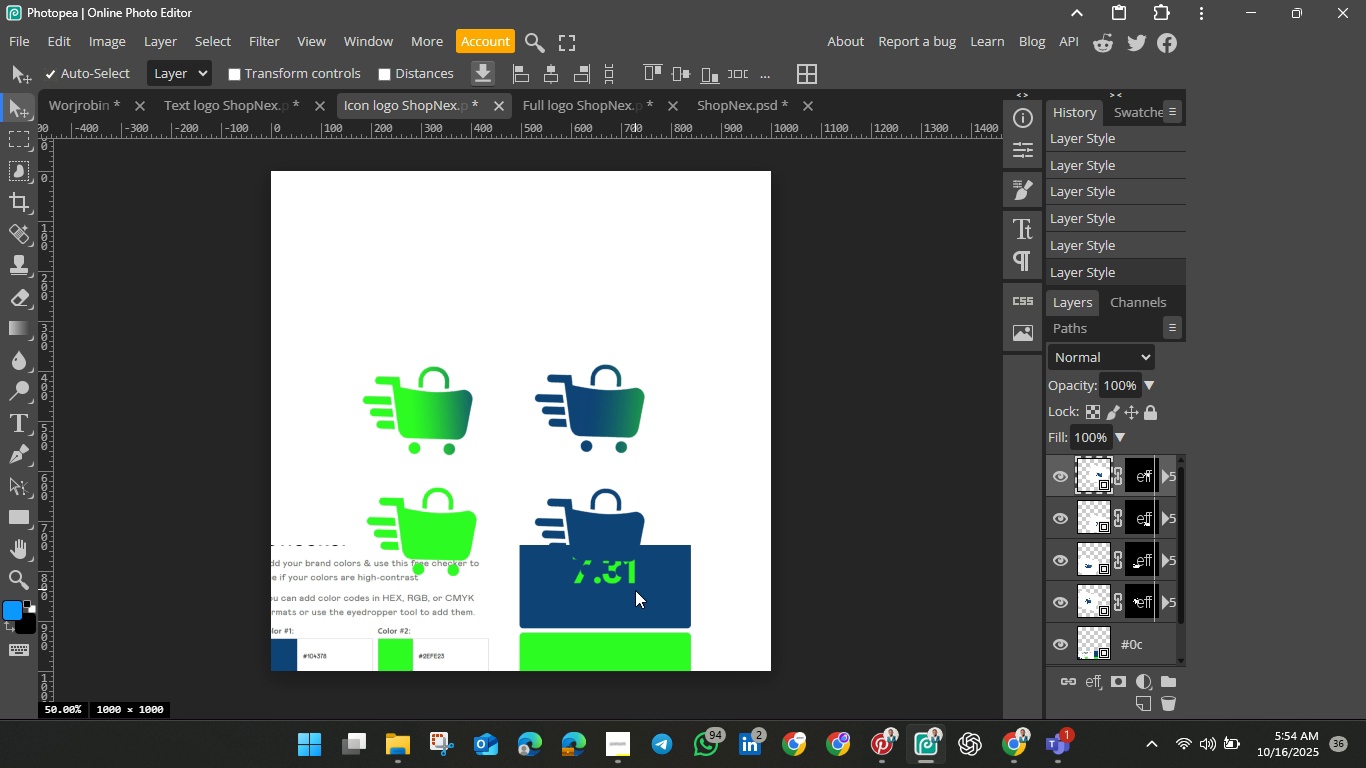 
left_click_drag(start_coordinate=[637, 590], to_coordinate=[693, 643])
 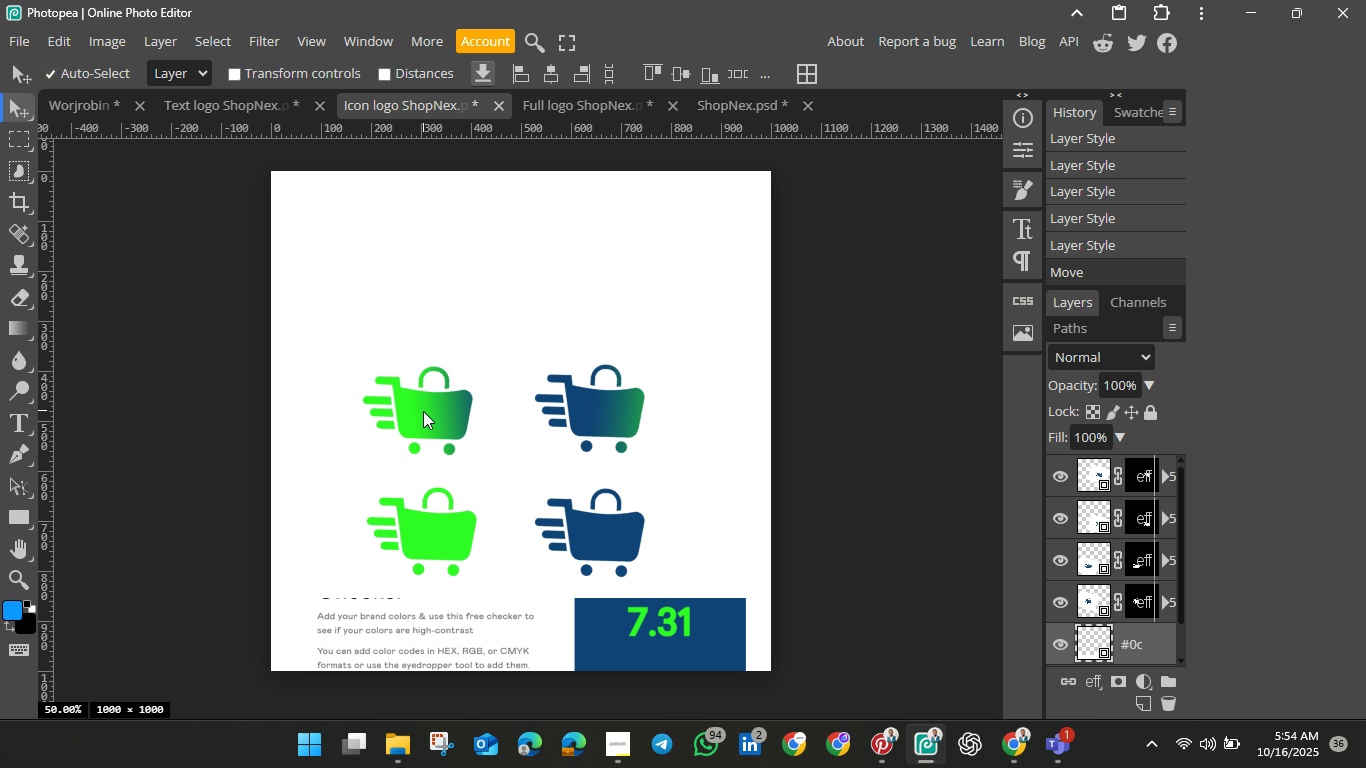 
left_click([423, 411])
 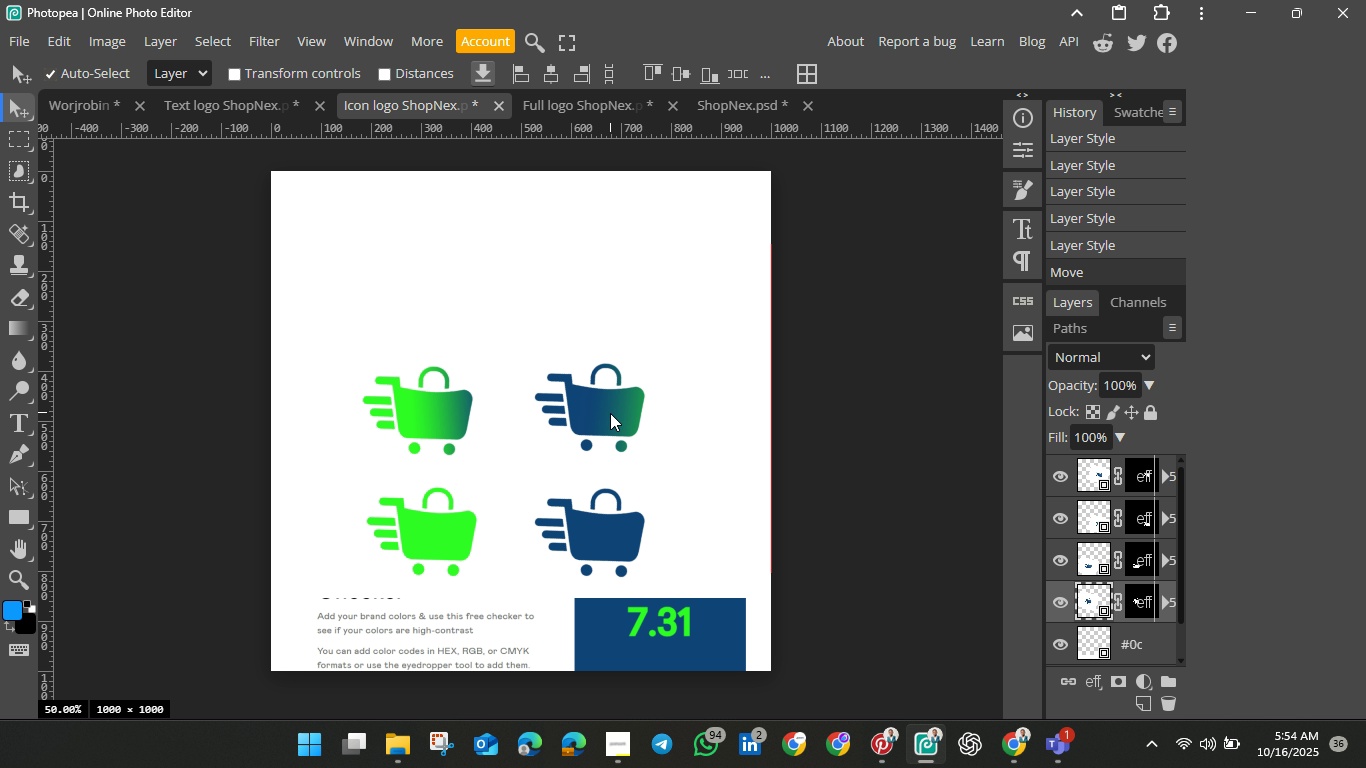 
hold_key(key=CapsLock, duration=1.5)
 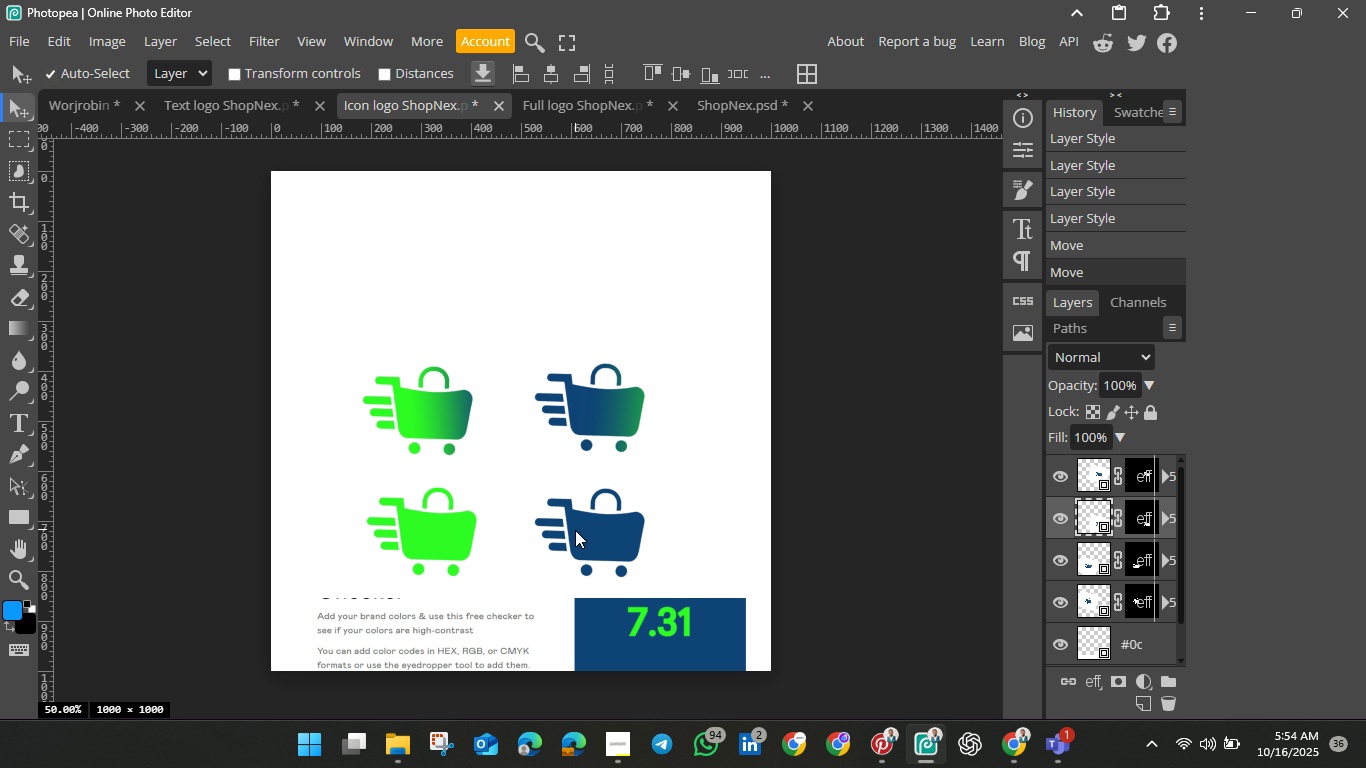 
hold_key(key=CapsLock, duration=1.38)
 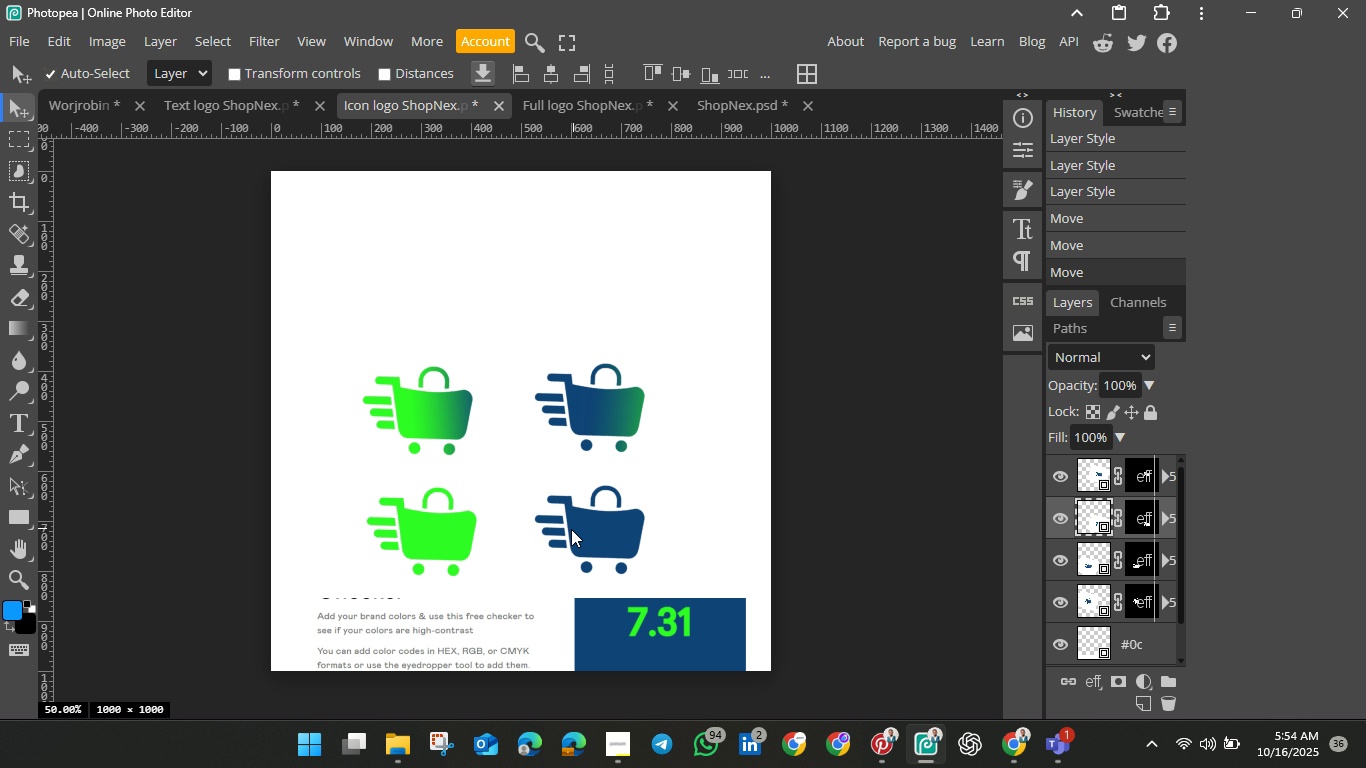 
left_click([444, 526])
 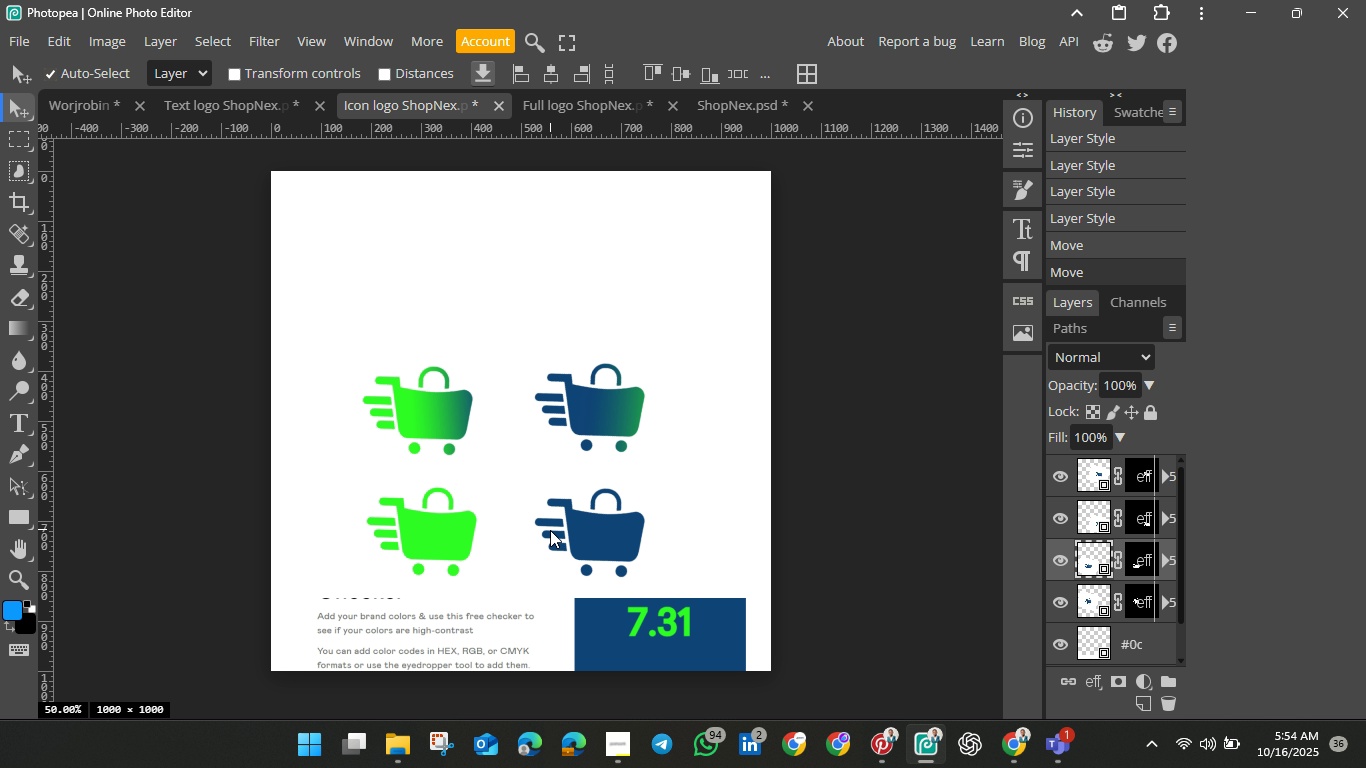 
hold_key(key=ShiftLeft, duration=1.62)
left_click([413, 408])
 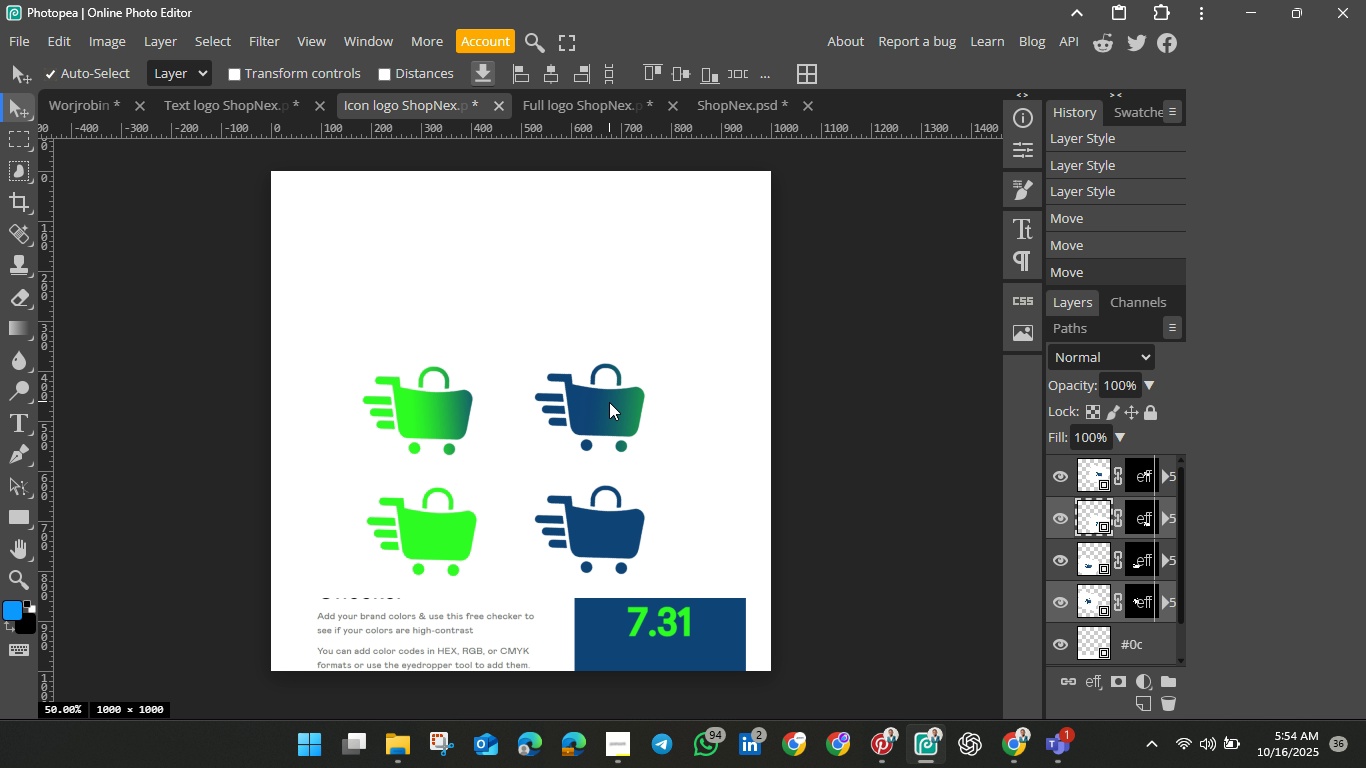 
left_click([609, 402])
 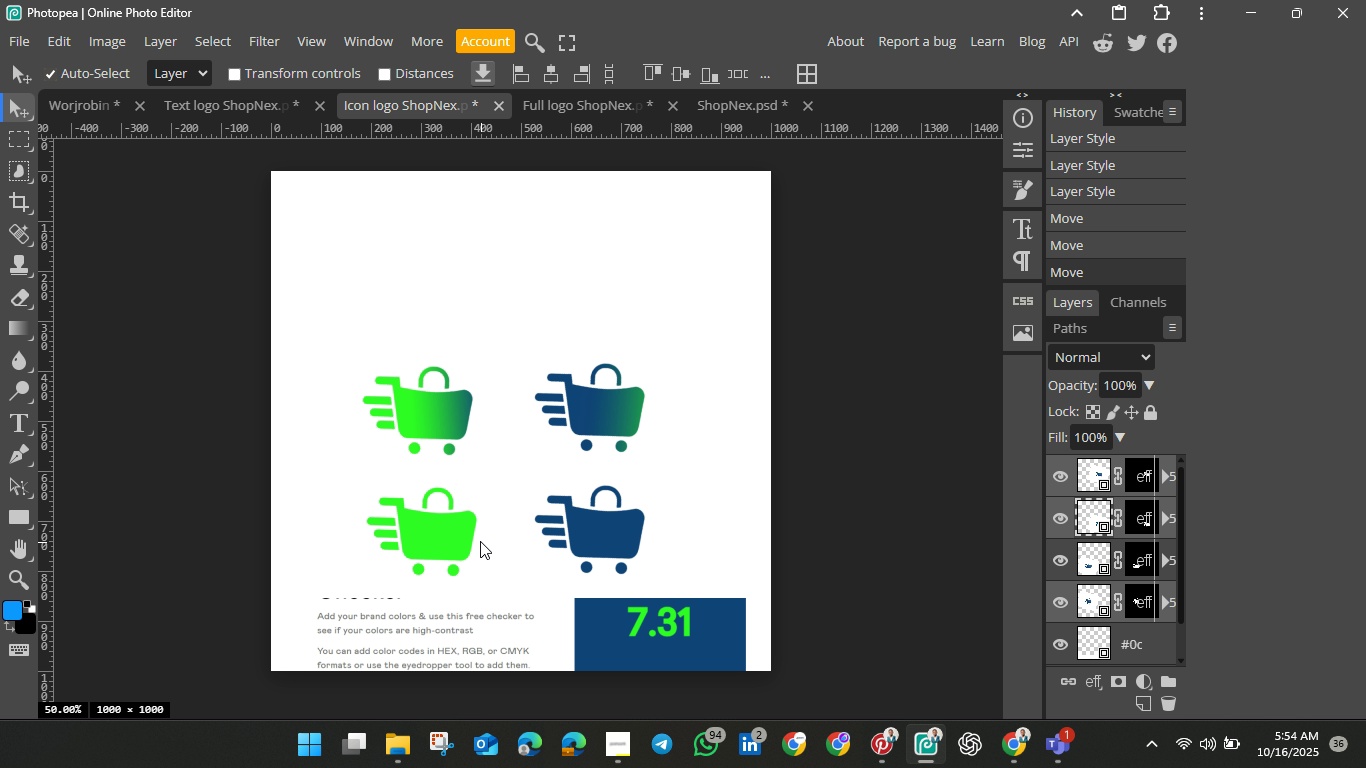 
hold_key(key=ShiftLeft, duration=1.51)
left_click([452, 535])
 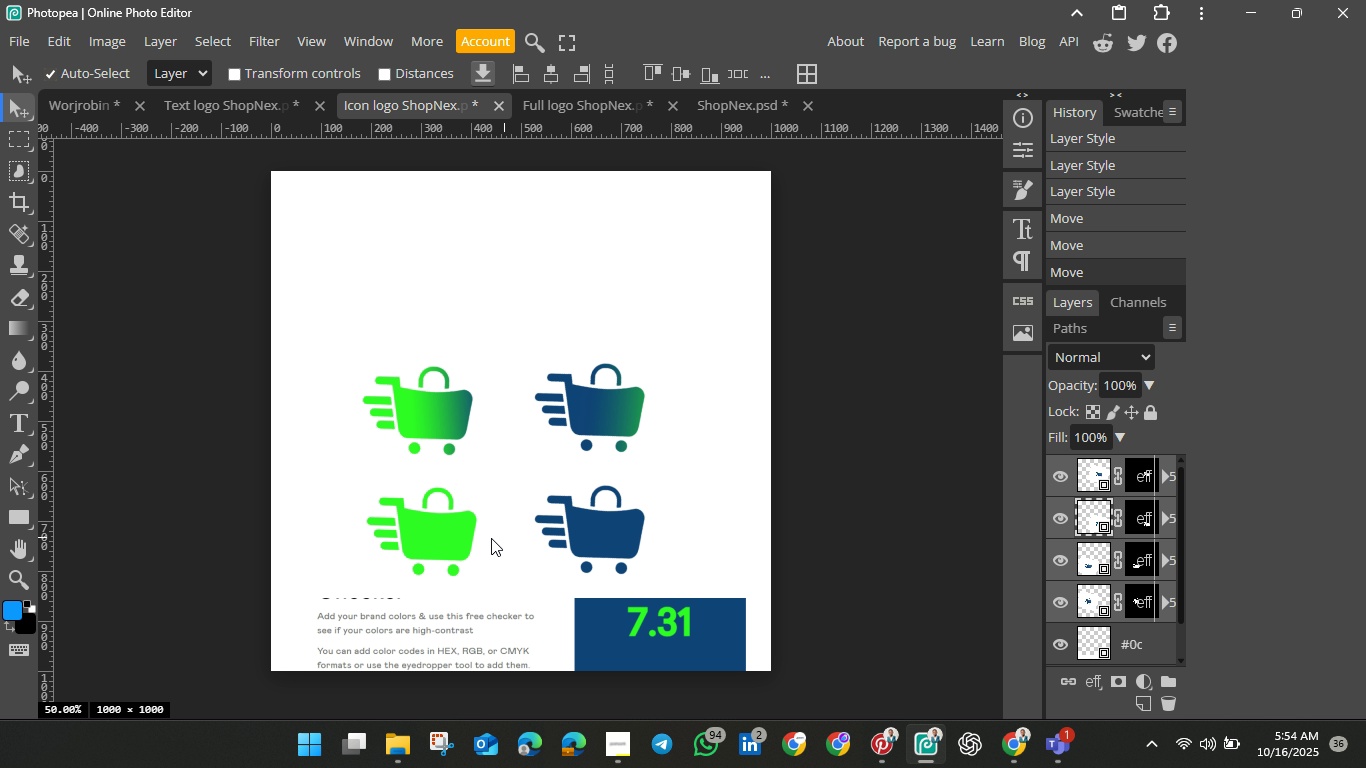 
key(Shift+ShiftLeft)
 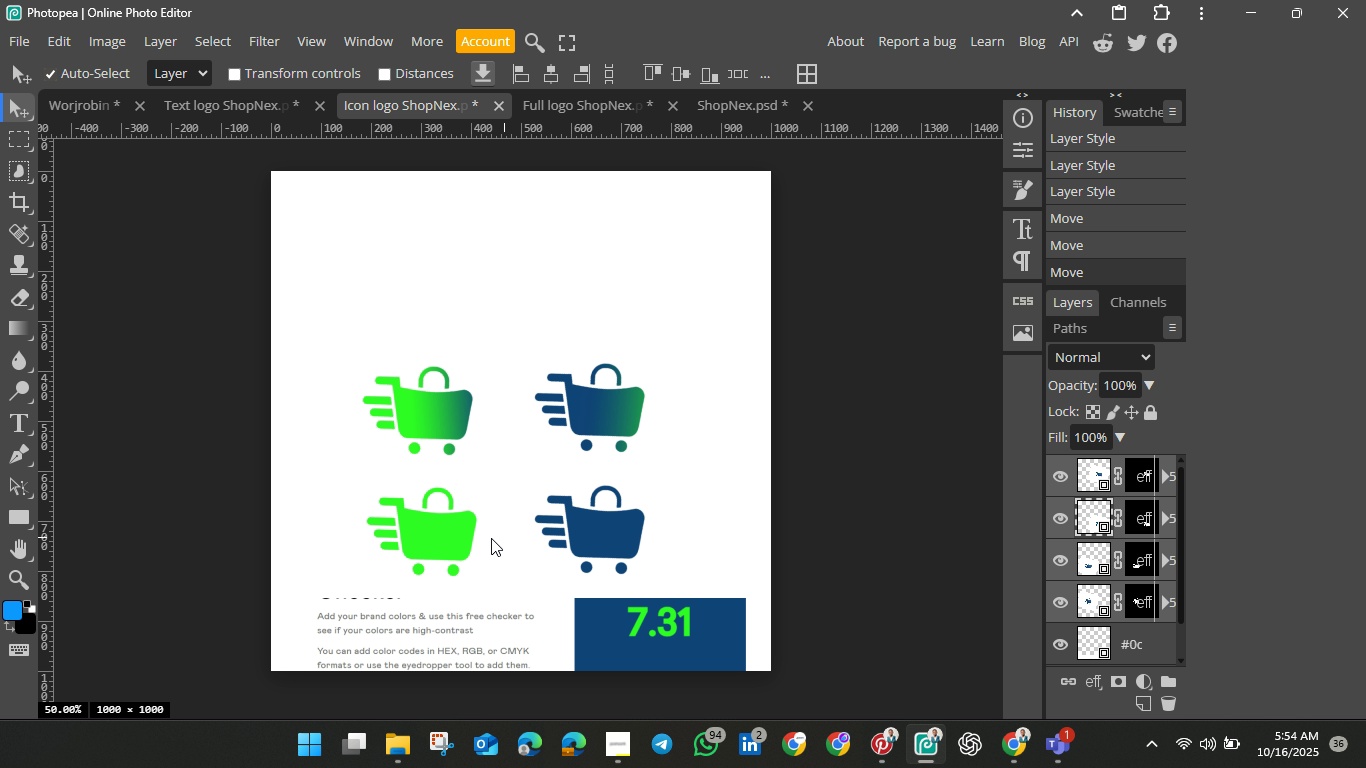 
key(Shift+ShiftLeft)
 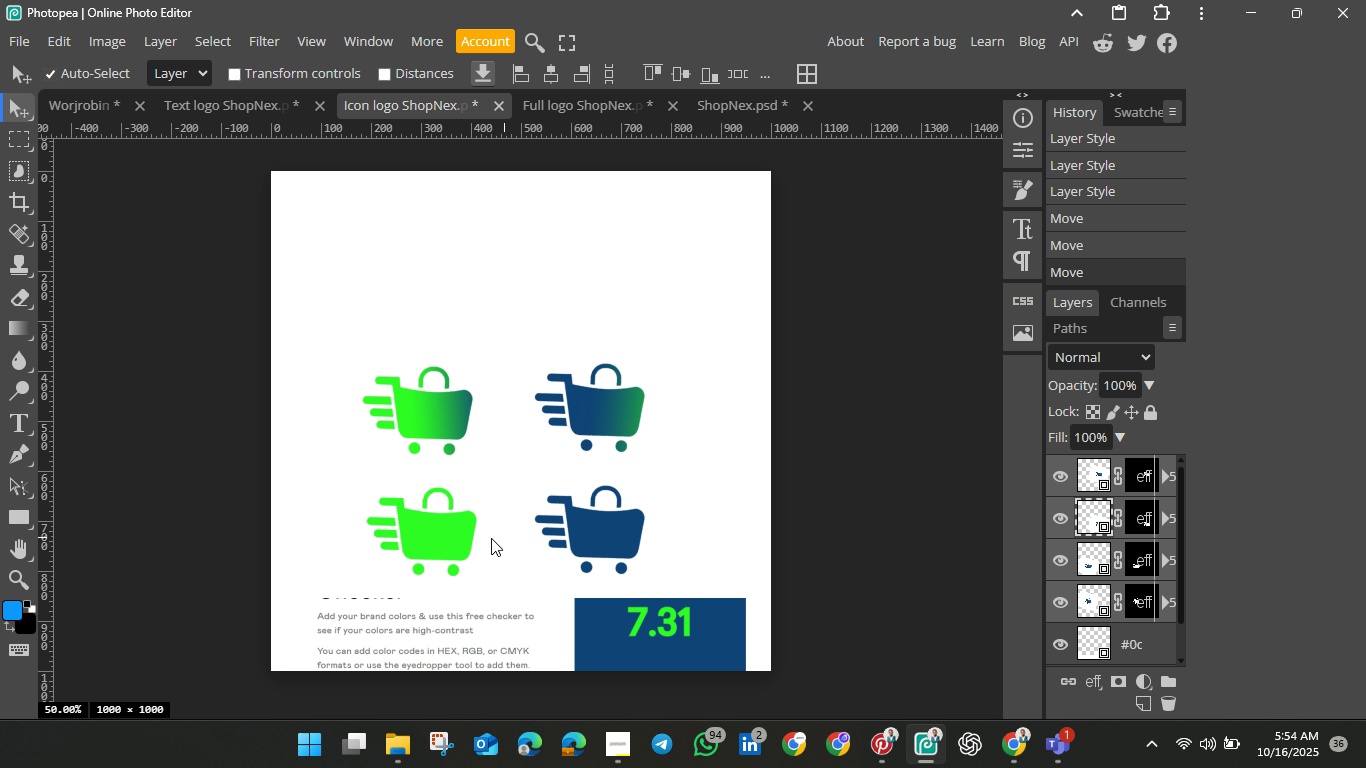 
key(Shift+ShiftLeft)
 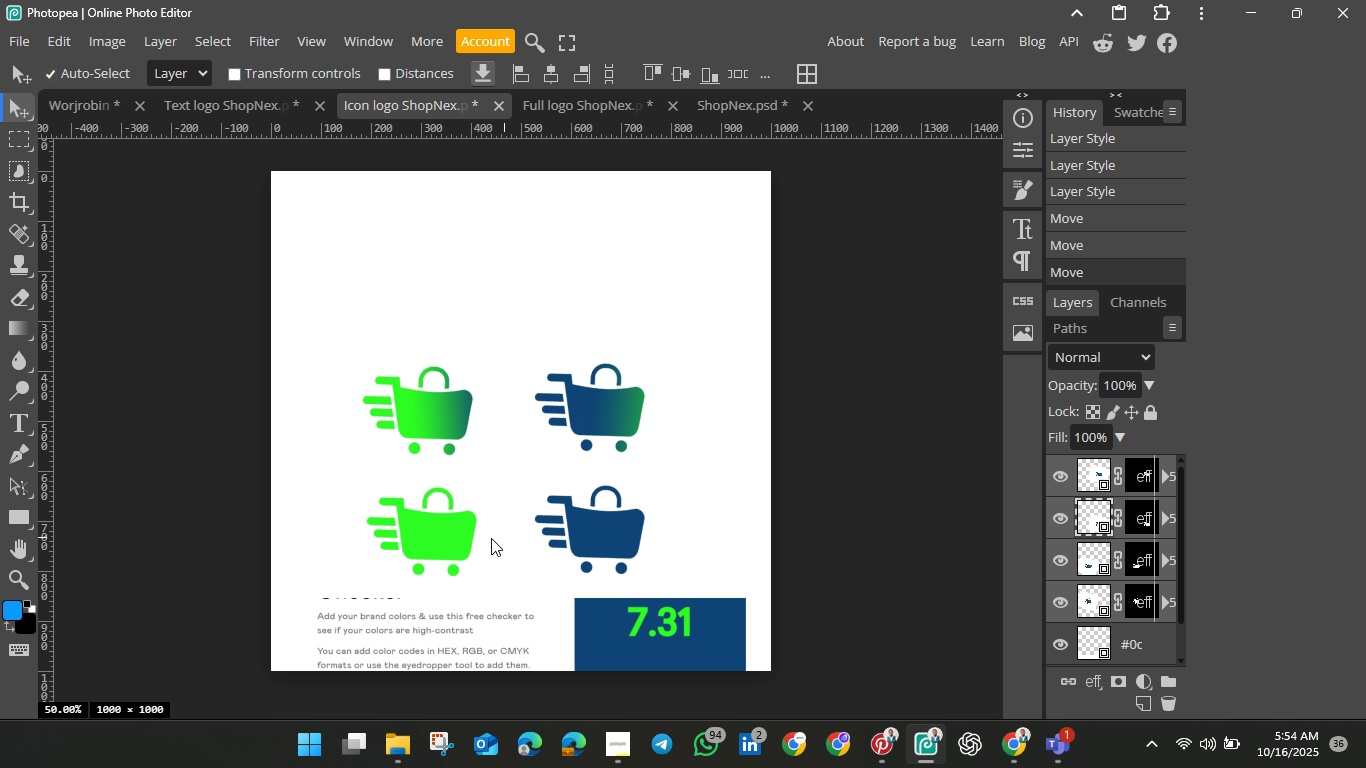 
key(Shift+ShiftLeft)
 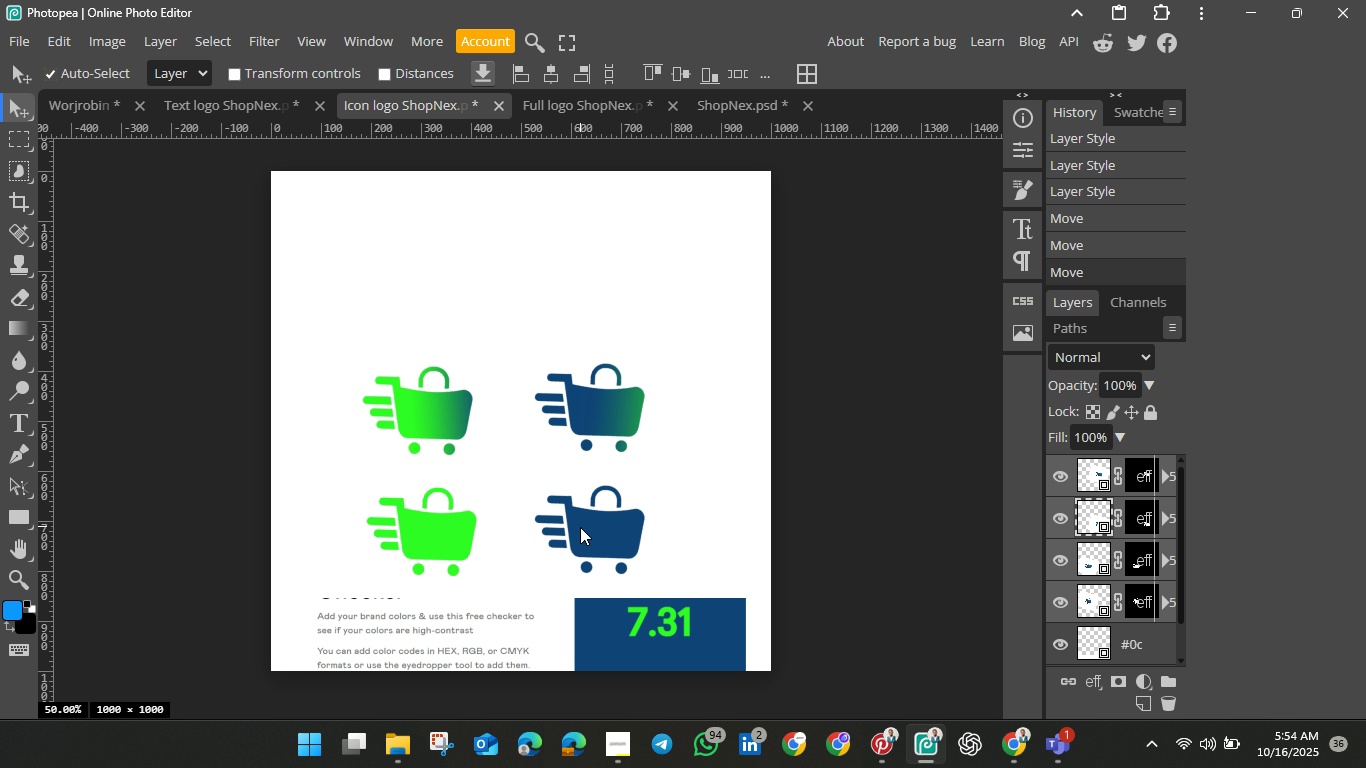 
hold_key(key=ShiftLeft, duration=1.51)
left_click_drag(start_coordinate=[580, 527], to_coordinate=[583, 478])
 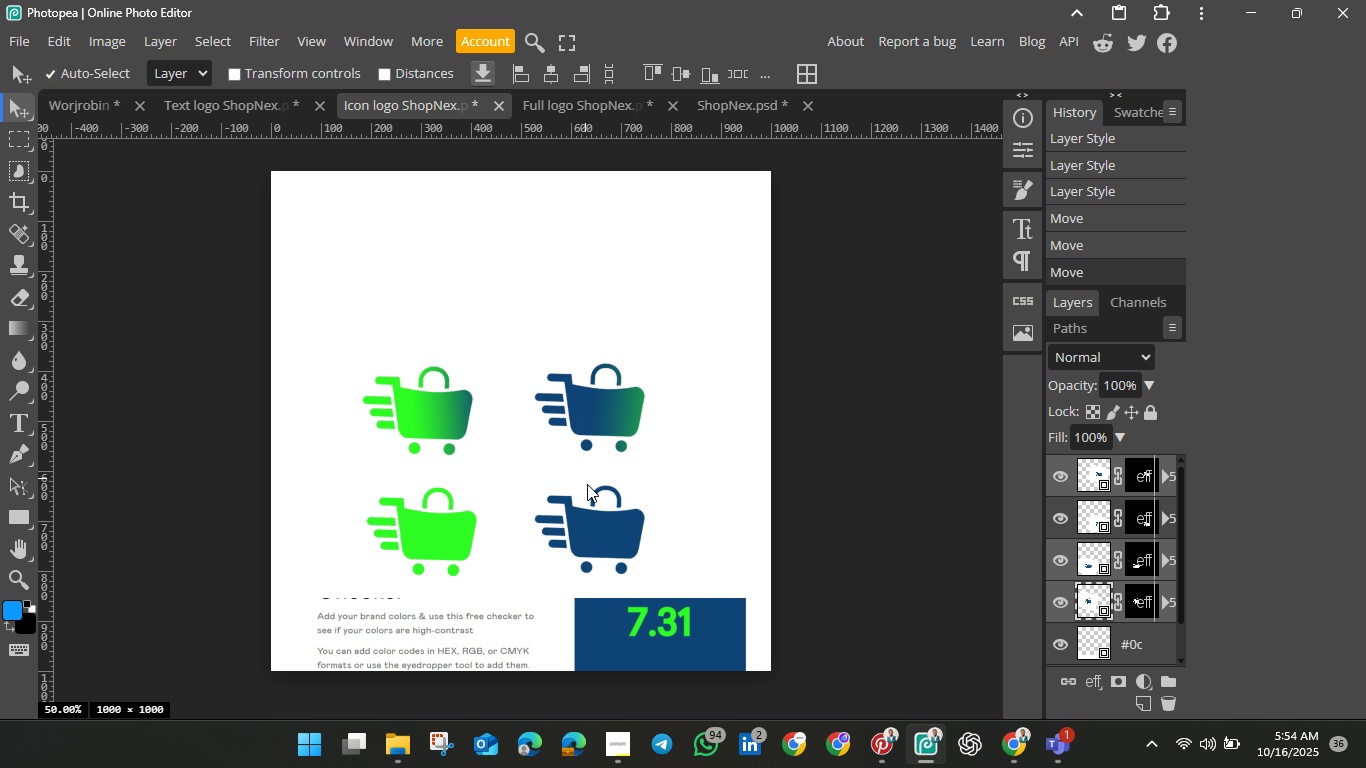 
hold_key(key=ShiftLeft, duration=1.5)
 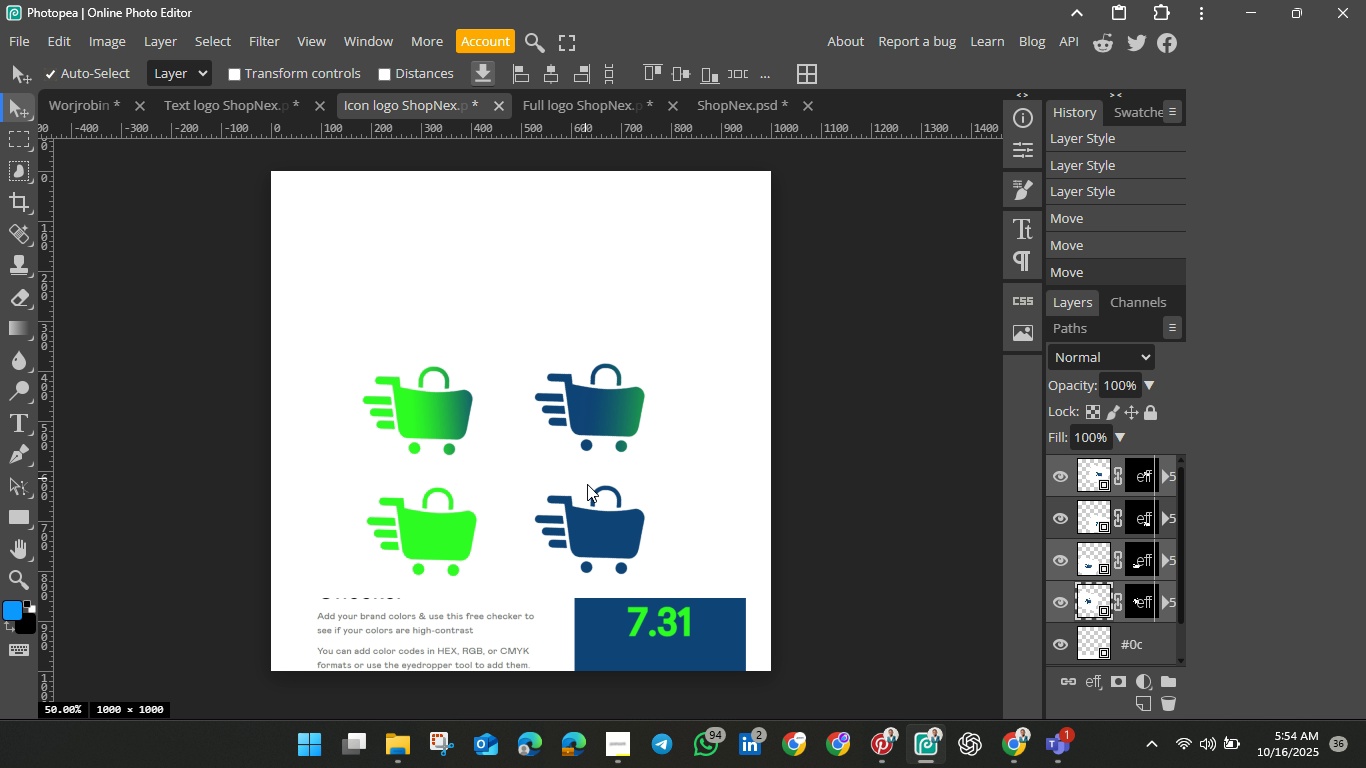 
hold_key(key=ShiftLeft, duration=0.75)
 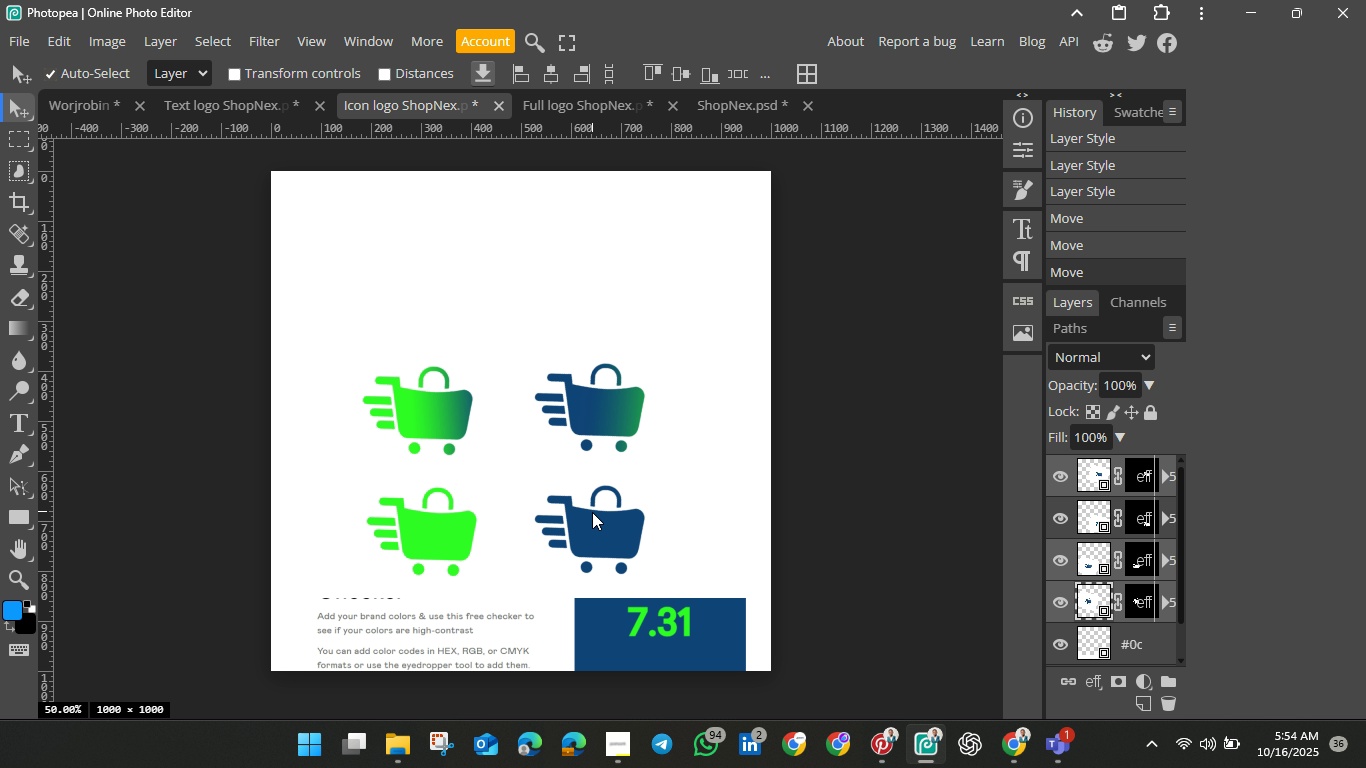 
hold_key(key=ShiftLeft, duration=1.25)
left_click([592, 512])
 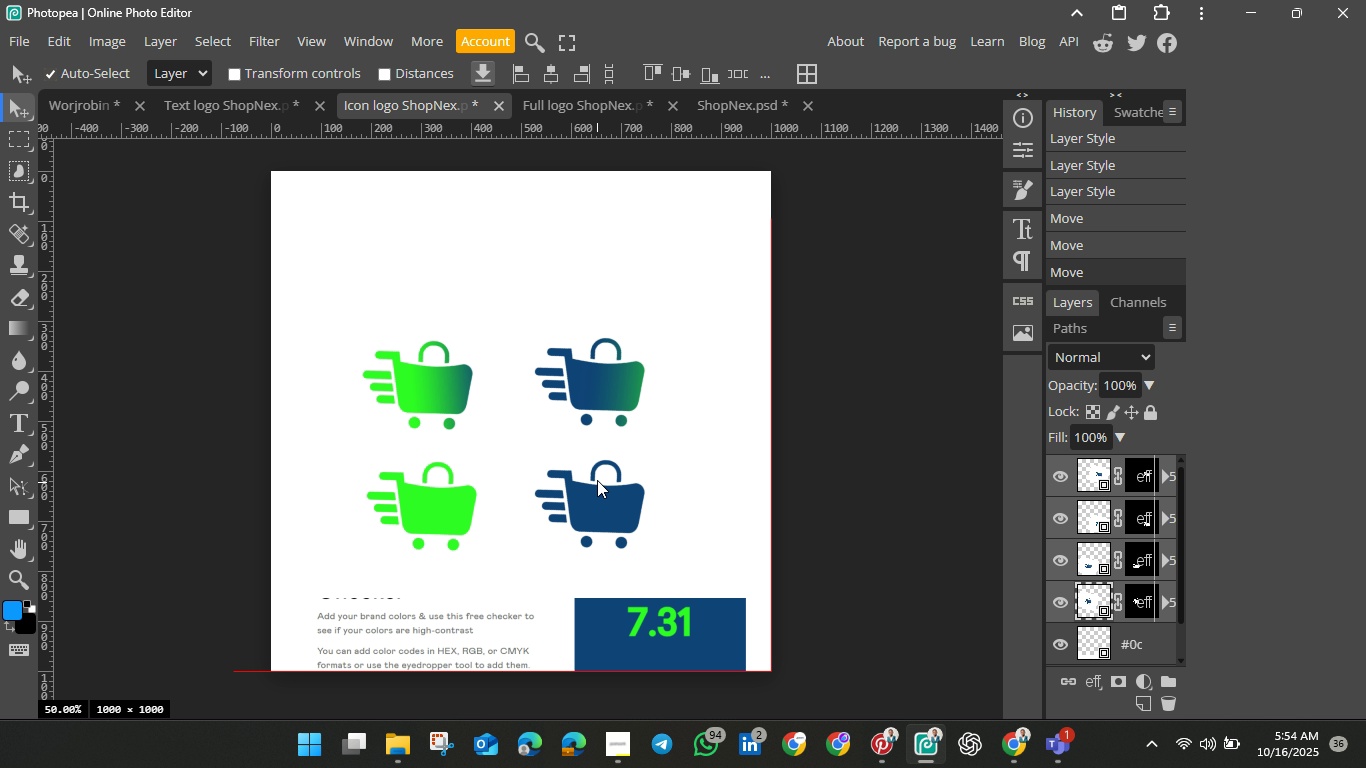 
left_click_drag(start_coordinate=[594, 512], to_coordinate=[611, 444])
 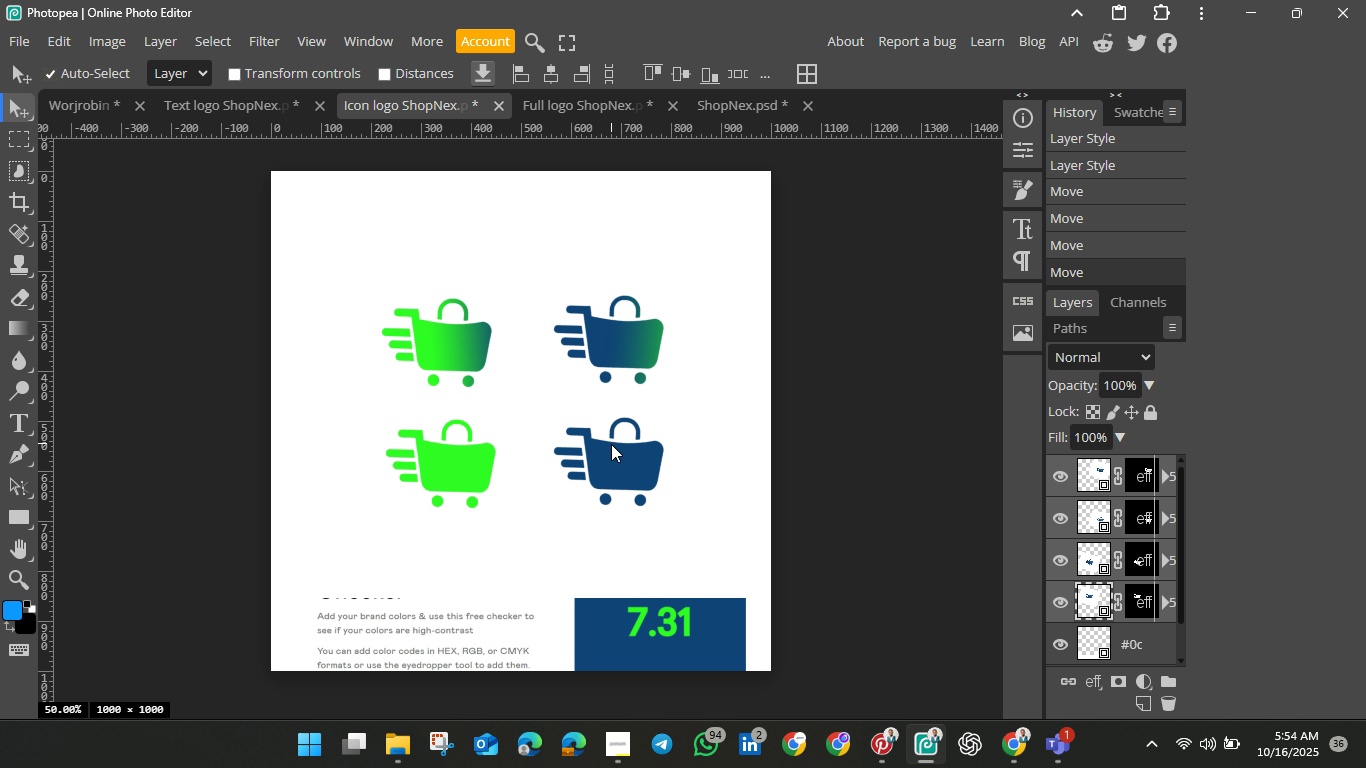 
key(Control+C)
 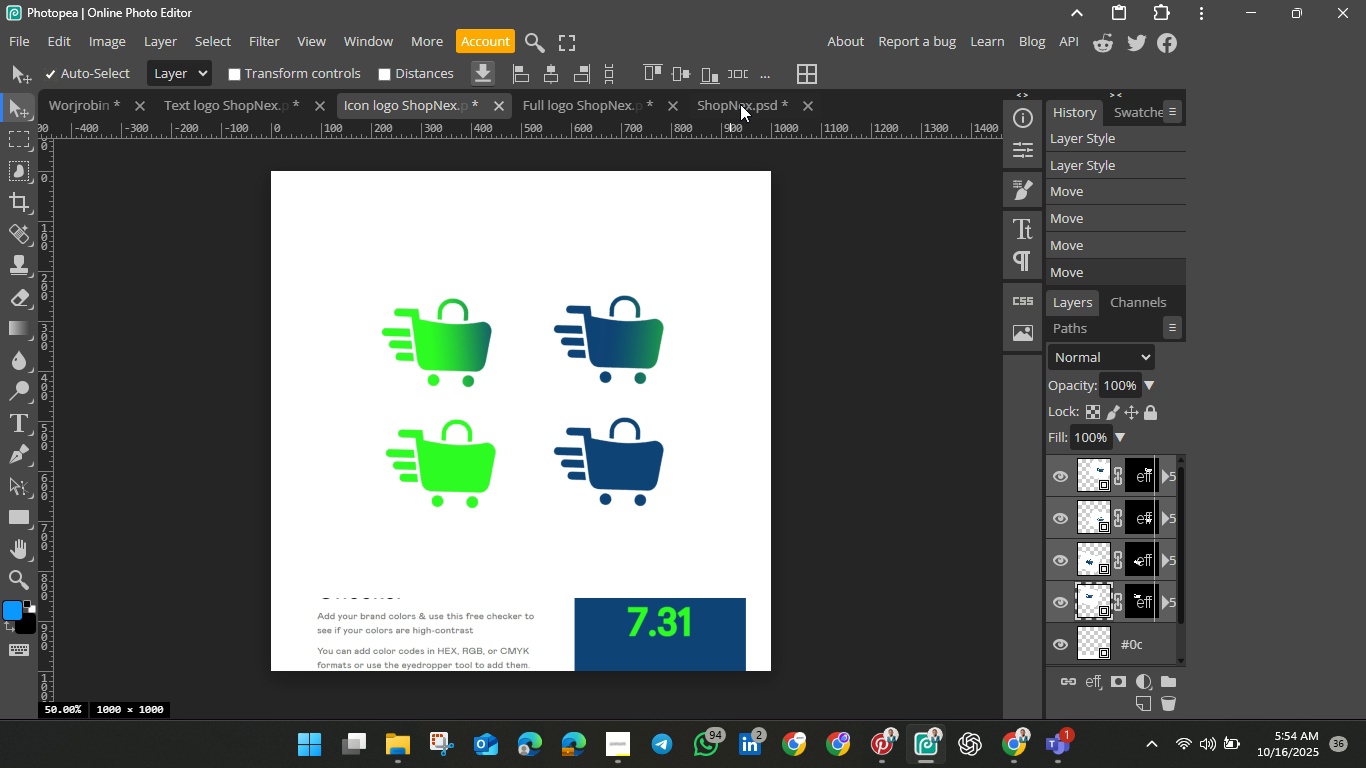 
left_click([741, 103])
 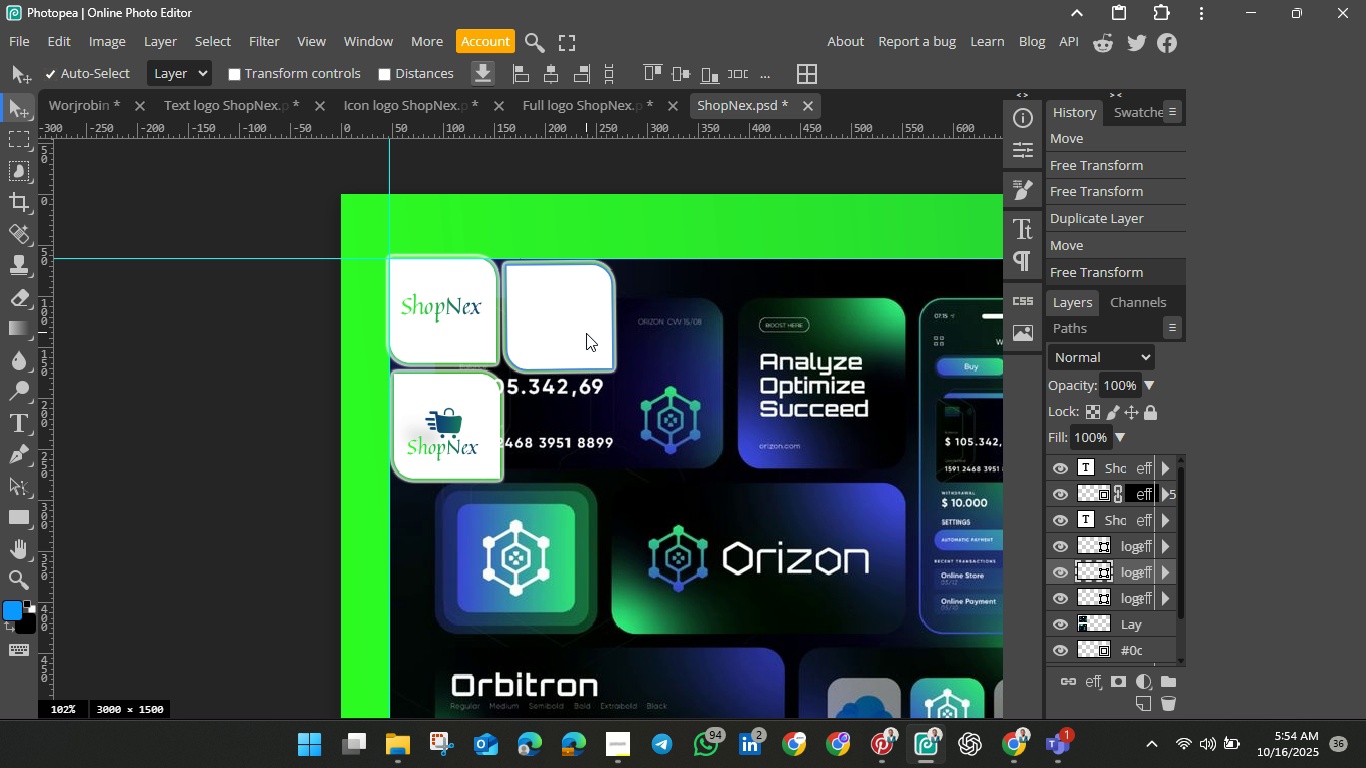 
left_click_drag(start_coordinate=[586, 333], to_coordinate=[809, 348])
 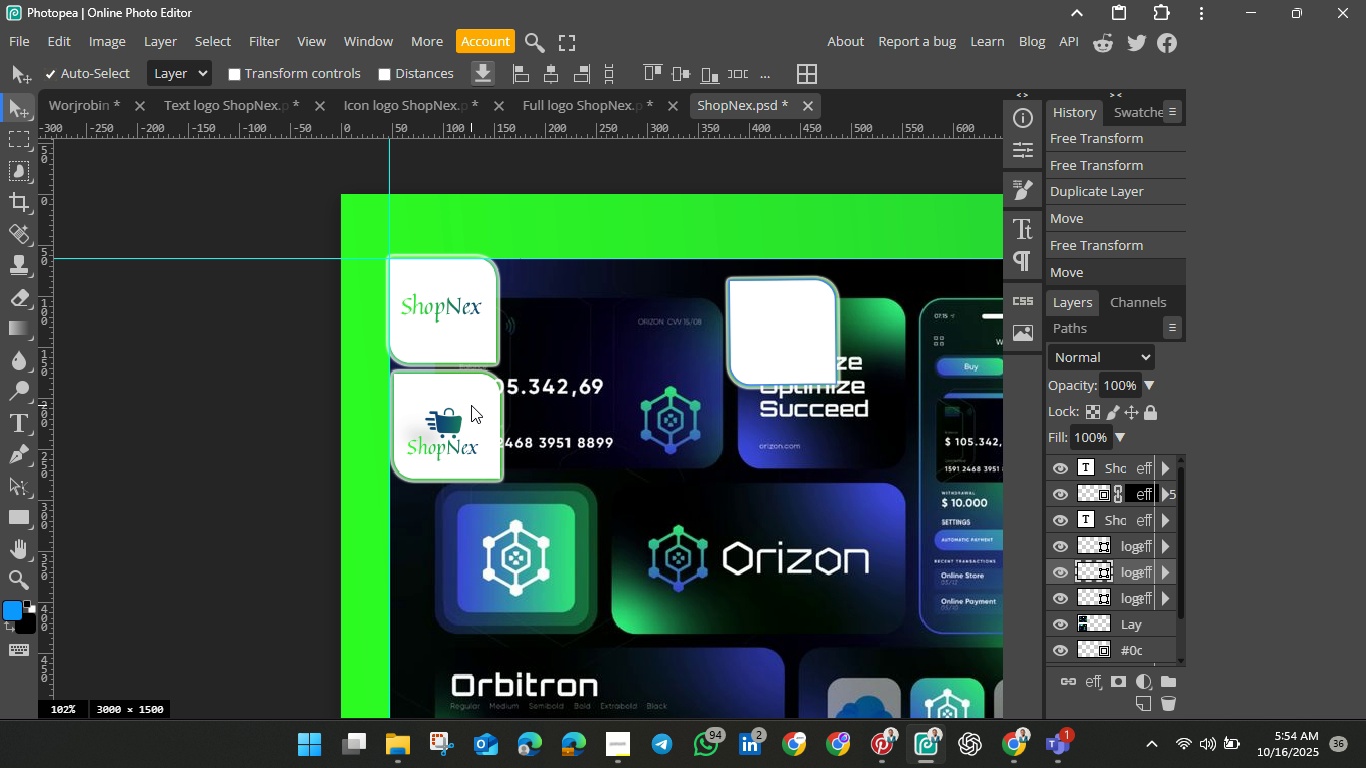 
left_click_drag(start_coordinate=[471, 405], to_coordinate=[862, 440])
 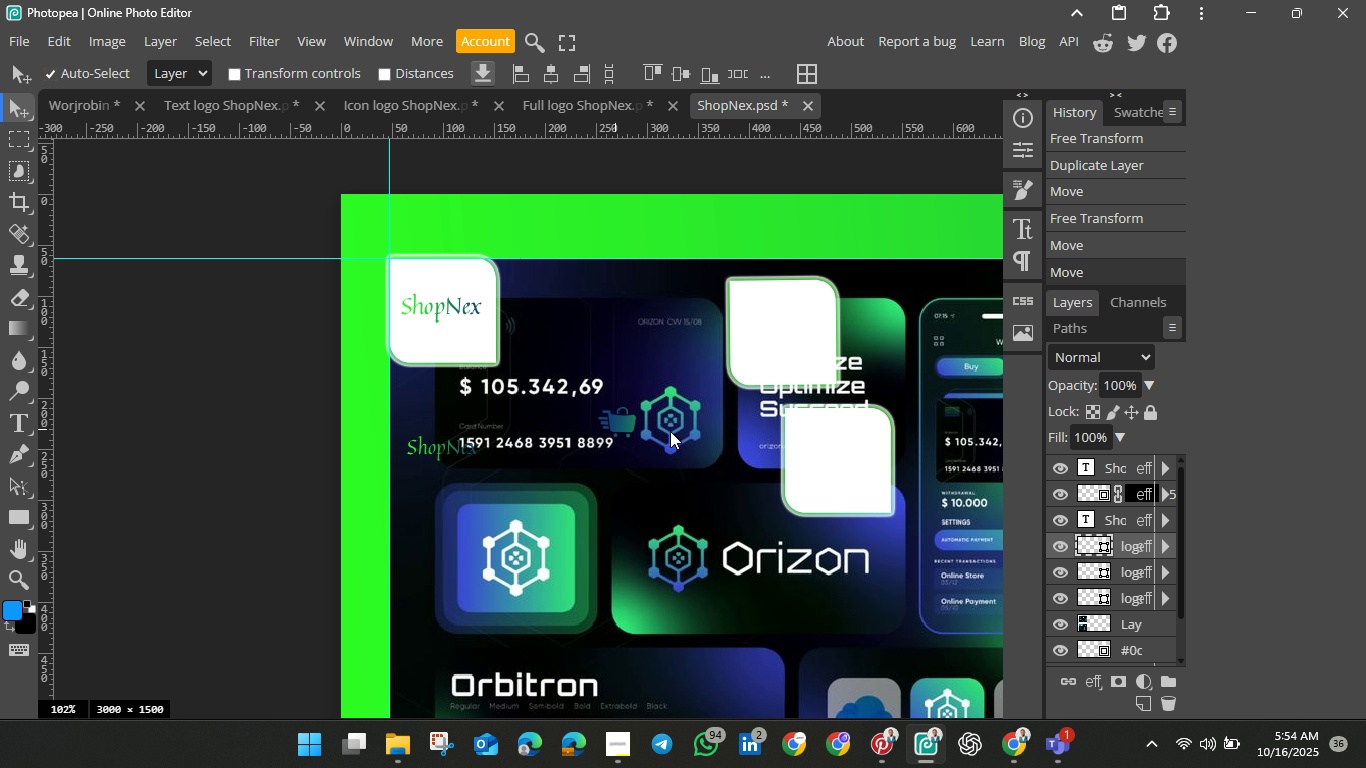 
left_click_drag(start_coordinate=[442, 431], to_coordinate=[773, 435])
 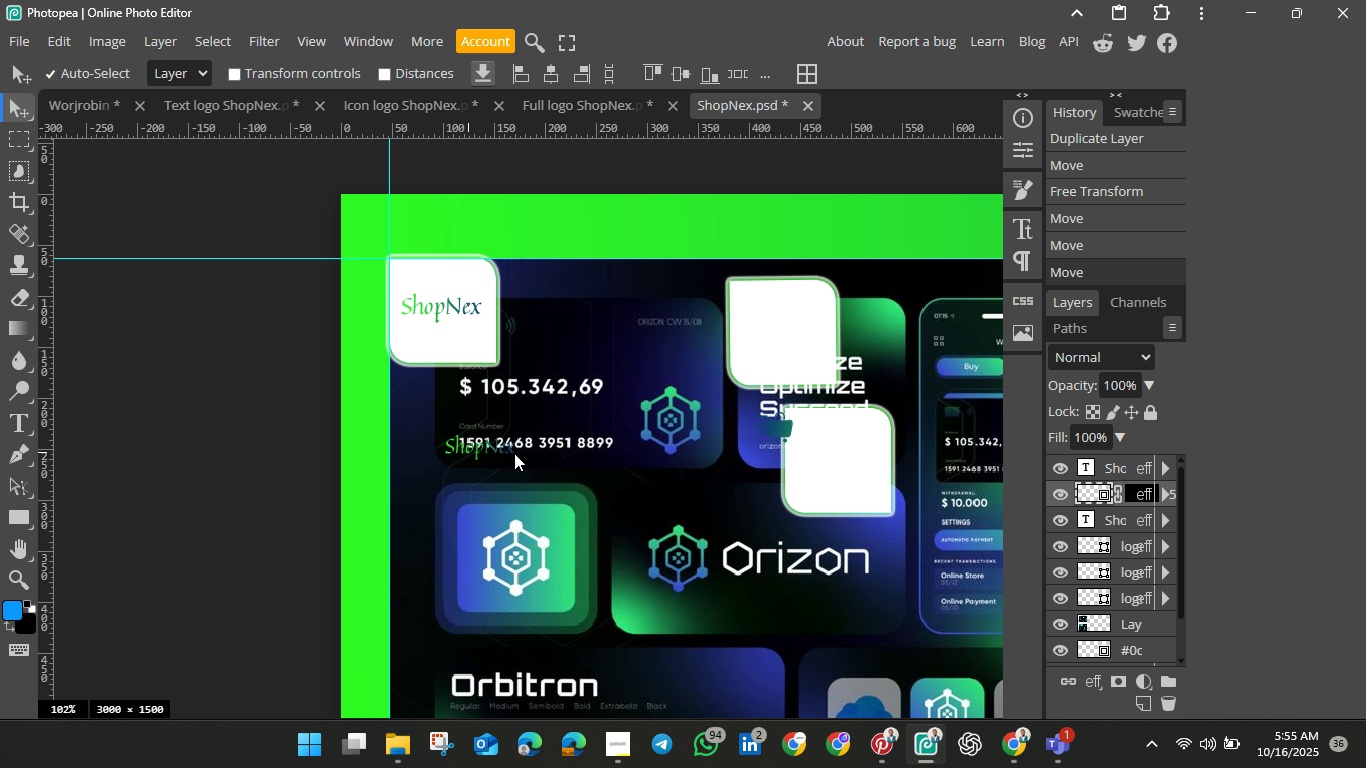 
left_click_drag(start_coordinate=[430, 454], to_coordinate=[761, 482])
 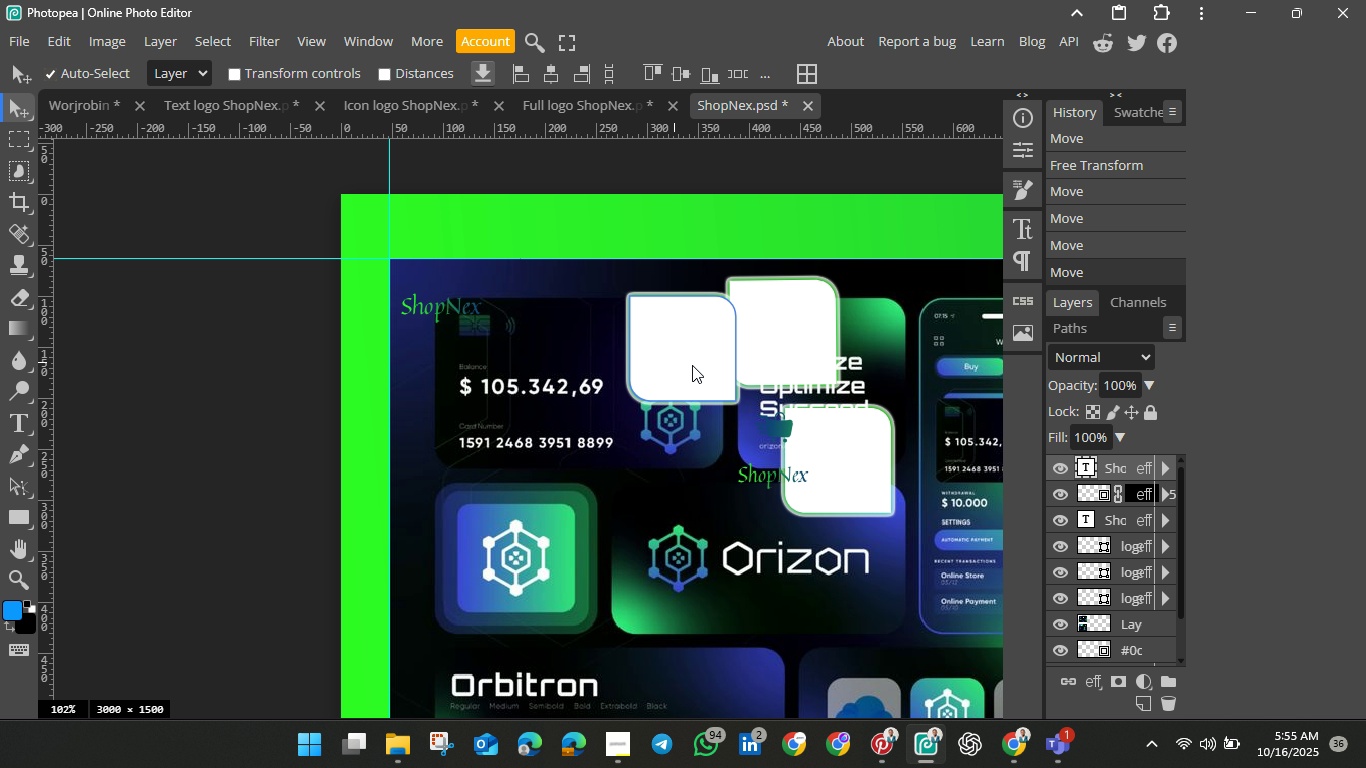 
left_click_drag(start_coordinate=[434, 325], to_coordinate=[482, 364])
 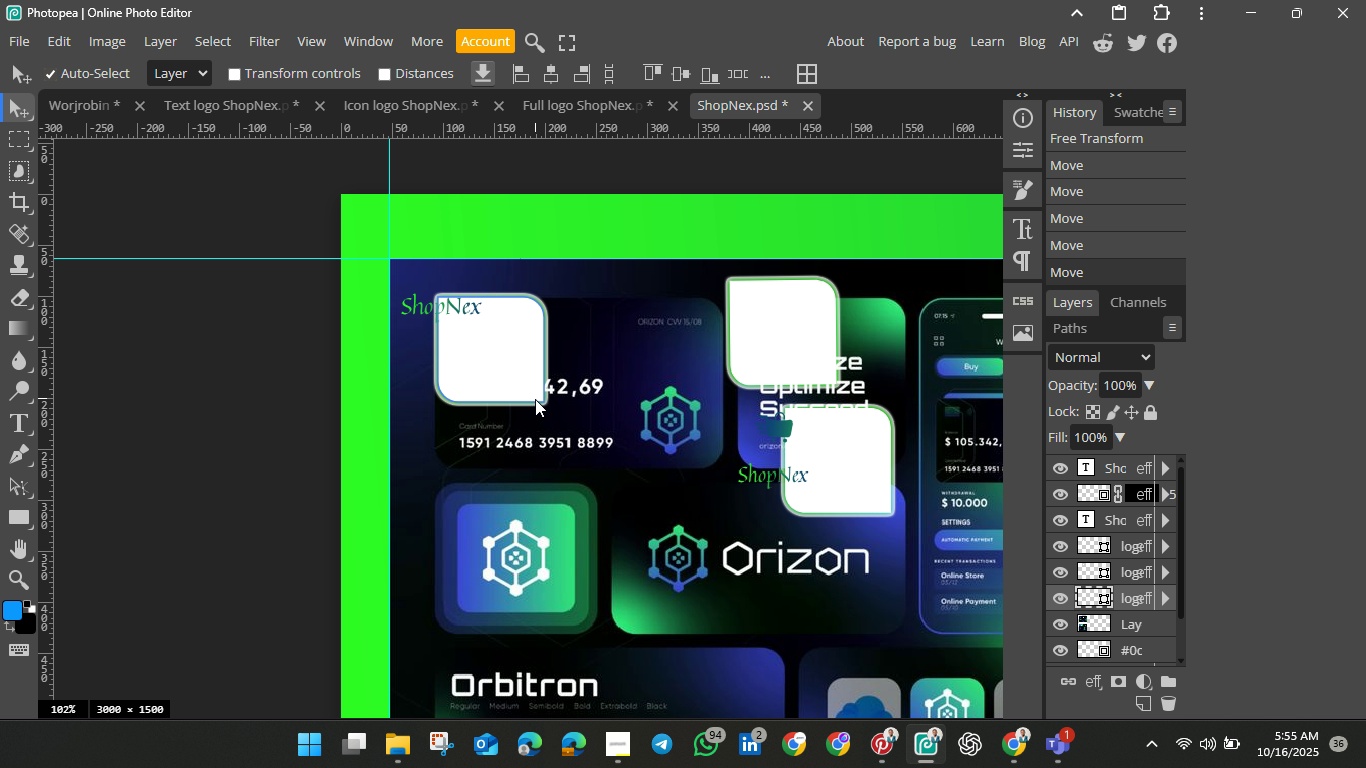 
hold_key(key=ShiftLeft, duration=0.49)
 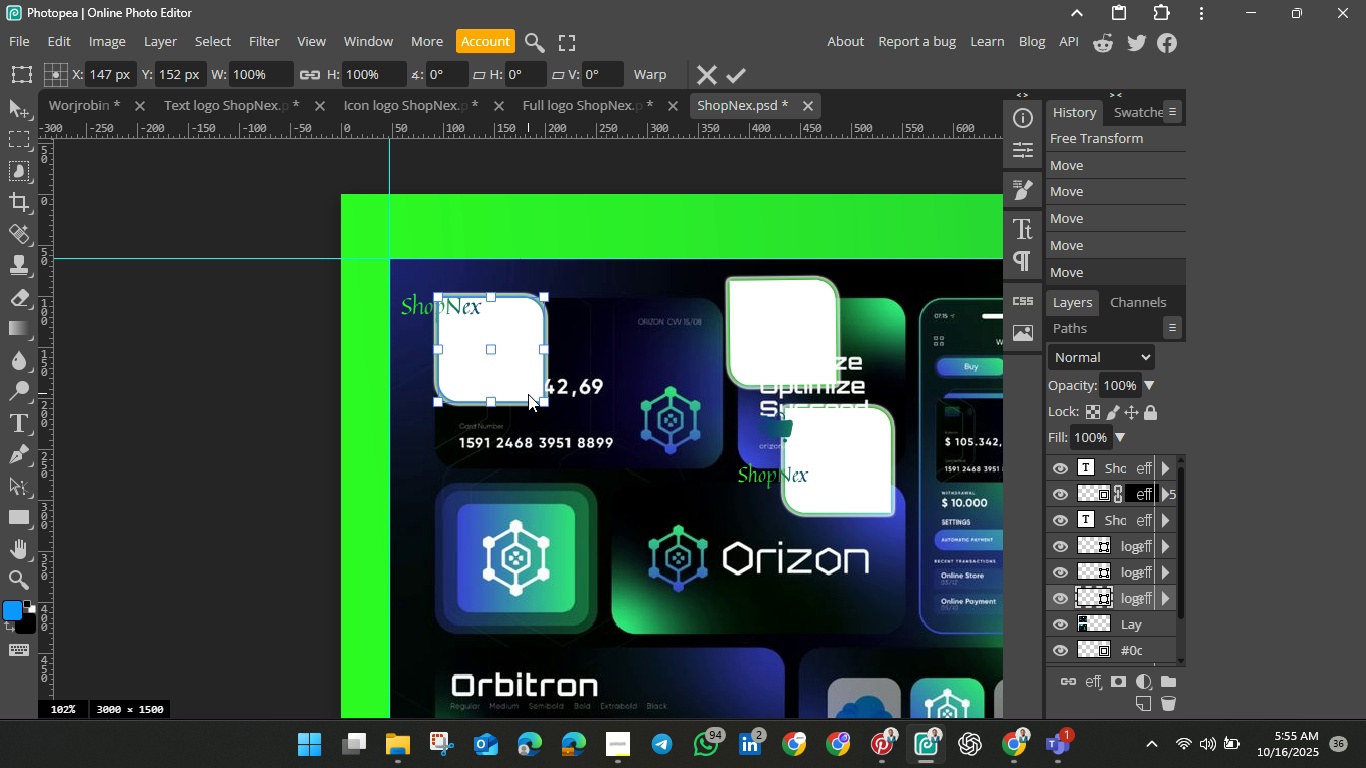 
key(Control+T)
 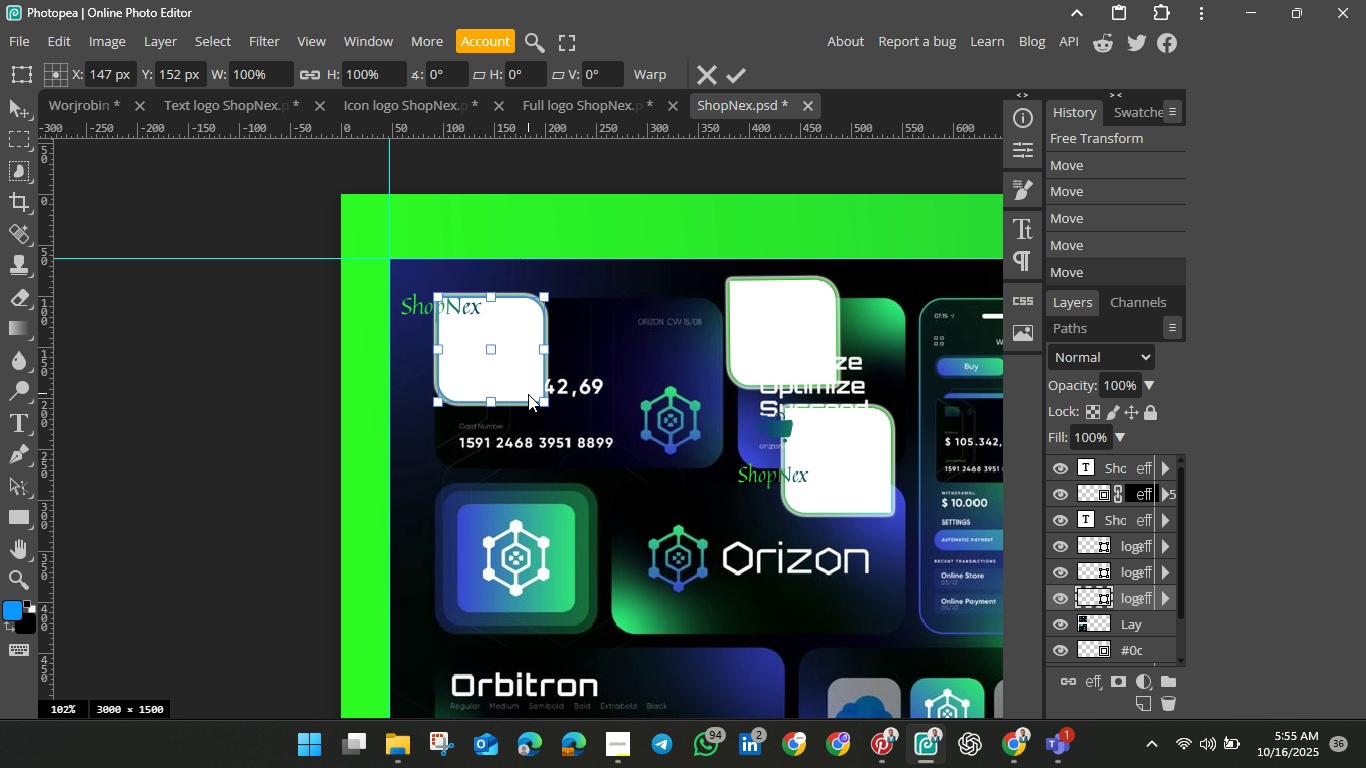 
hold_key(key=ShiftLeft, duration=1.51)
 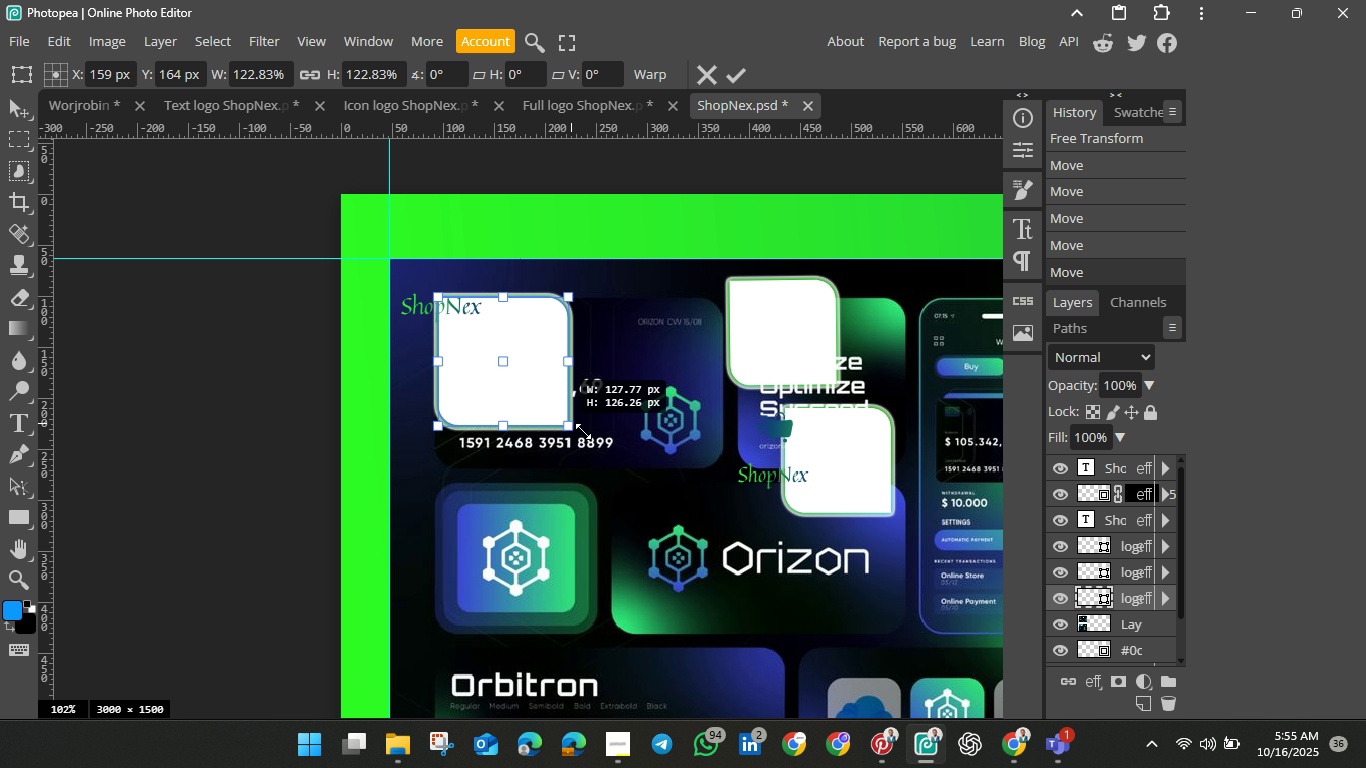 
hold_key(key=ShiftLeft, duration=1.53)
left_click_drag(start_coordinate=[546, 408], to_coordinate=[627, 452])
 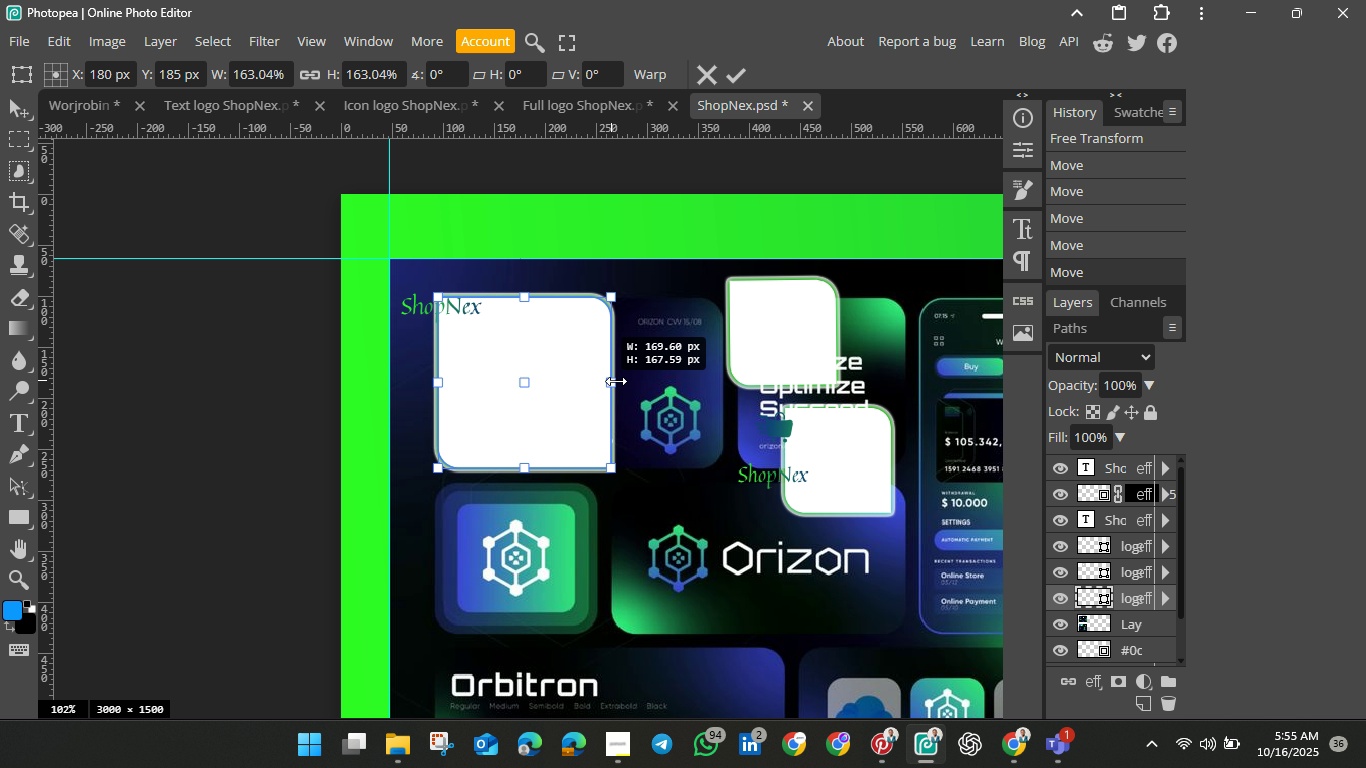 
hold_key(key=ShiftLeft, duration=1.51)
 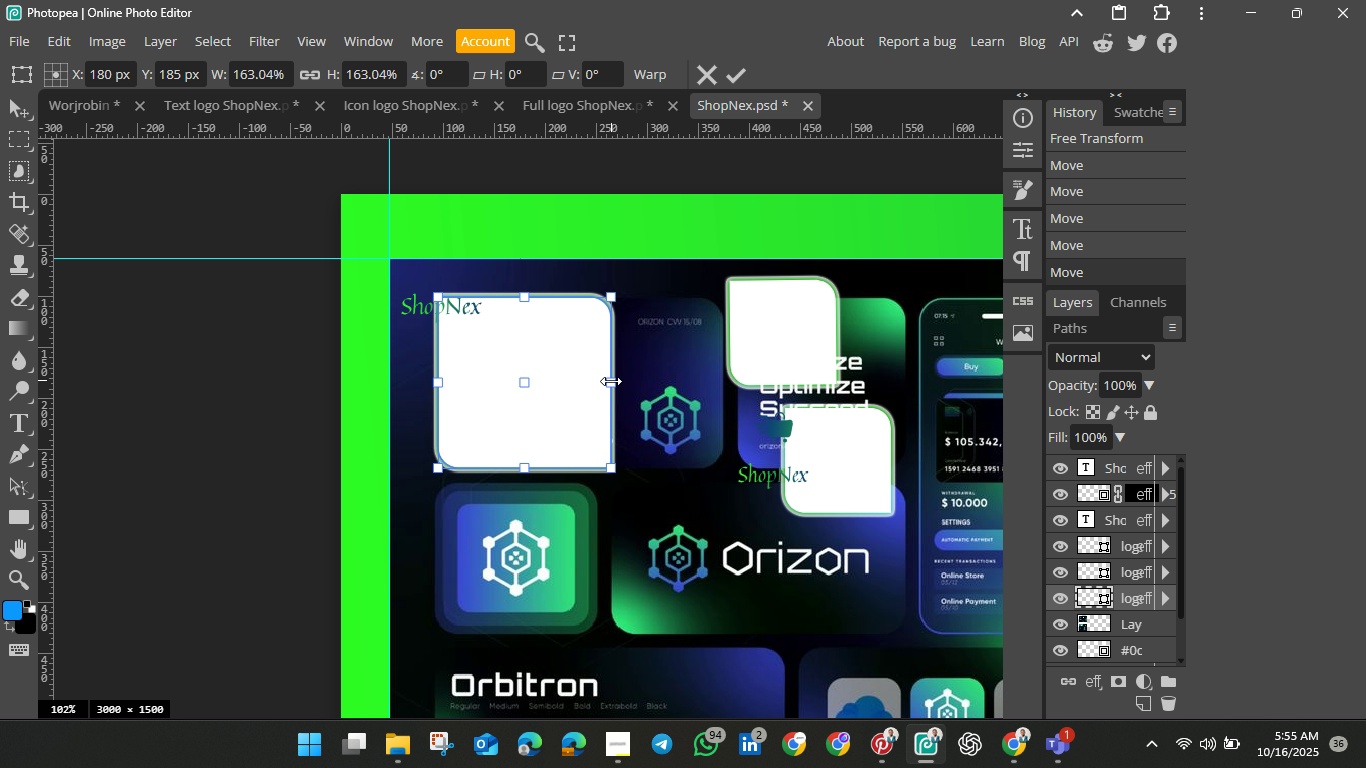 
hold_key(key=ShiftLeft, duration=1.5)
left_click_drag(start_coordinate=[611, 381], to_coordinate=[603, 390])
 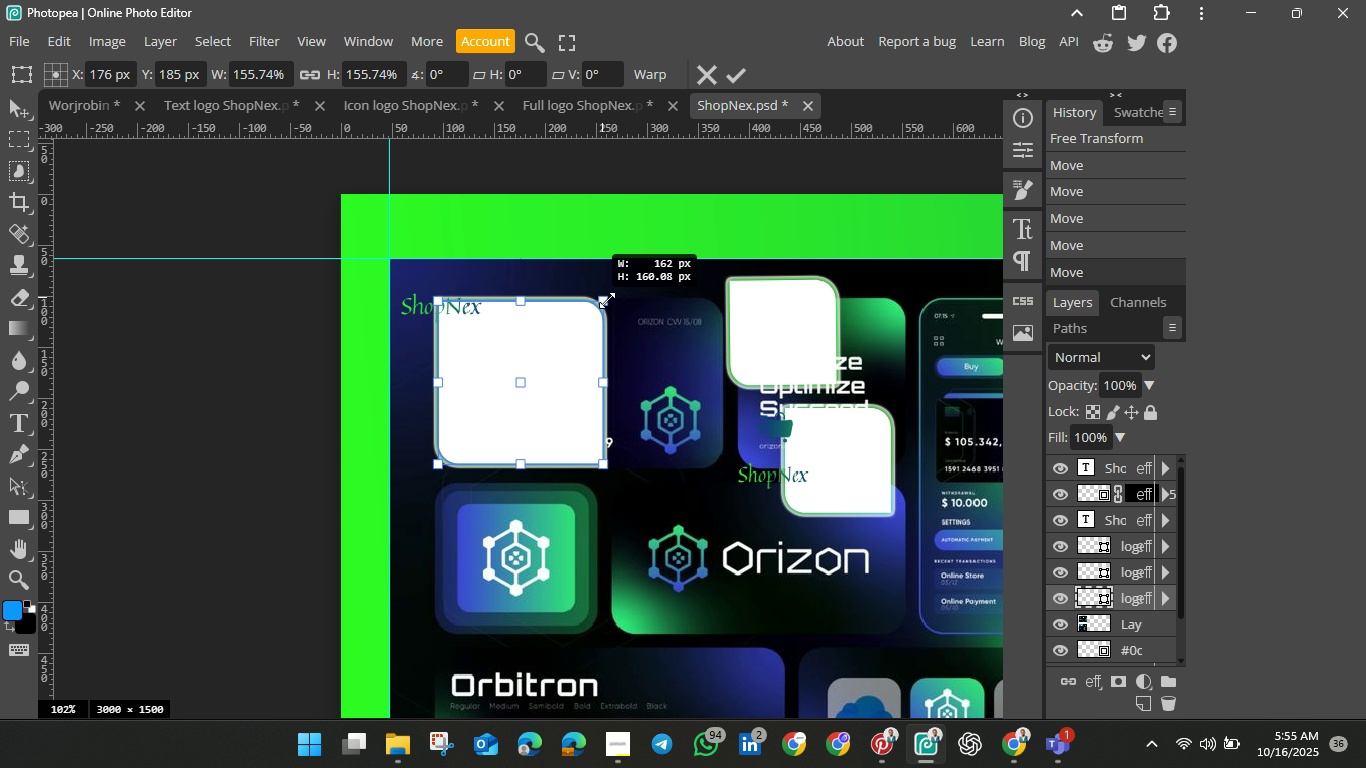 
hold_key(key=ShiftLeft, duration=1.5)
 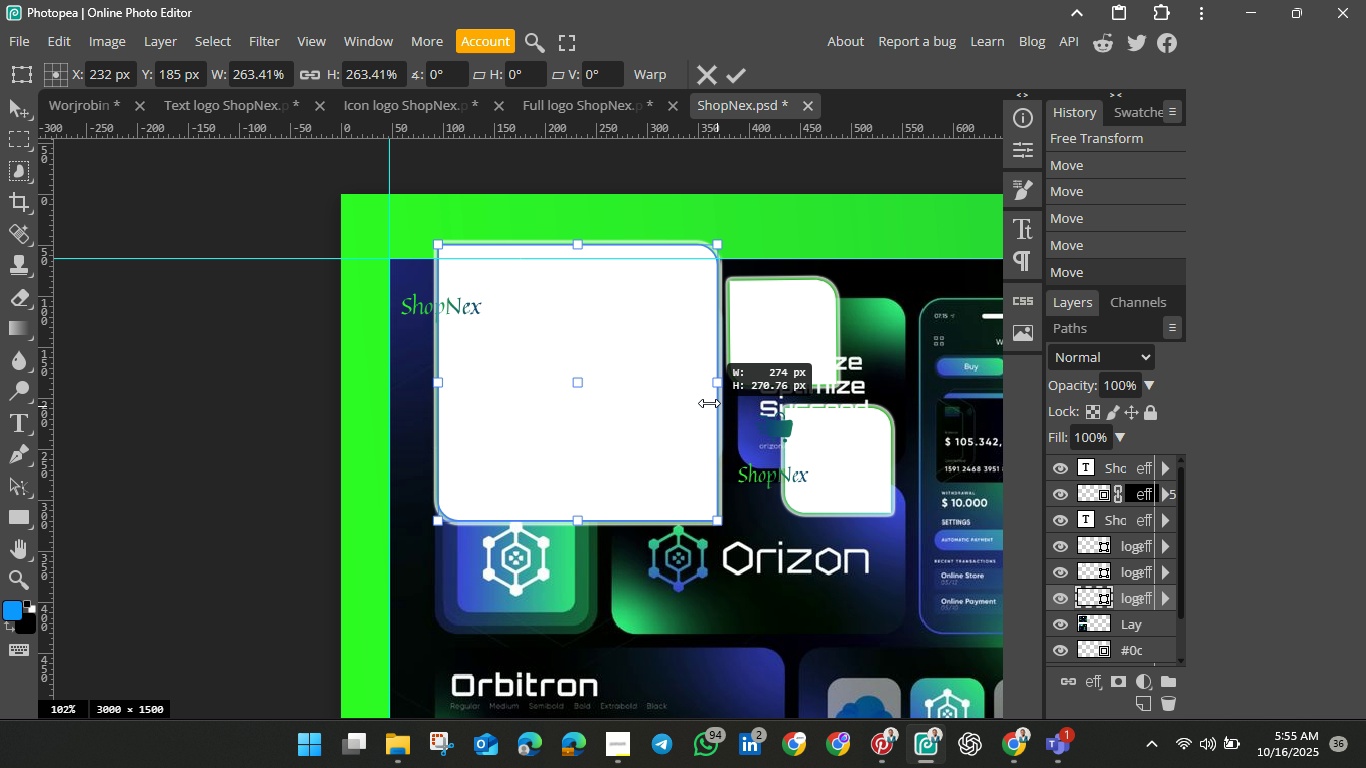 
hold_key(key=ShiftLeft, duration=1.52)
 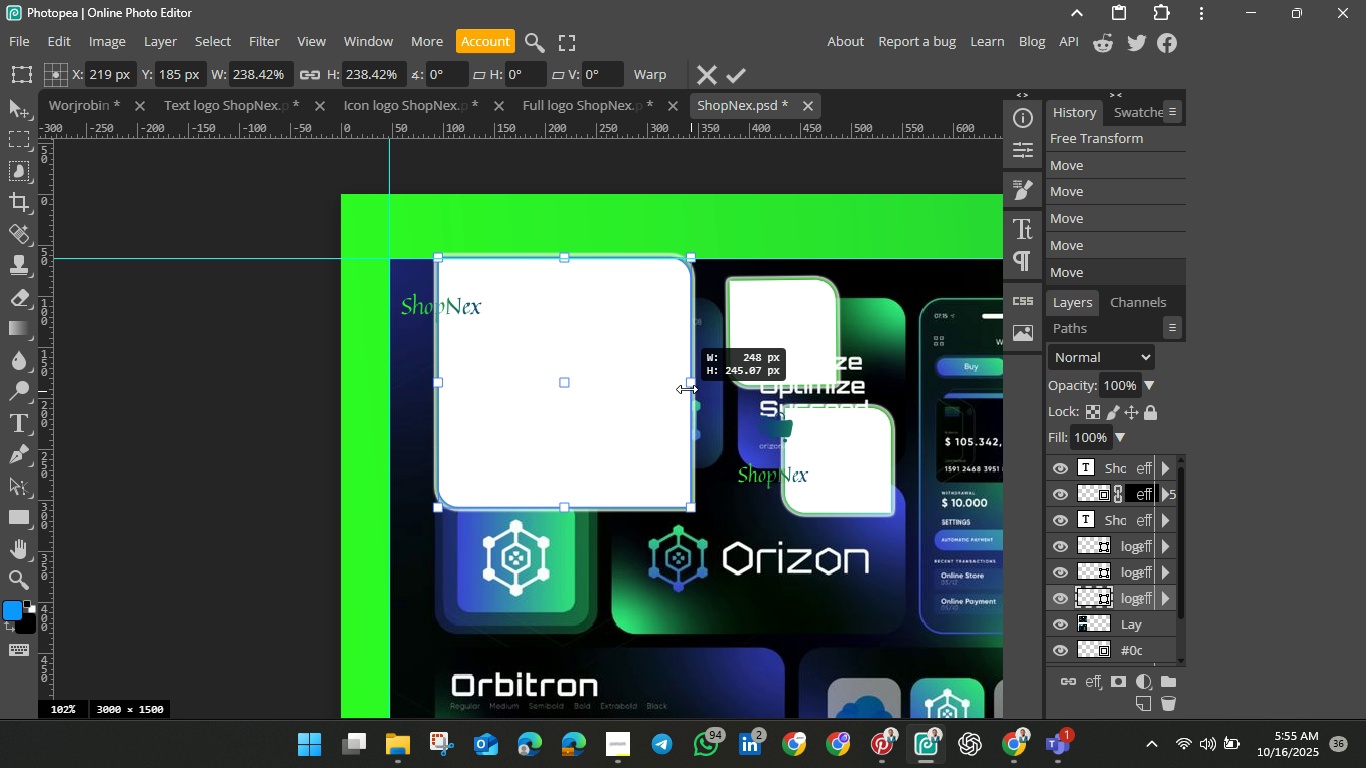 
hold_key(key=ShiftLeft, duration=1.53)
 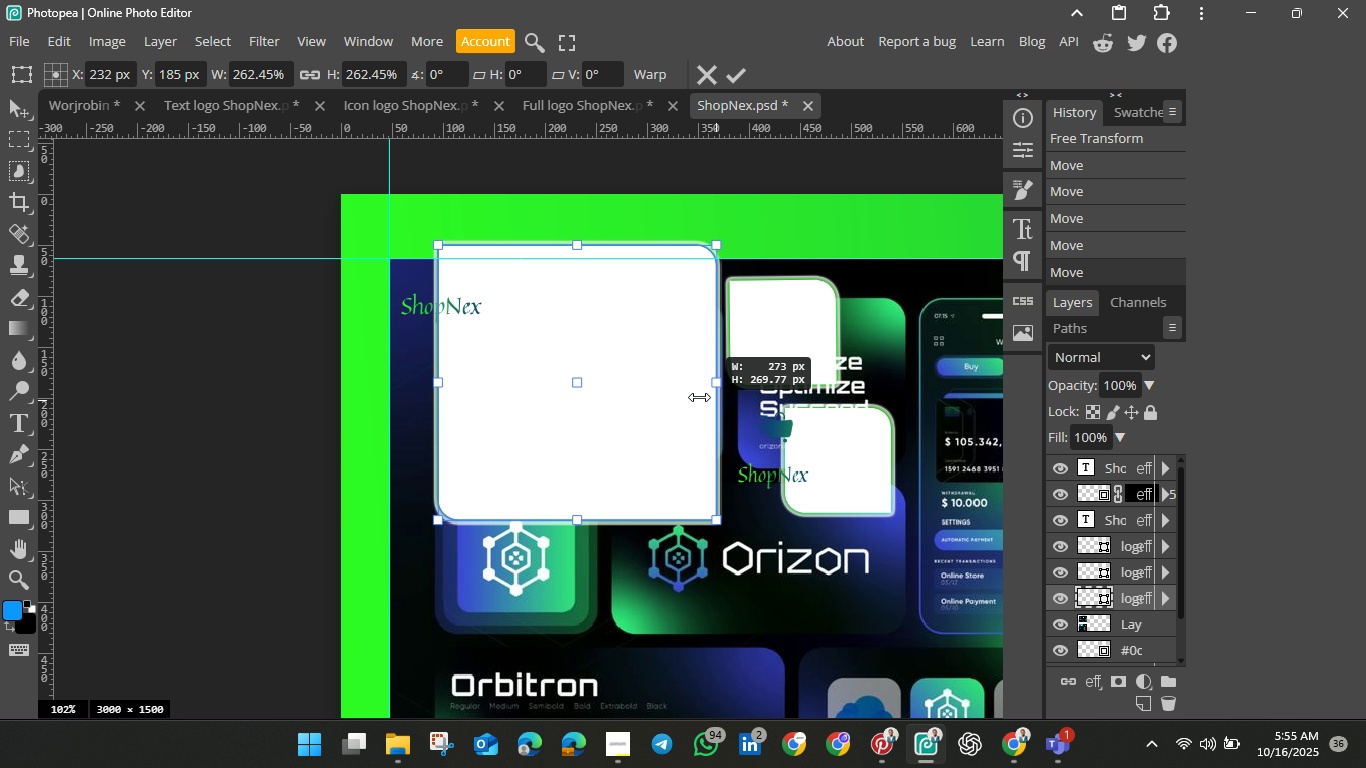 
hold_key(key=ShiftLeft, duration=1.53)
 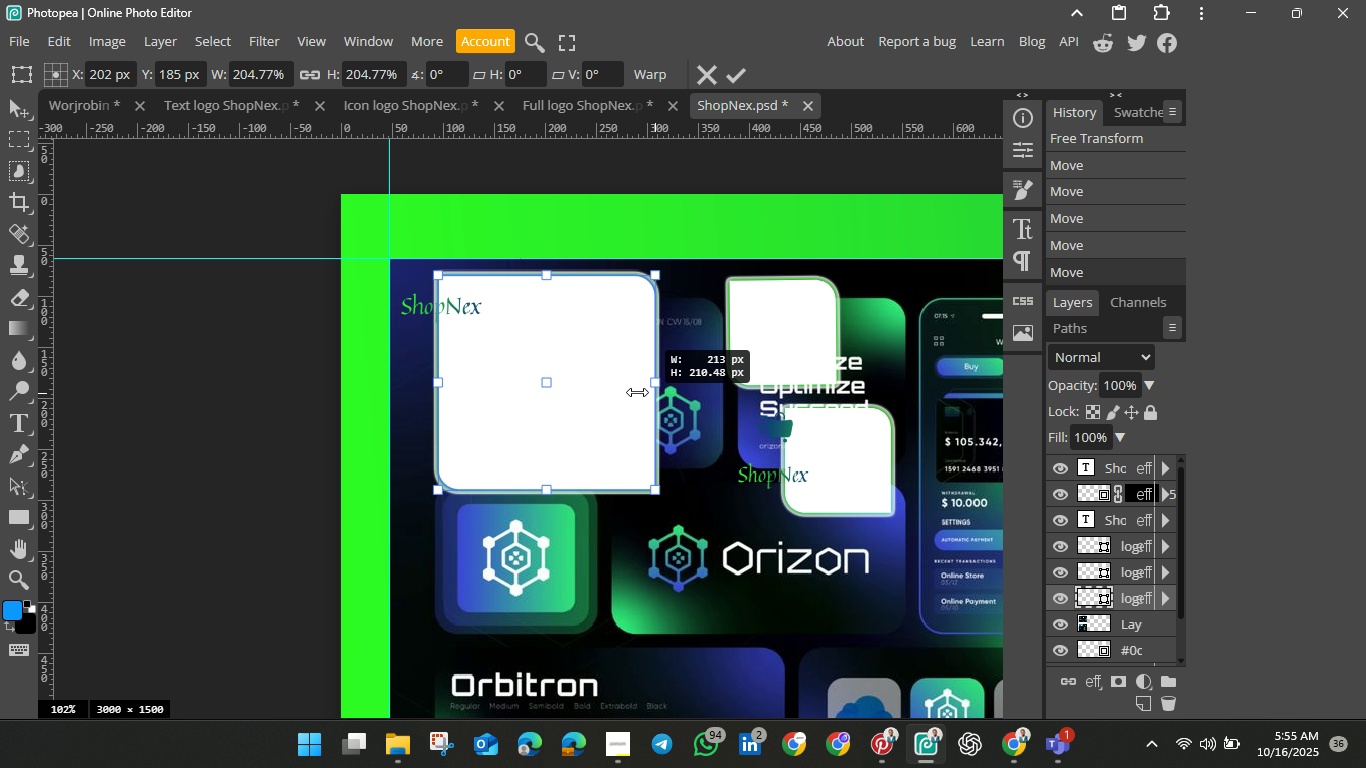 
hold_key(key=ShiftLeft, duration=1.52)
 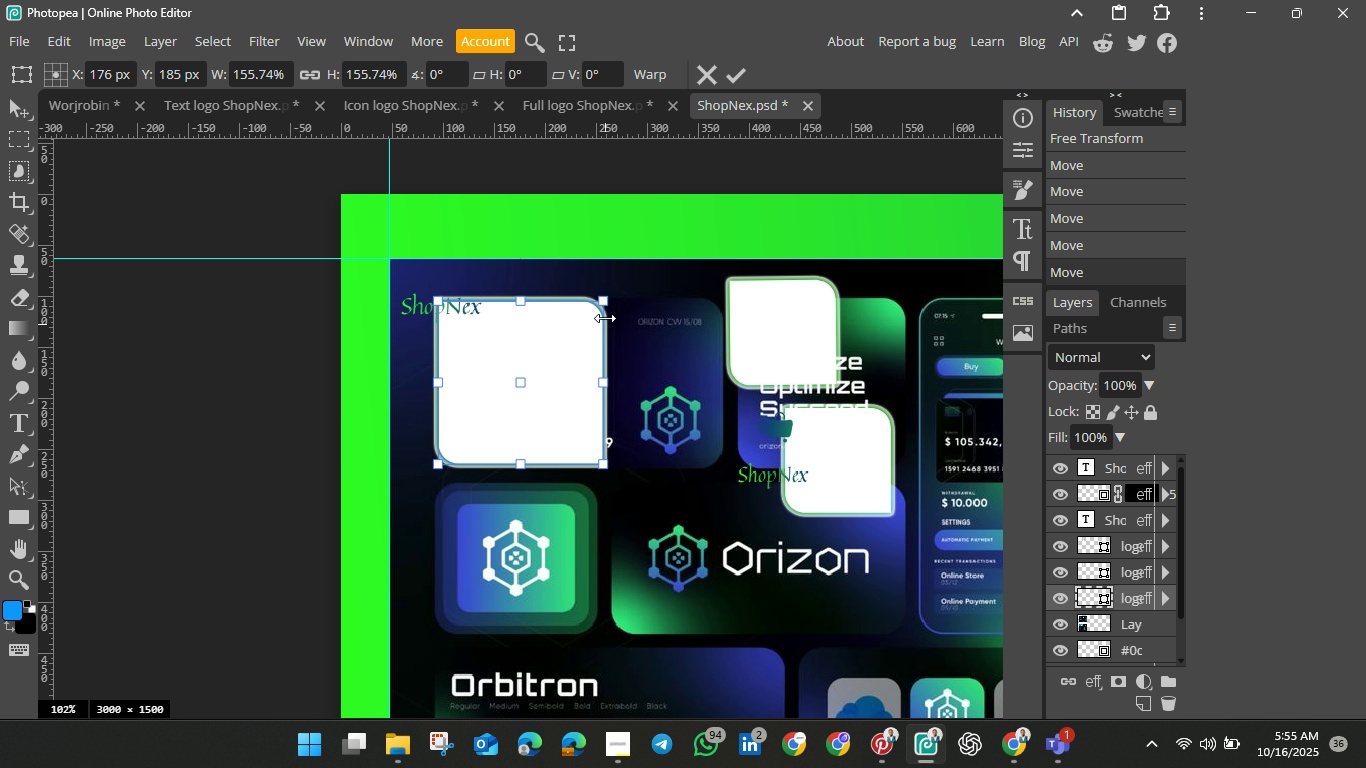 
hold_key(key=ShiftLeft, duration=1.52)
left_click_drag(start_coordinate=[602, 298], to_coordinate=[638, 307])
 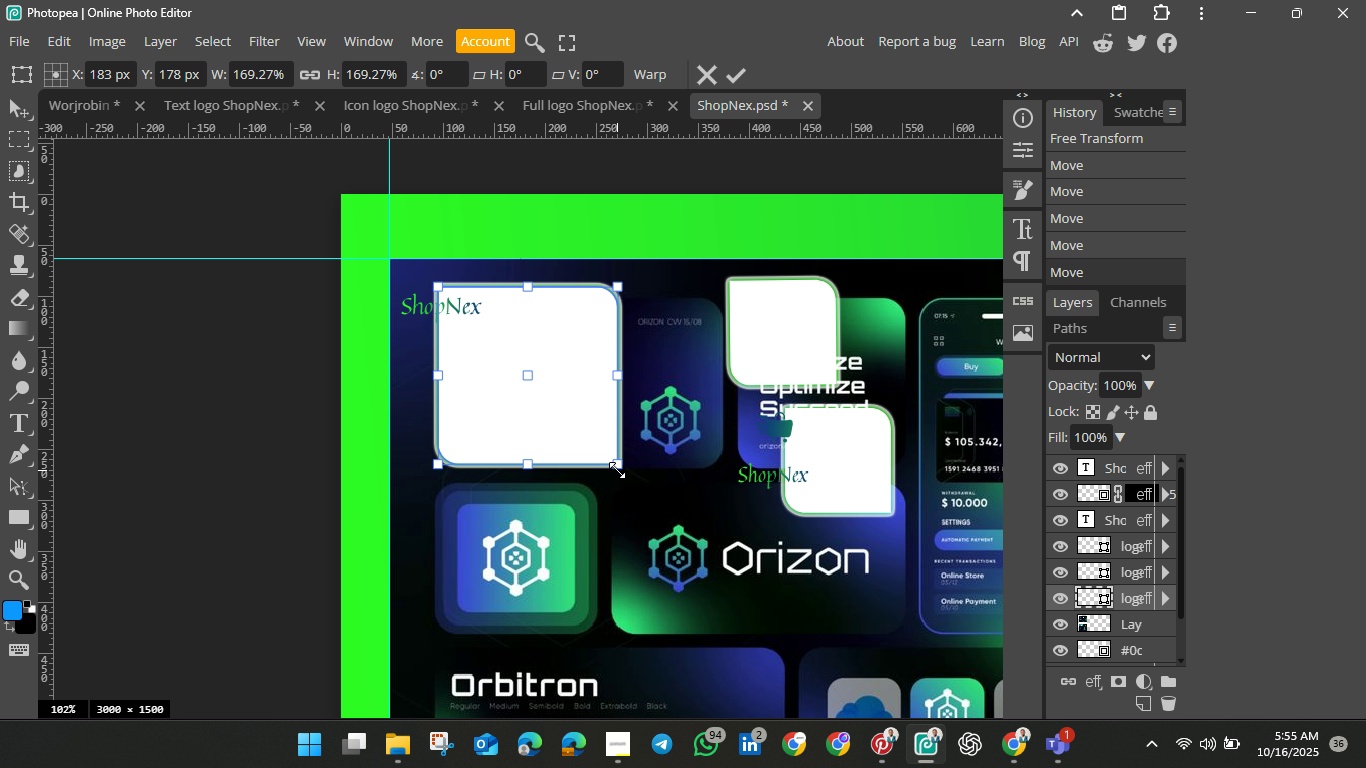 
hold_key(key=ShiftLeft, duration=1.52)
 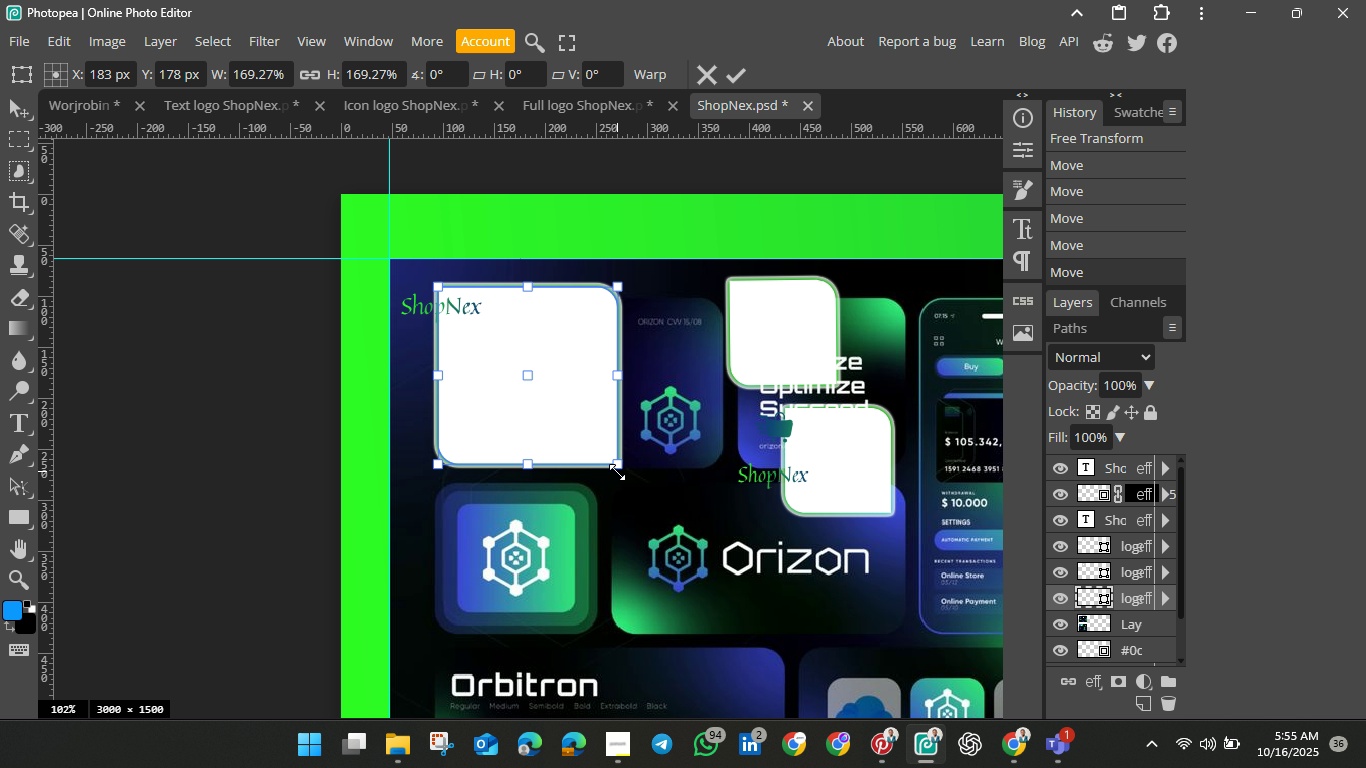 
hold_key(key=ShiftLeft, duration=1.52)
left_click_drag(start_coordinate=[618, 464], to_coordinate=[768, 504])
 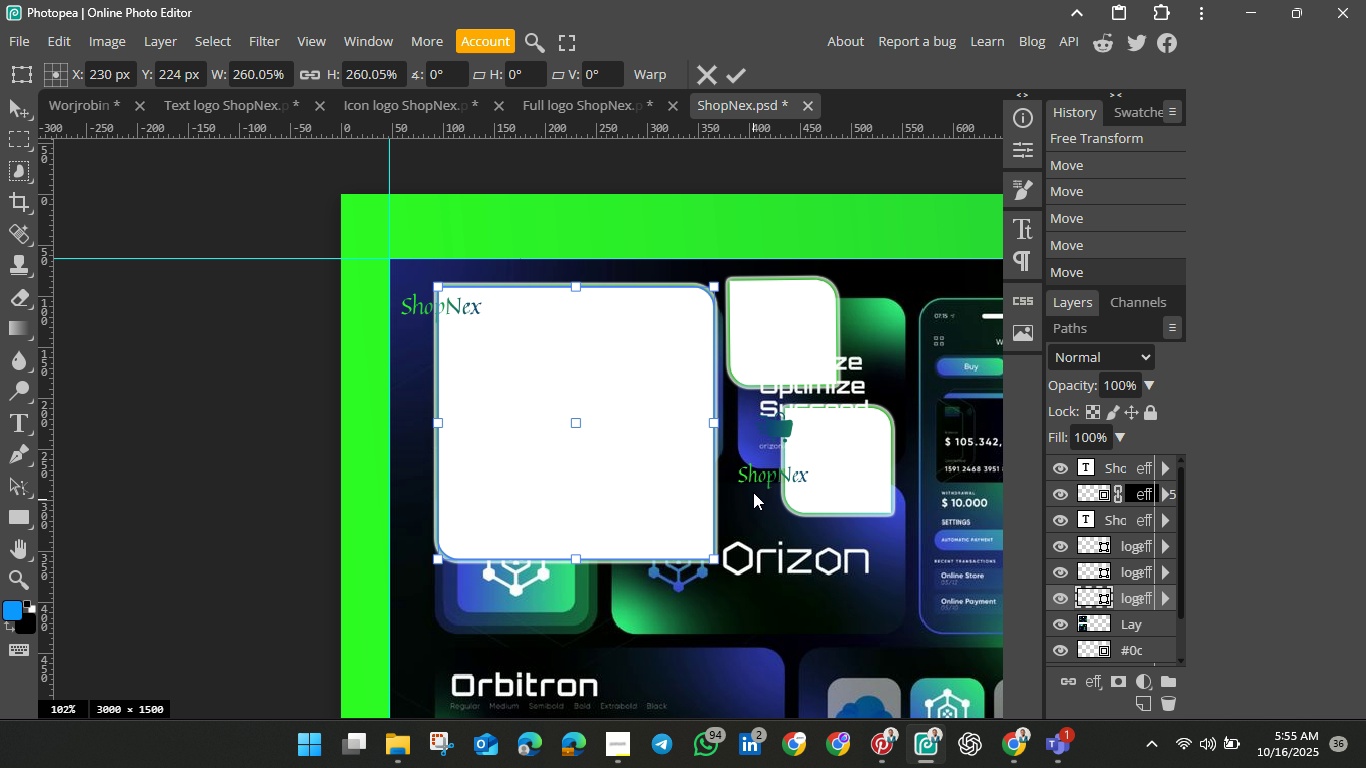 
hold_key(key=ShiftLeft, duration=1.54)
 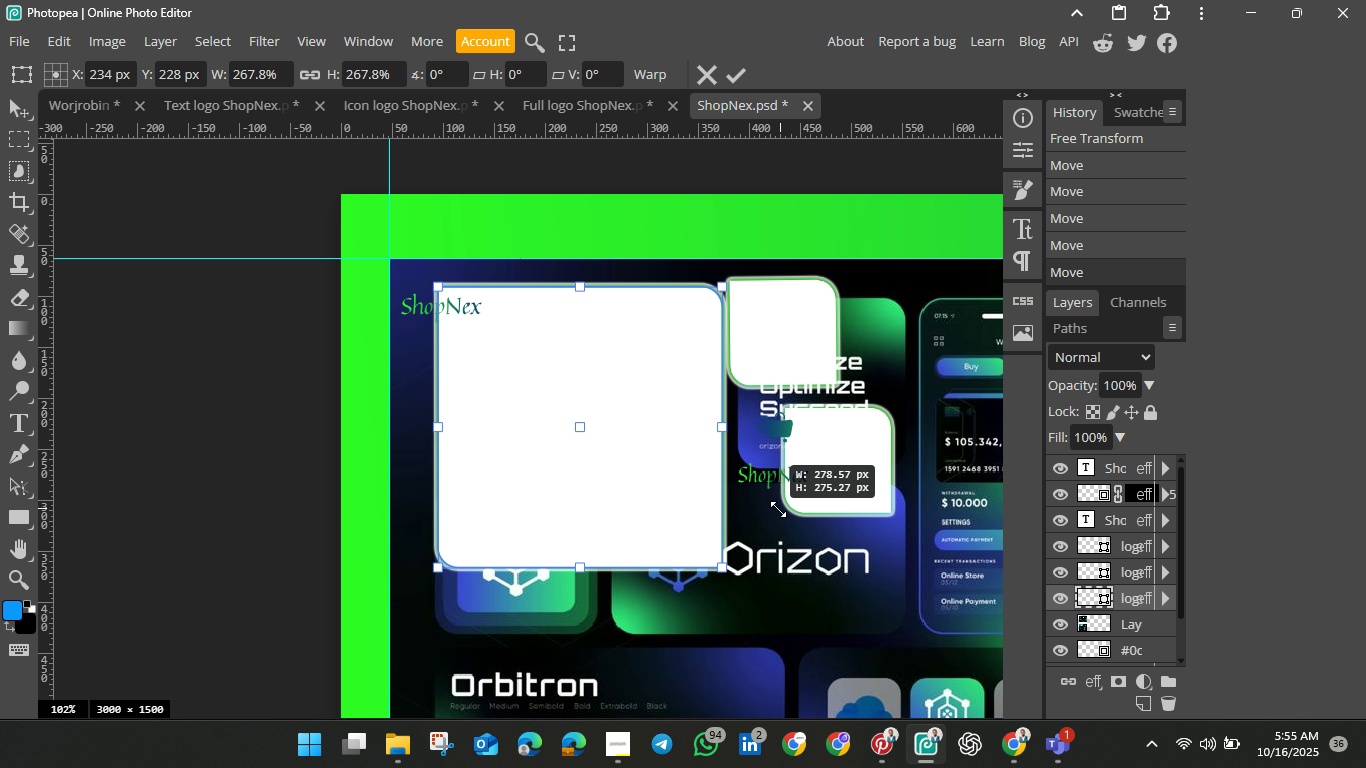 
hold_key(key=ShiftLeft, duration=1.51)
 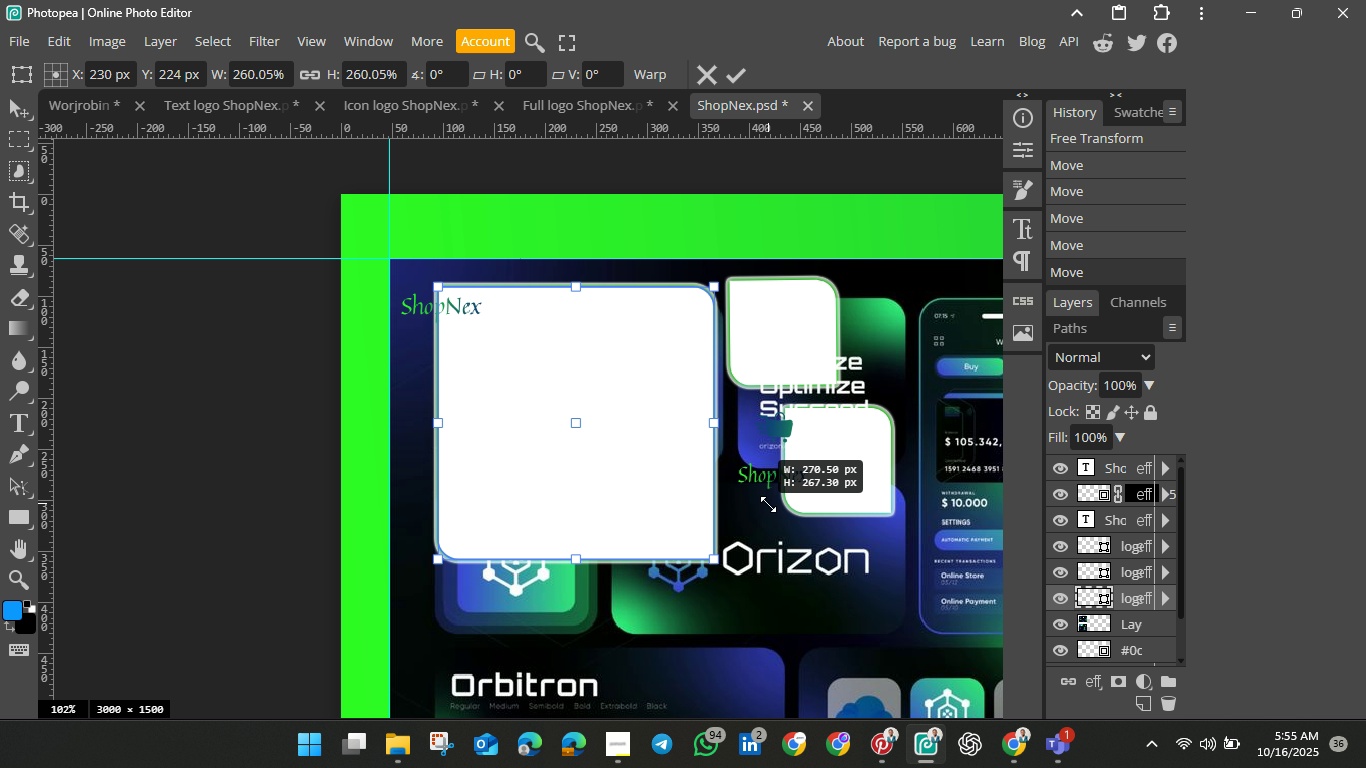 
hold_key(key=ShiftLeft, duration=1.5)
 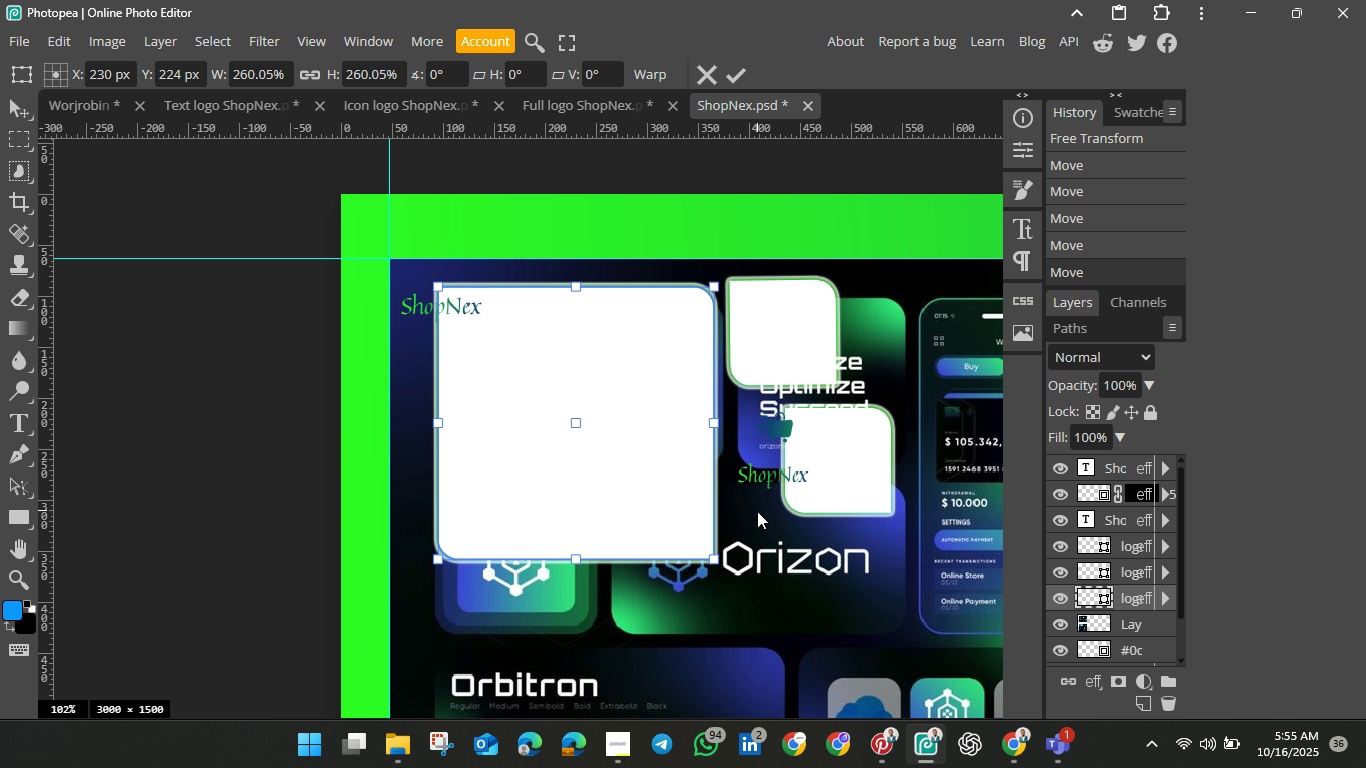 
hold_key(key=ShiftLeft, duration=0.56)
 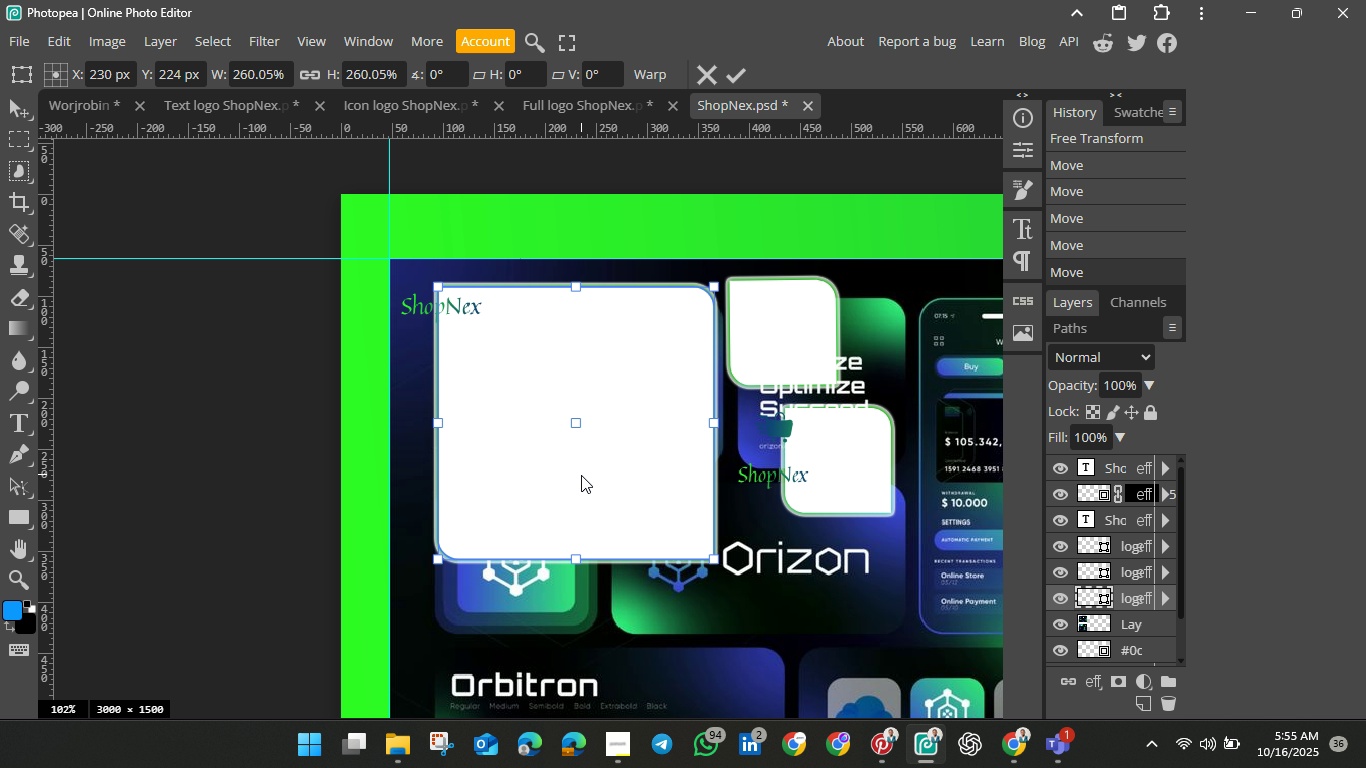 
wait(5.34)
 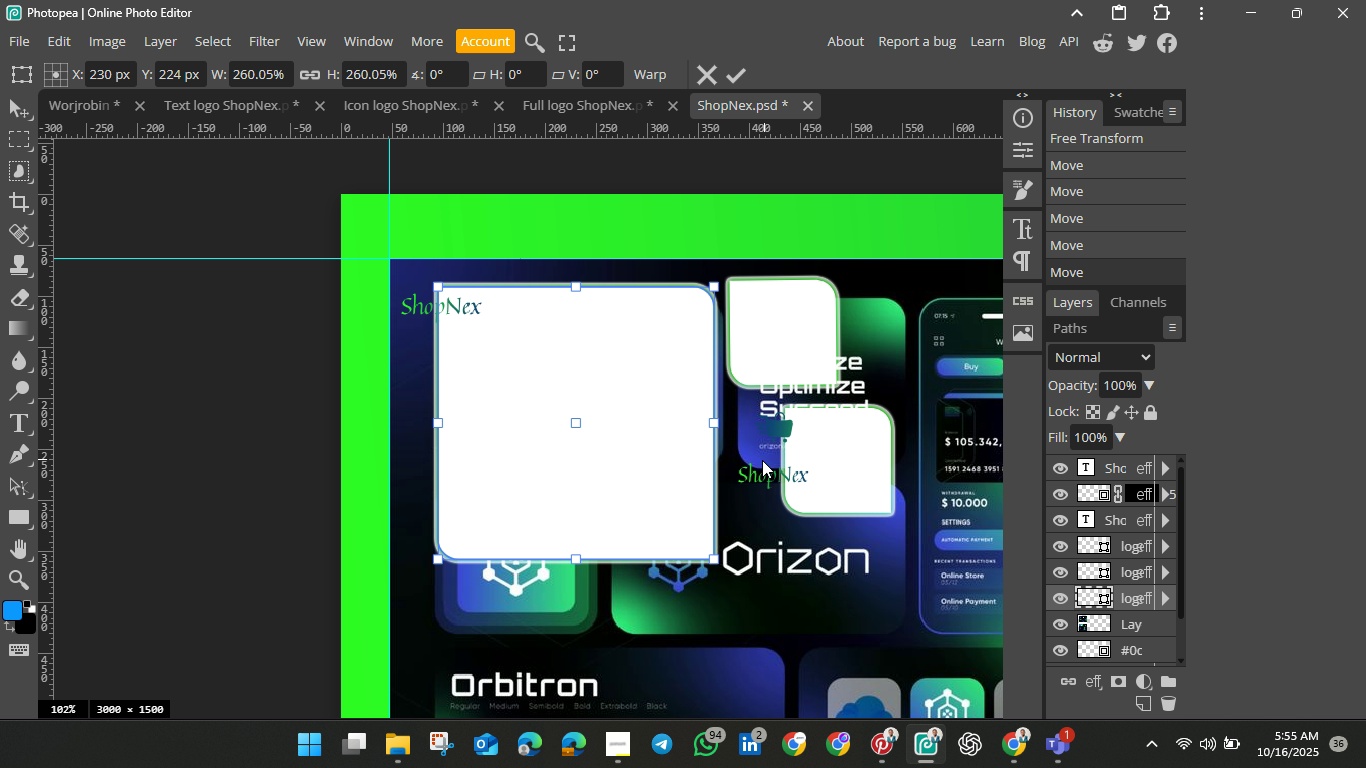 
key(Backspace)
 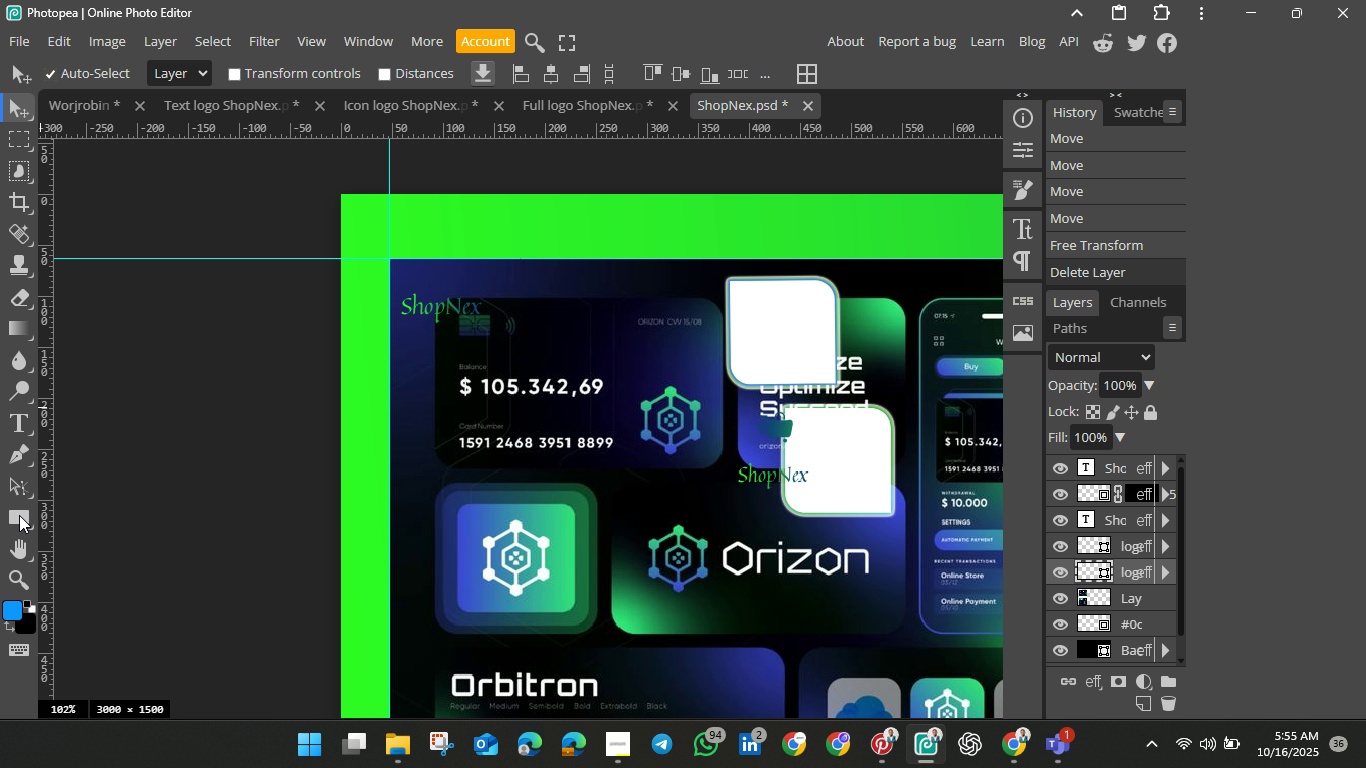 
left_click([20, 514])
 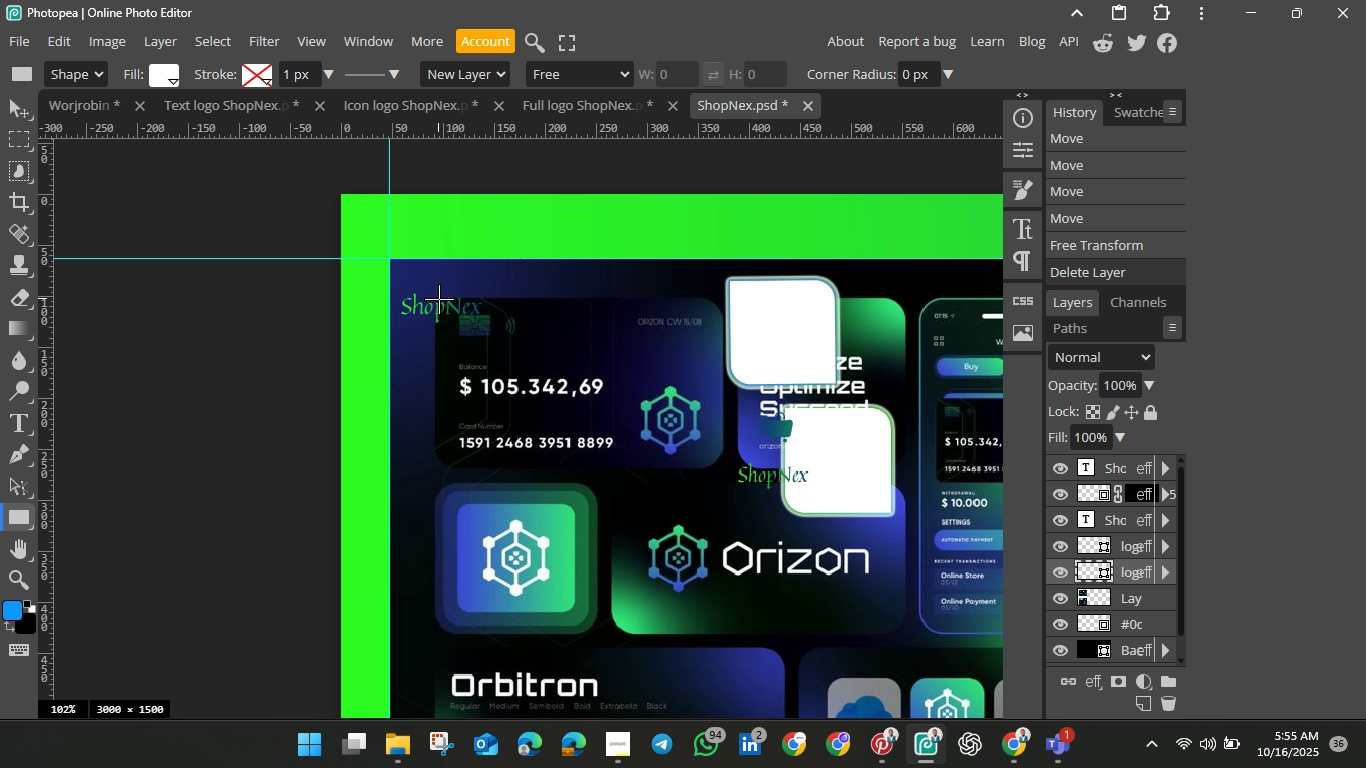 
left_click_drag(start_coordinate=[438, 299], to_coordinate=[721, 470])
 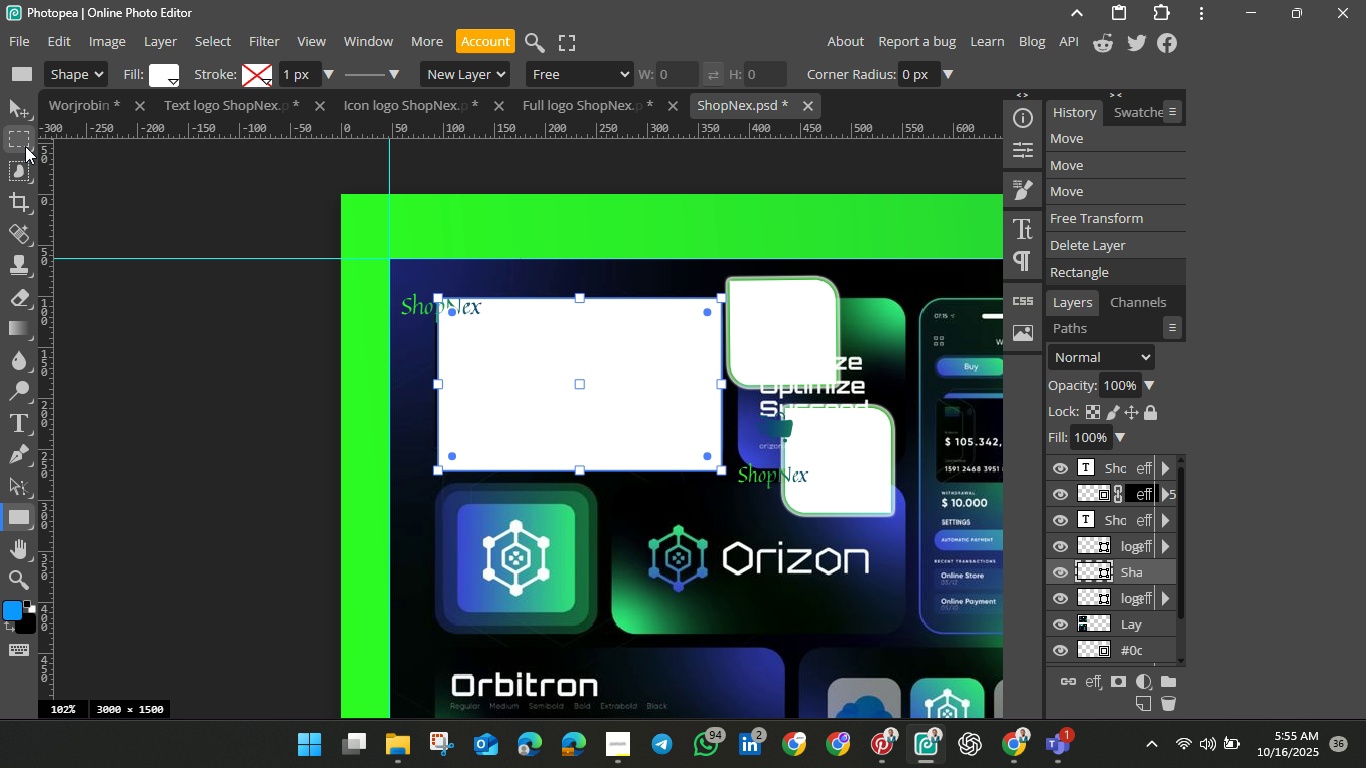 
left_click([8, 109])
 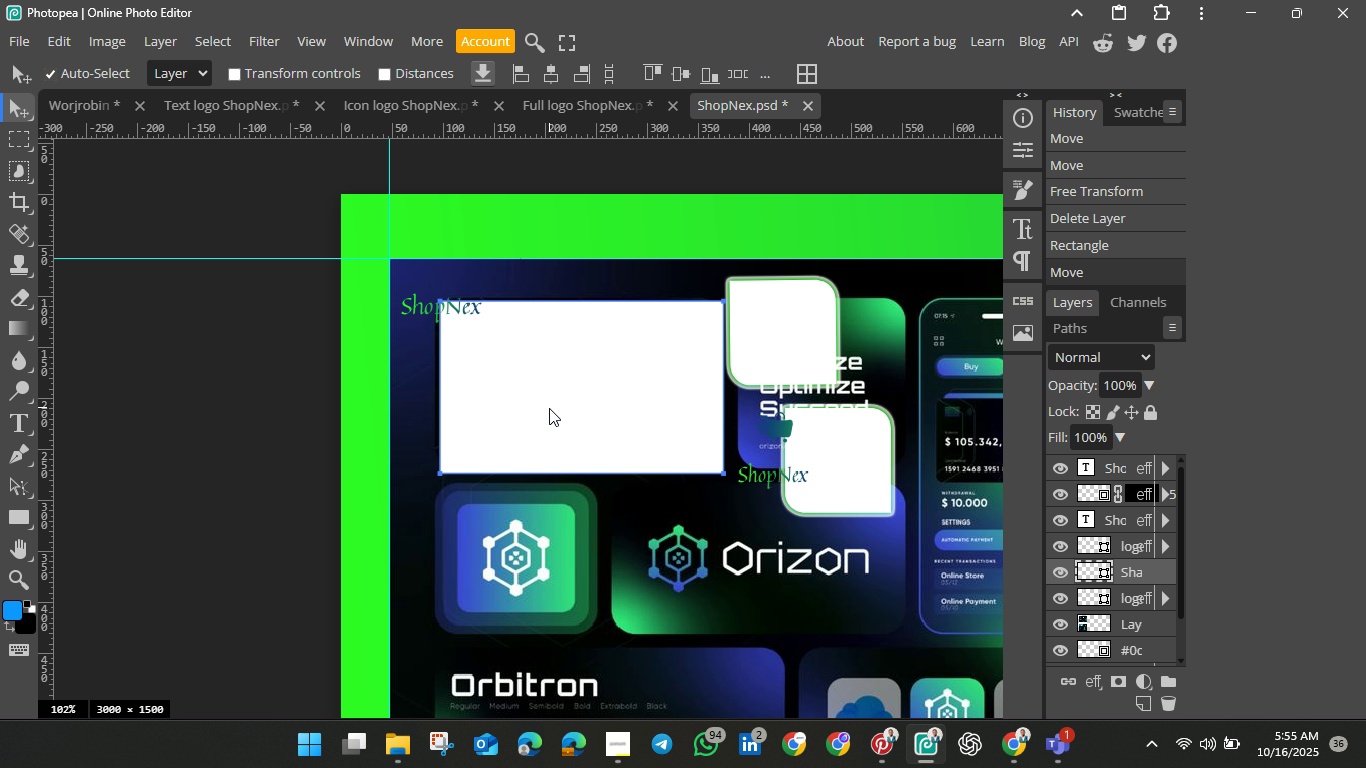 
key(Control+T)
 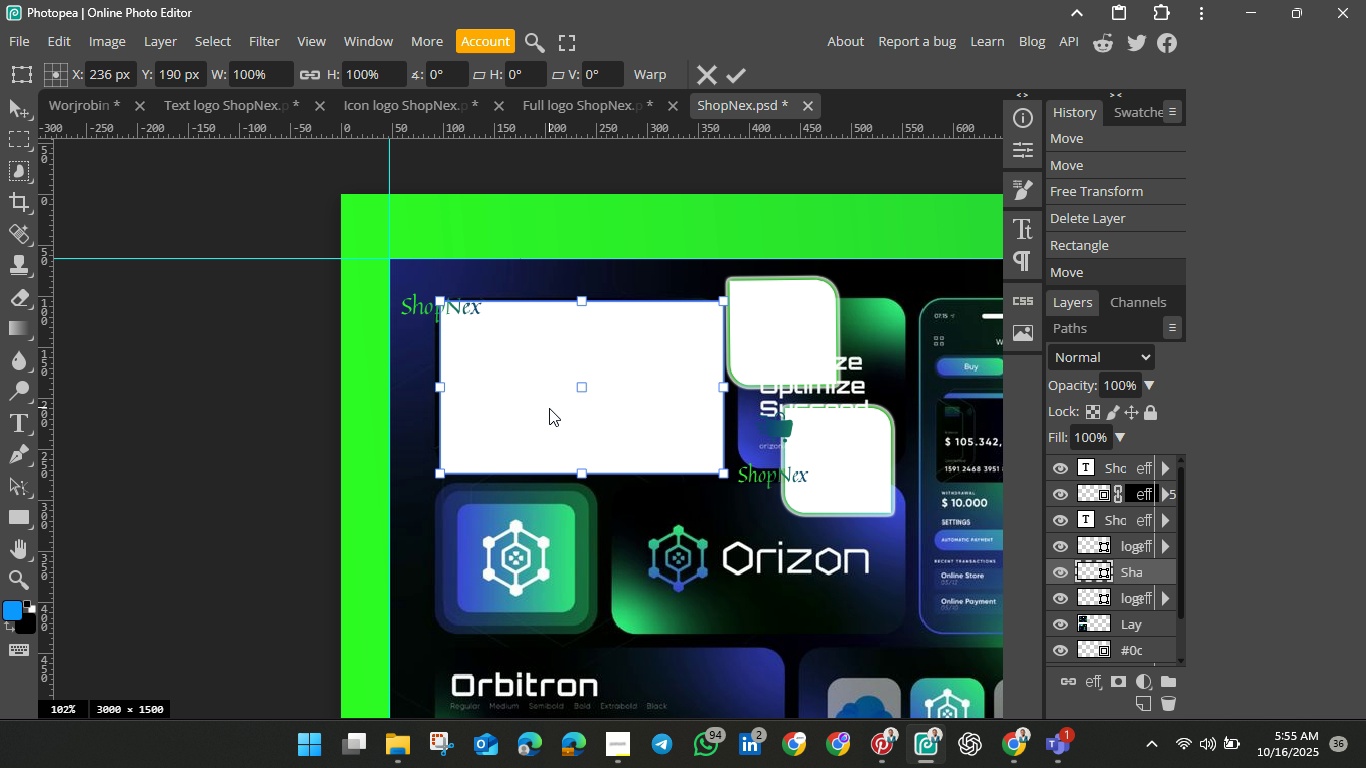 
left_click_drag(start_coordinate=[439, 387], to_coordinate=[431, 388])
 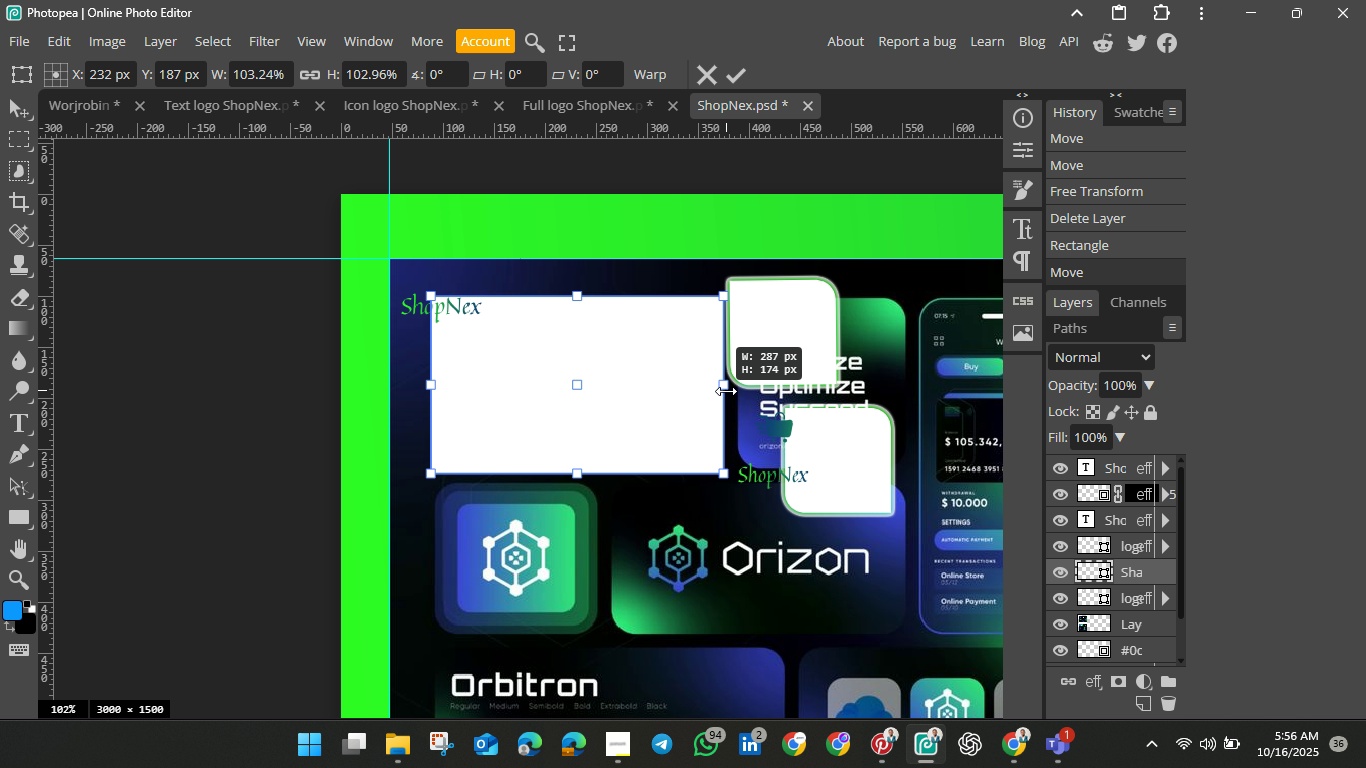 
left_click_drag(start_coordinate=[726, 391], to_coordinate=[733, 392])
 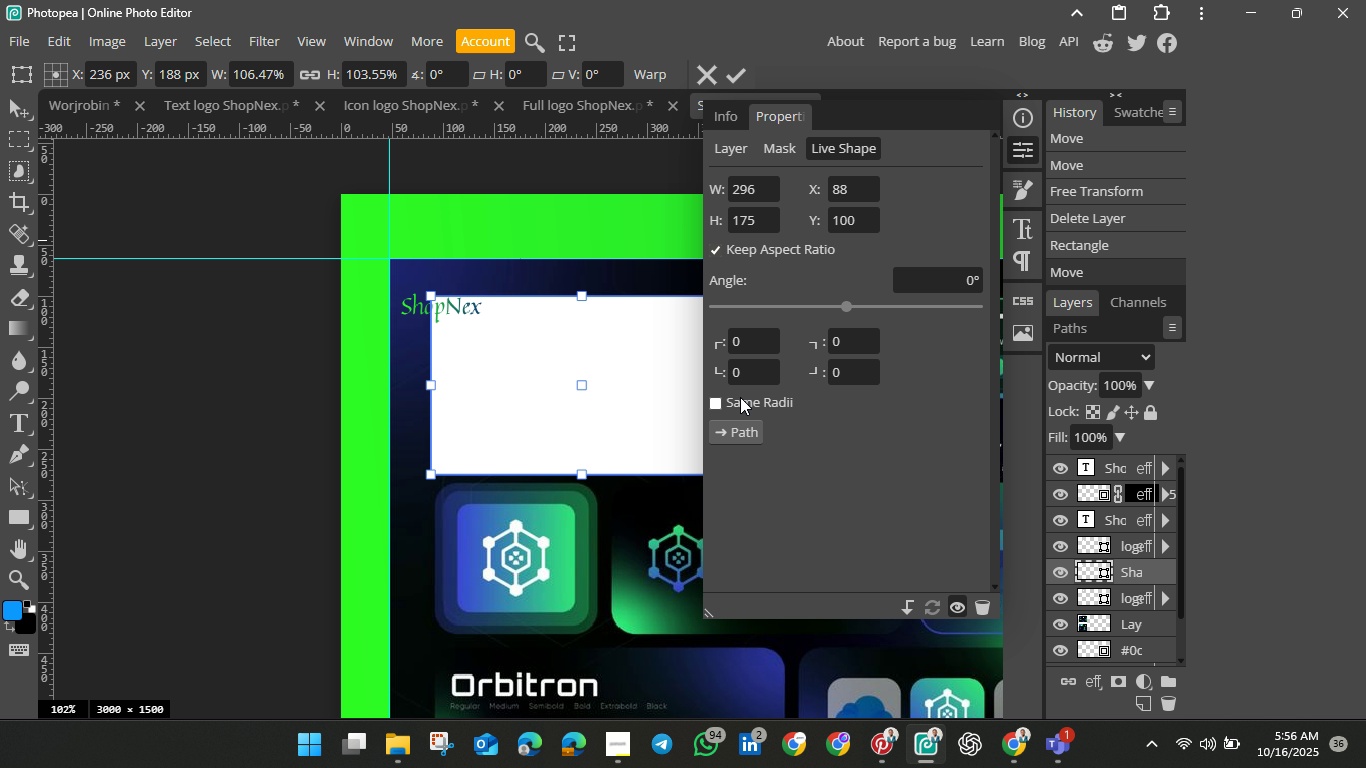 
wait(7.15)
 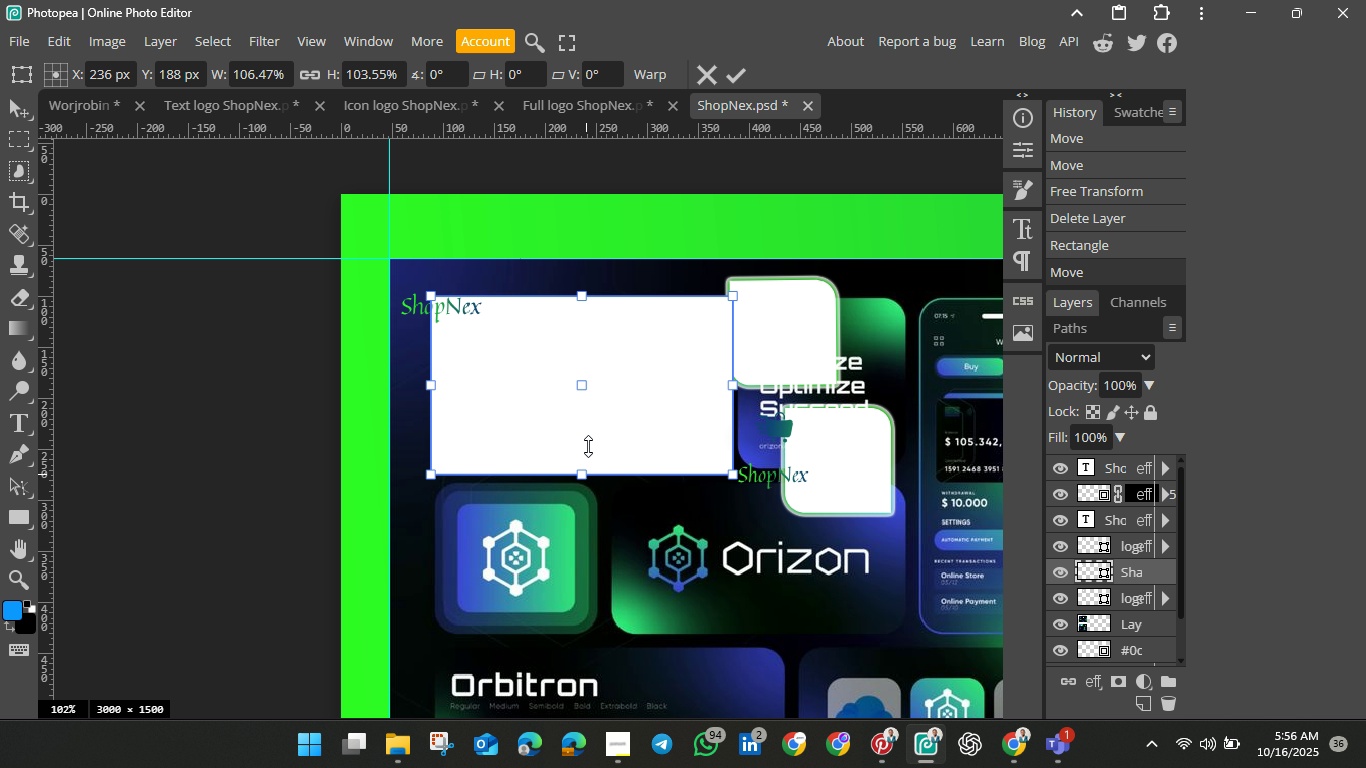 
left_click([764, 405])
 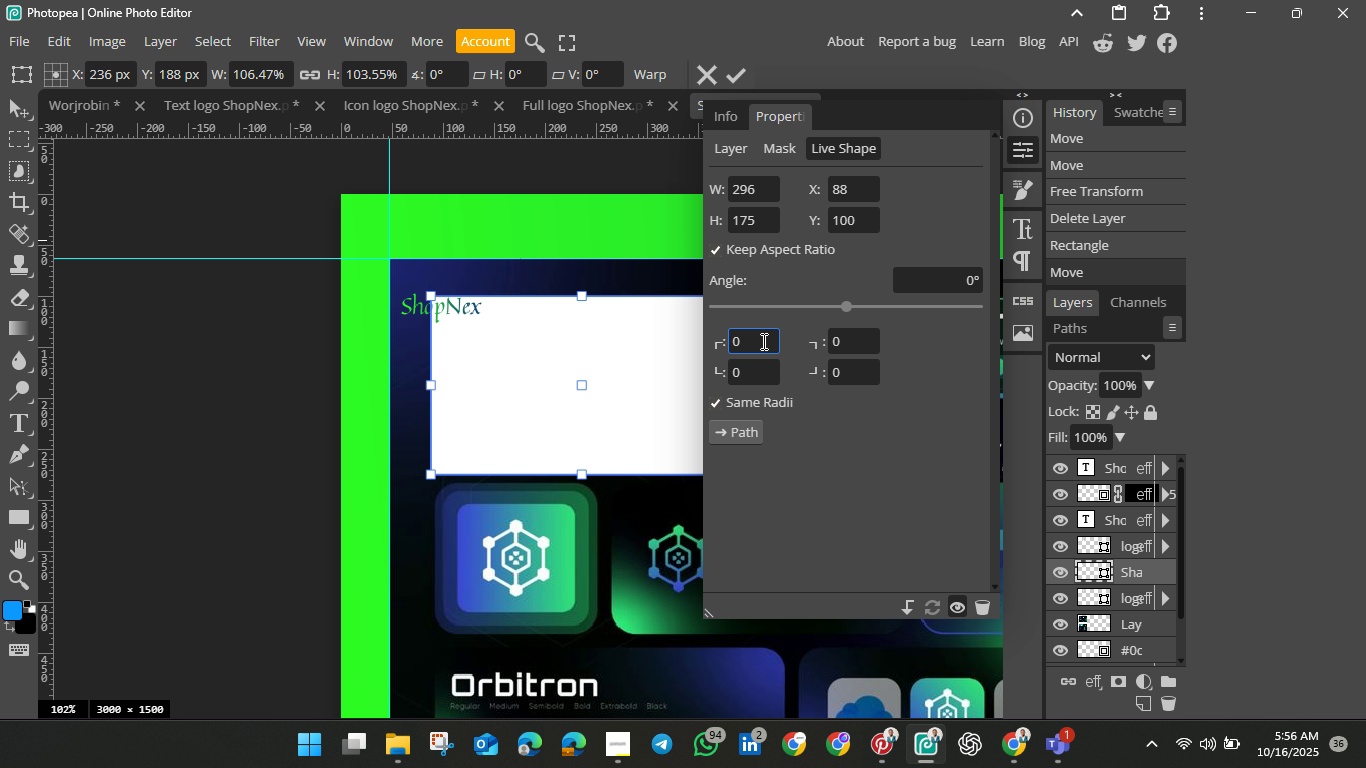 
left_click([762, 341])
 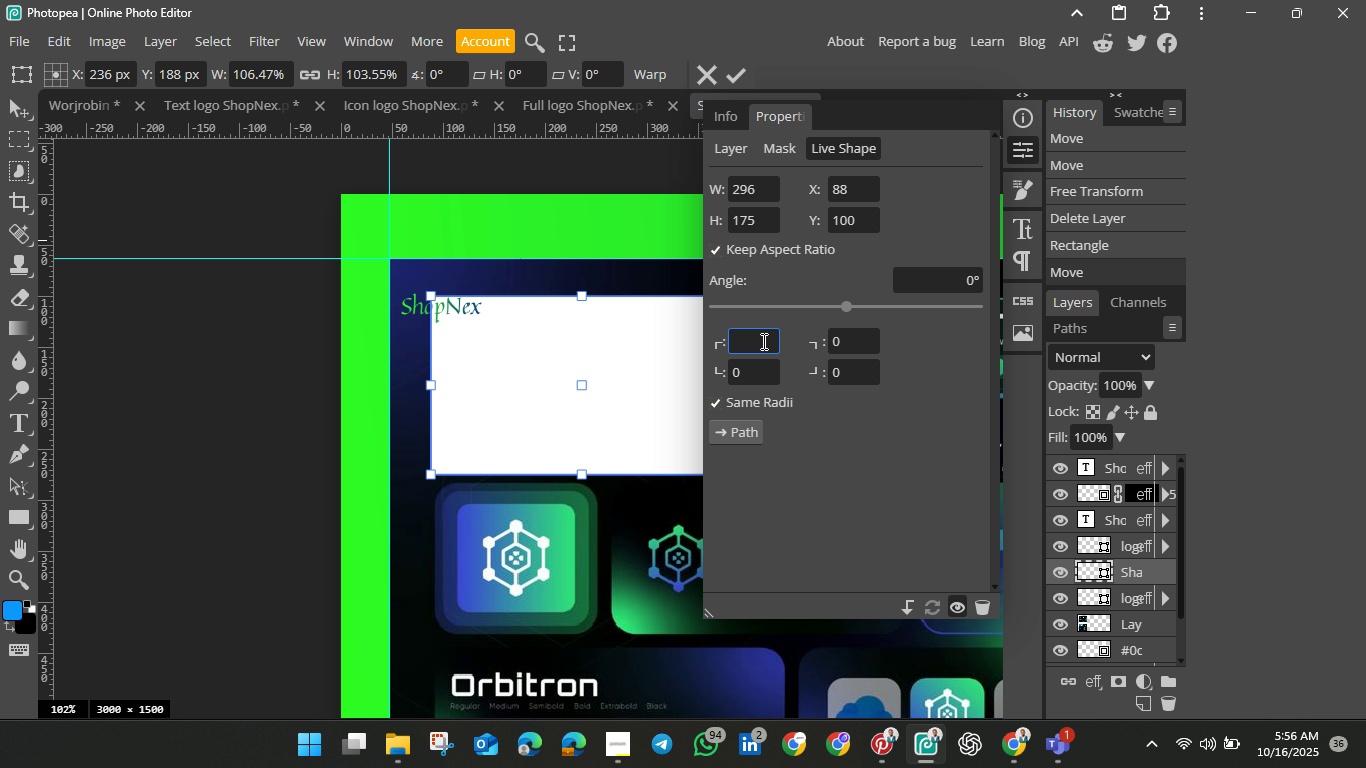 
key(Backspace)
type(20)
 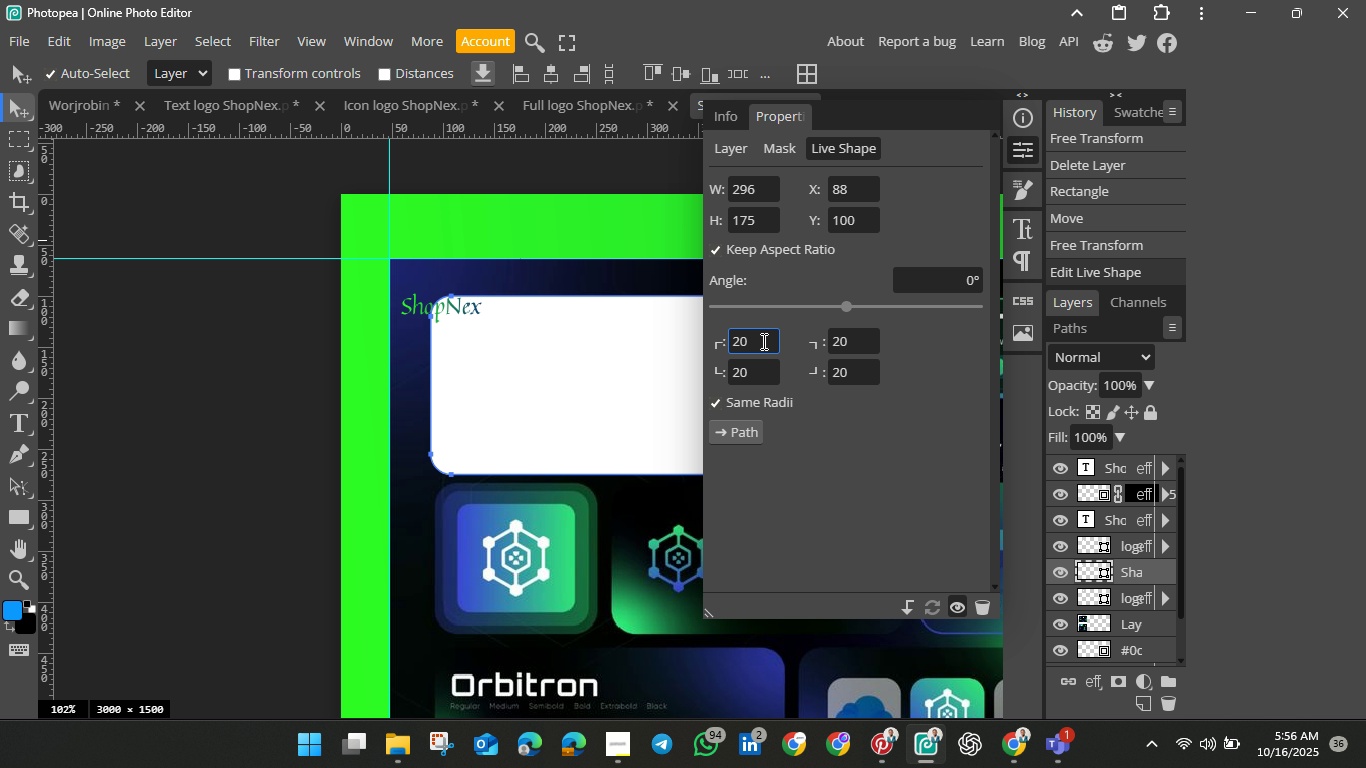 
hold_key(key=Enter, duration=0.33)
 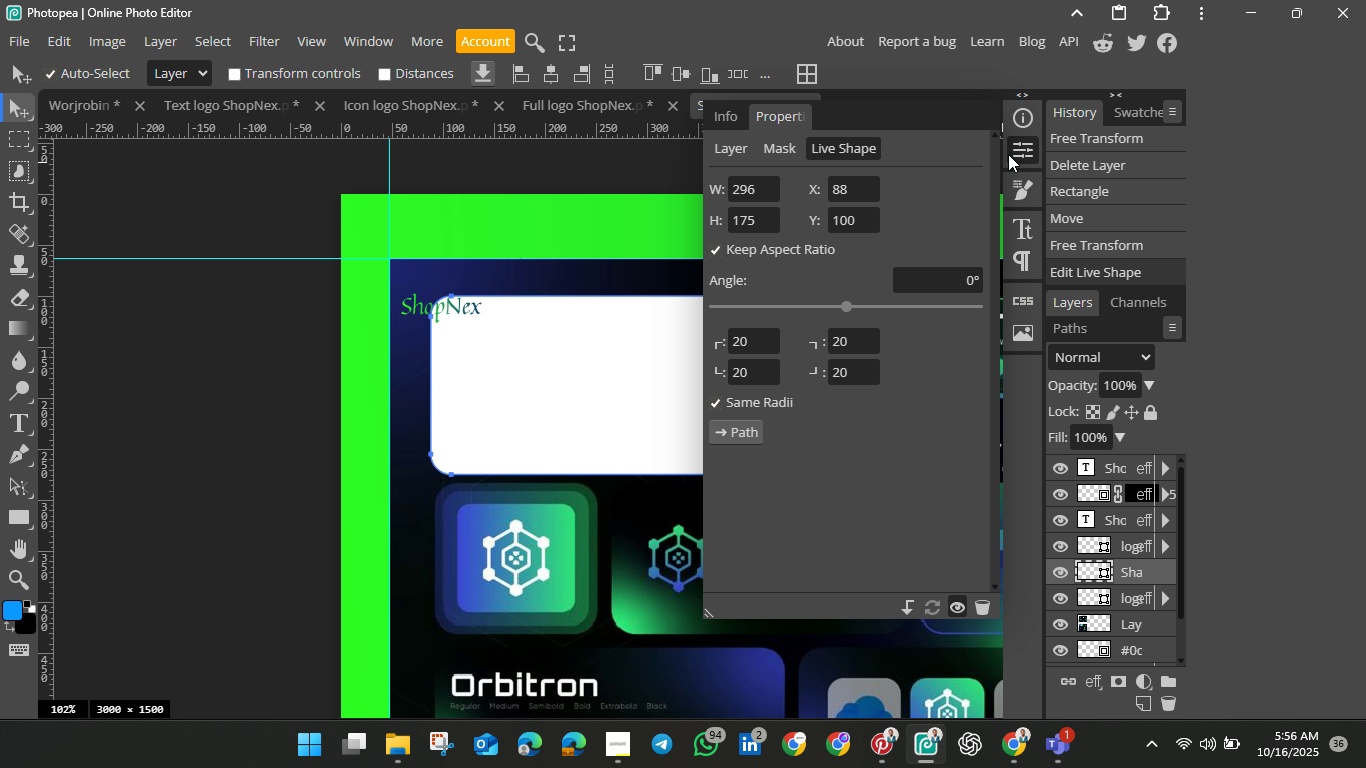 
left_click([1015, 151])
 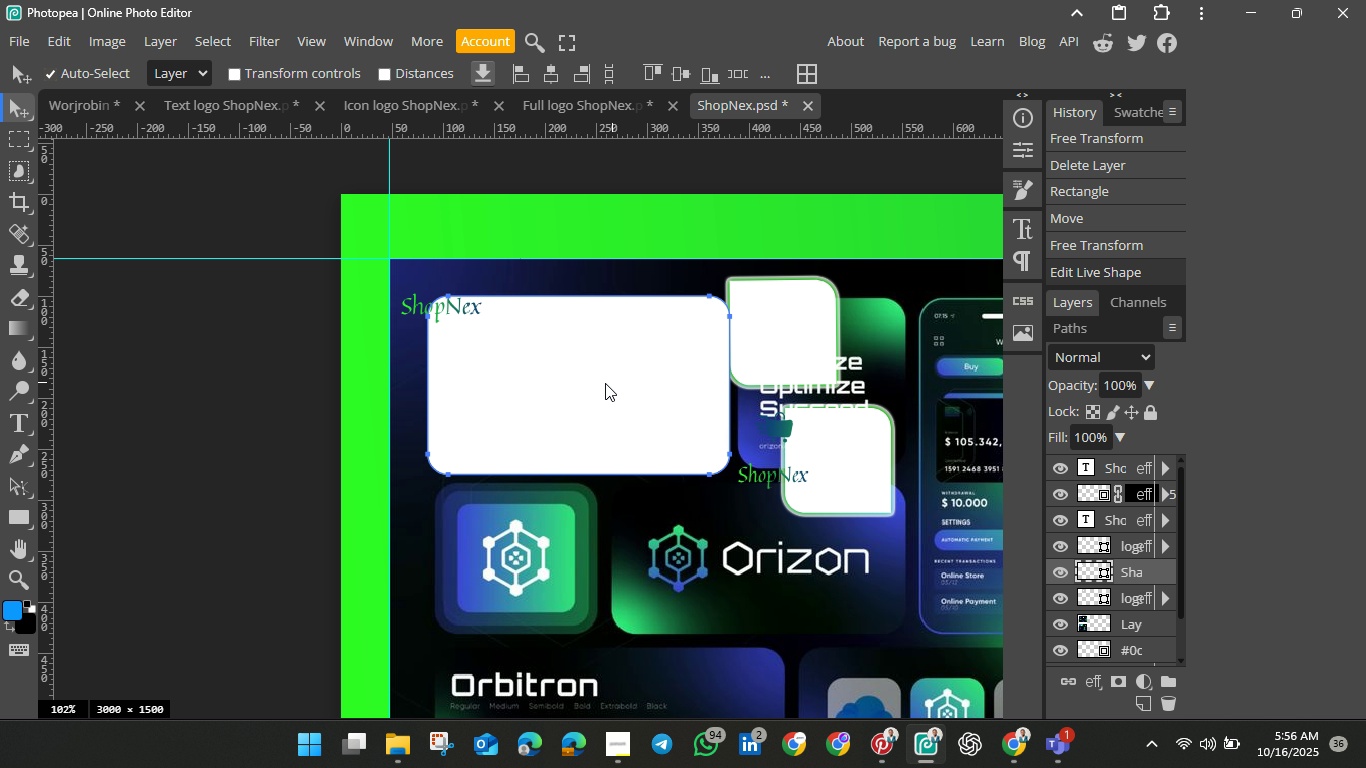 
left_click_drag(start_coordinate=[615, 383], to_coordinate=[604, 382])
 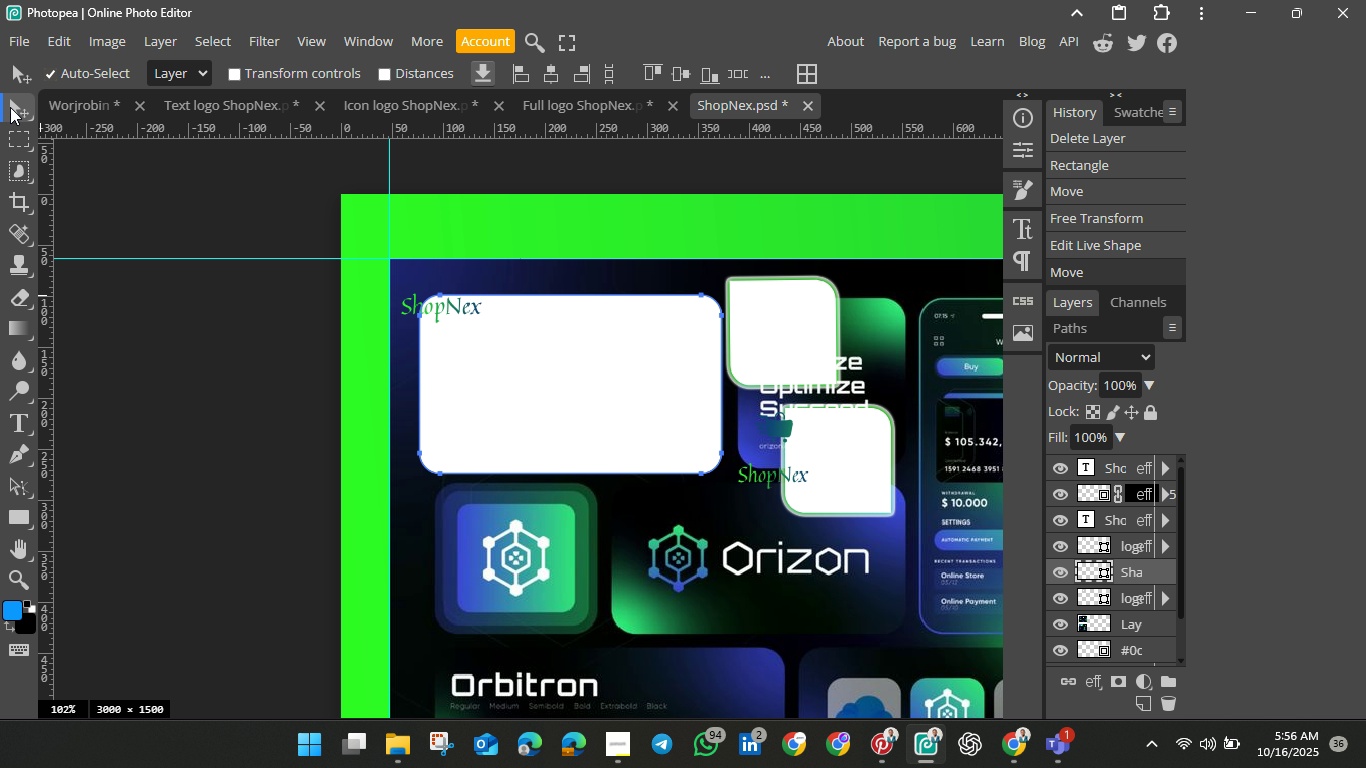 
left_click([10, 106])
 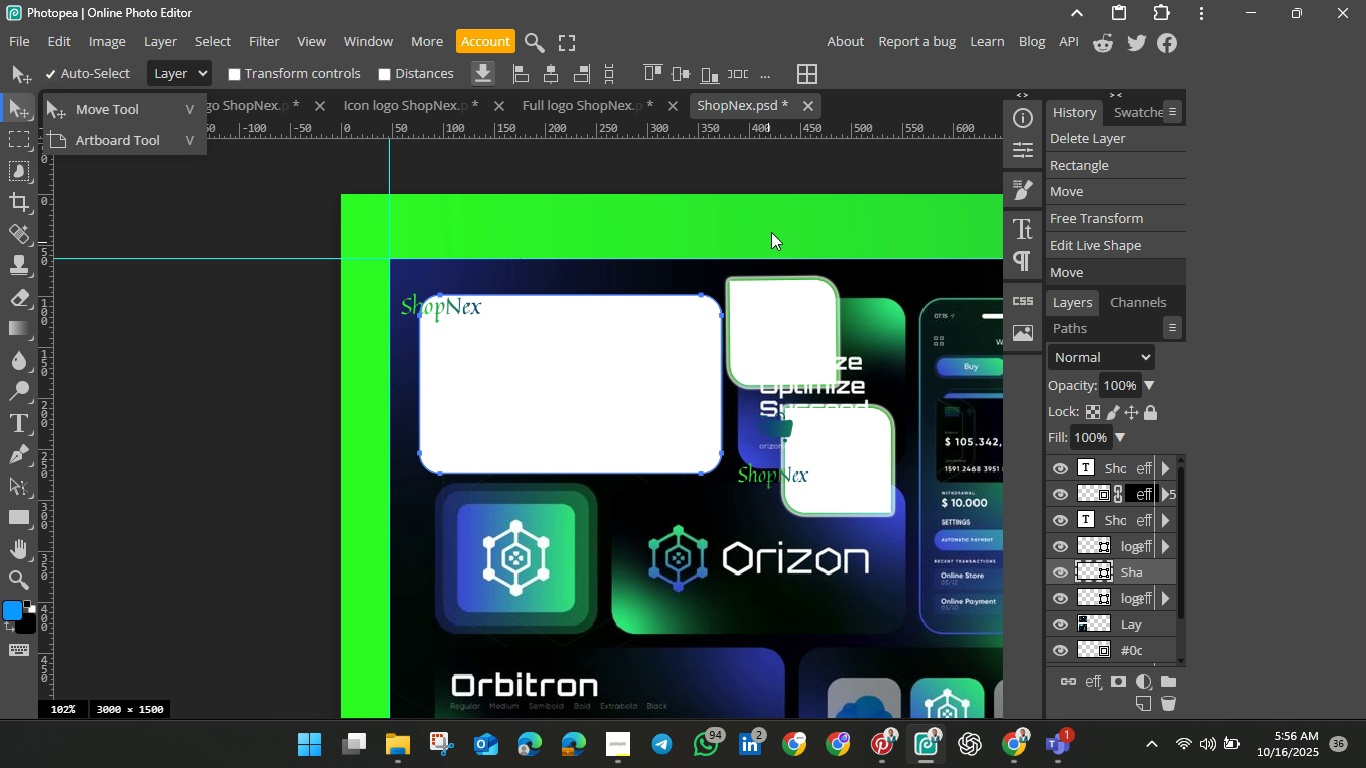 
left_click([771, 230])
 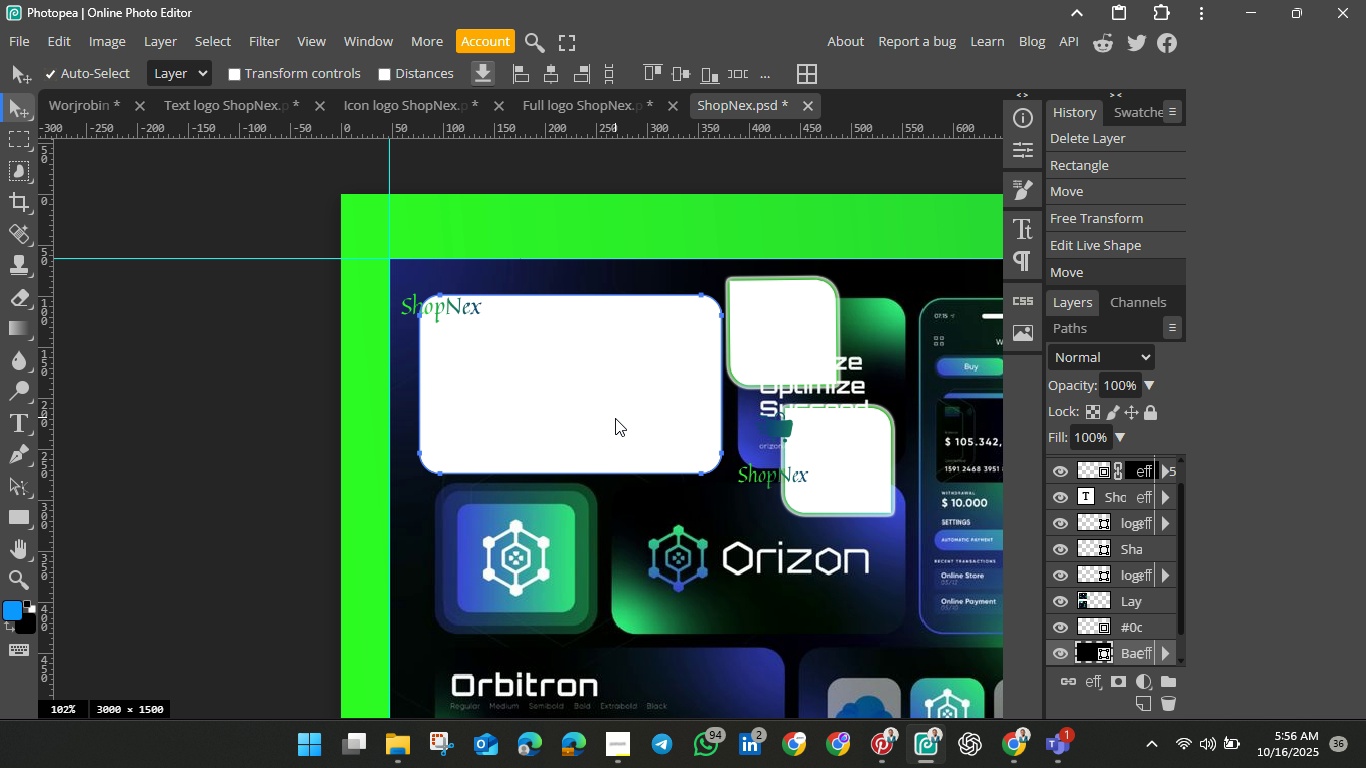 
left_click([615, 418])
 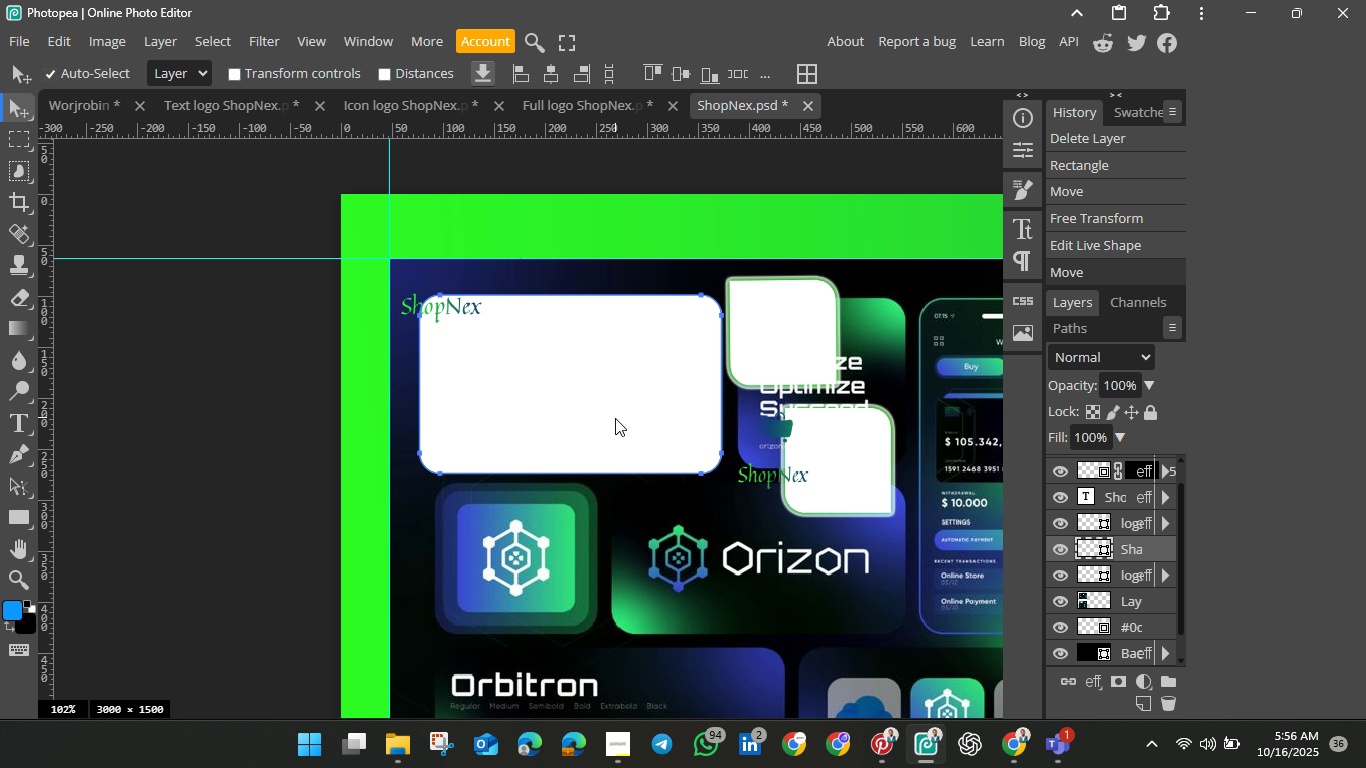 
key(Control+V)
 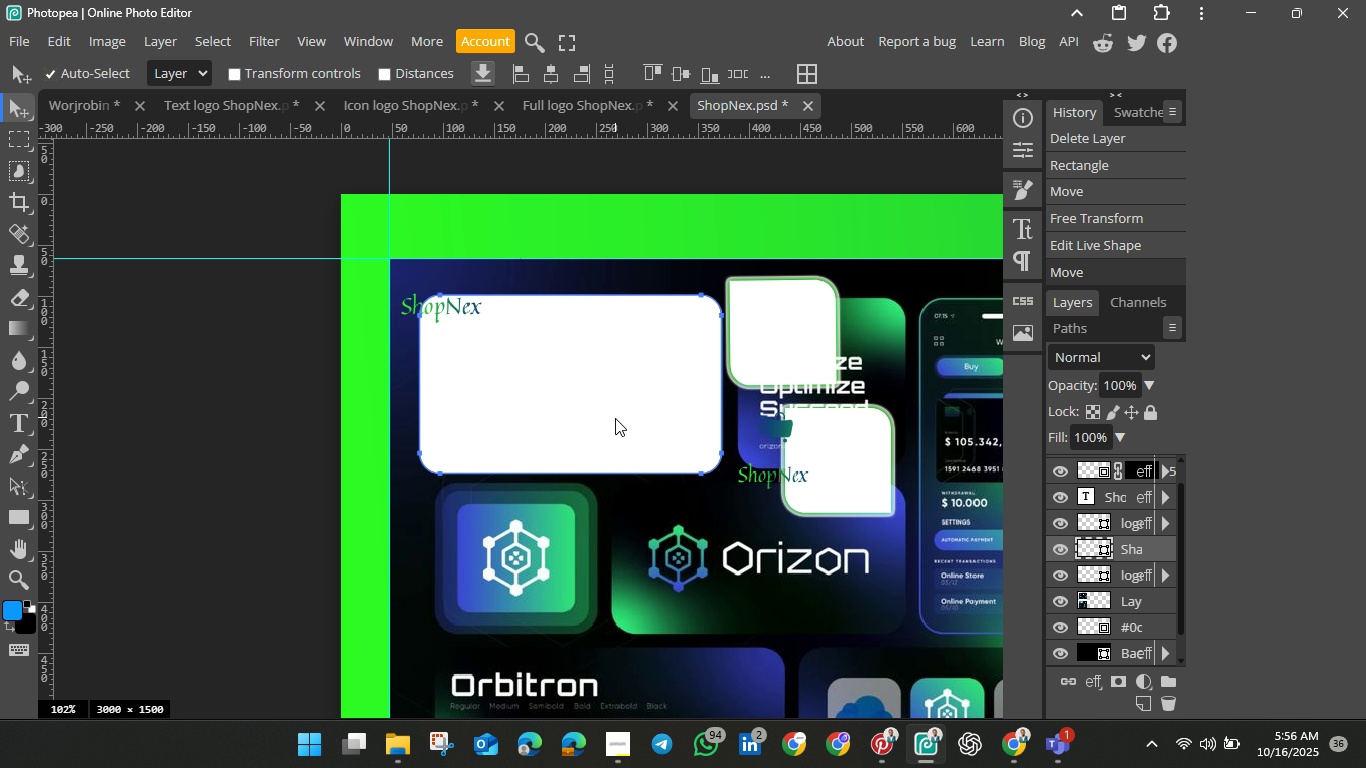 
key(Control+T)
 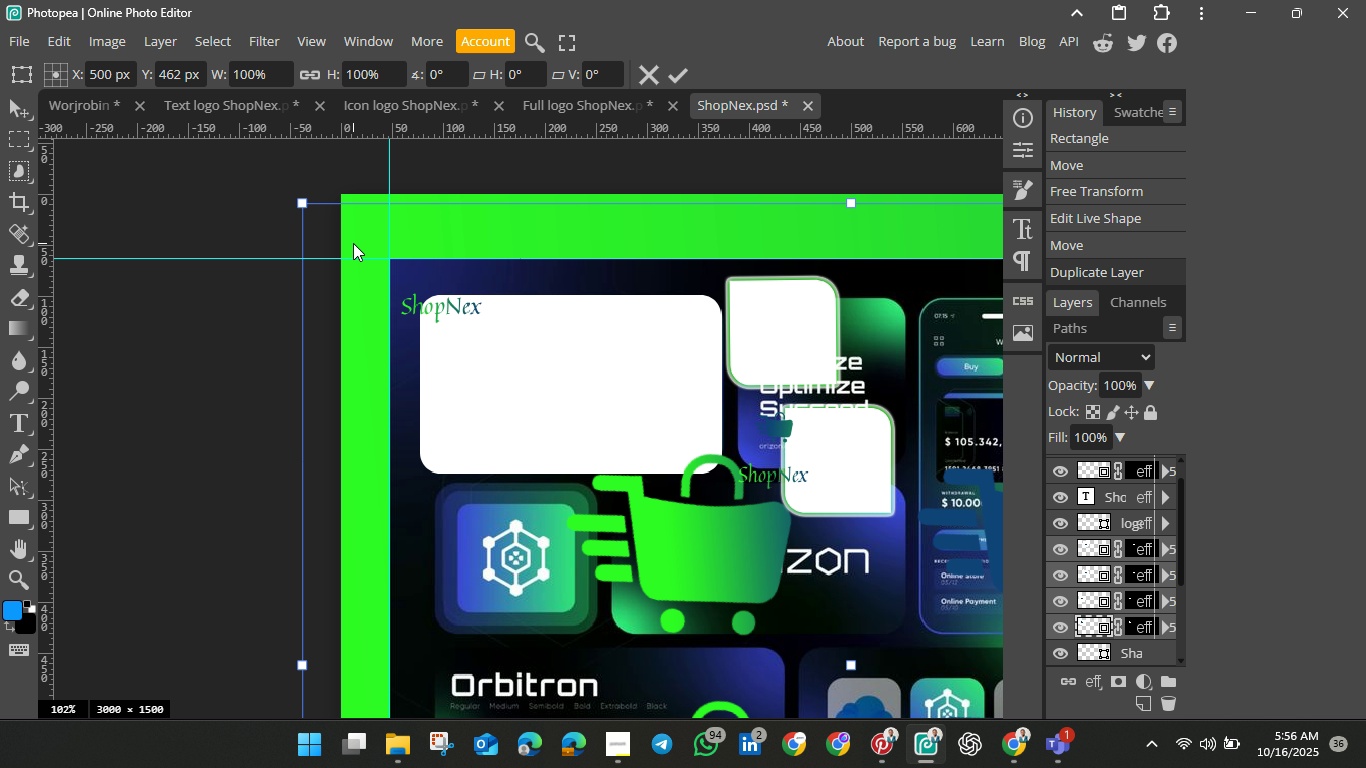 
key(Control+ControlLeft)
 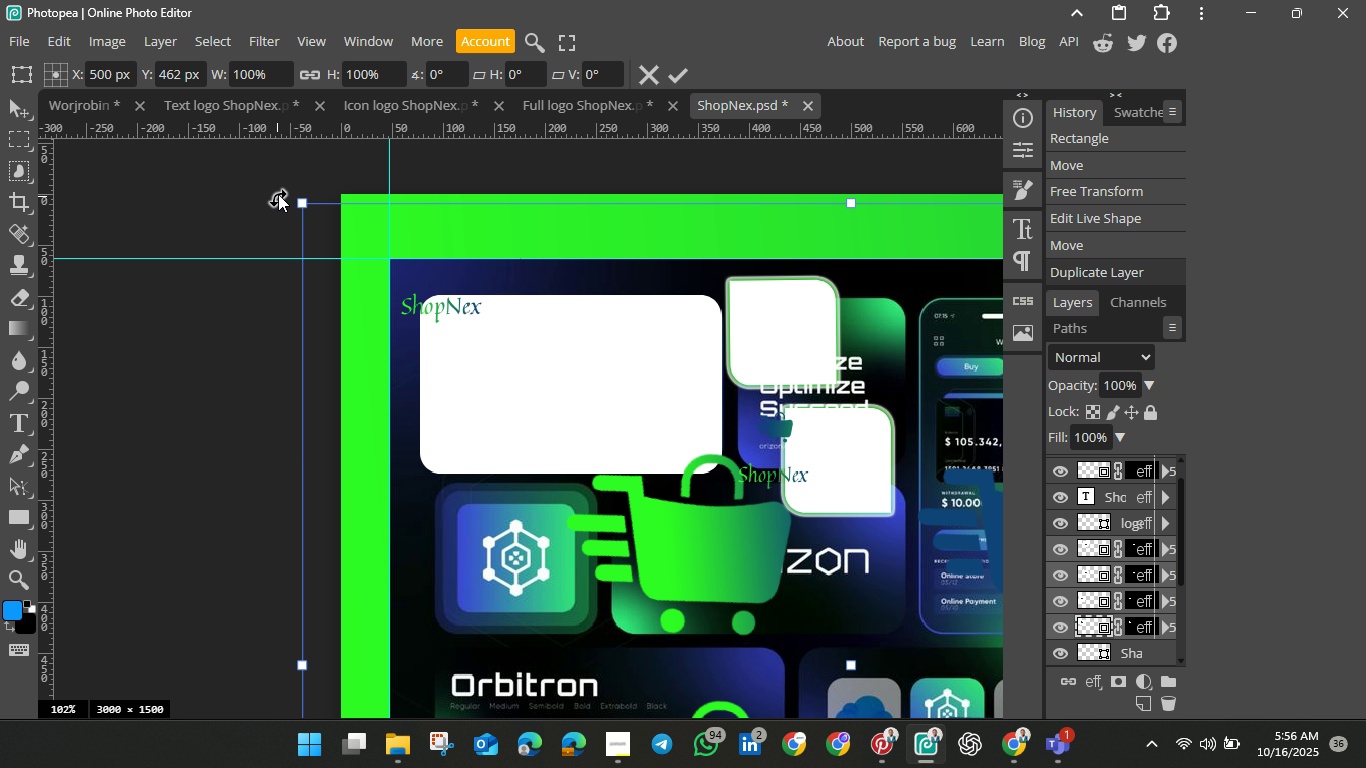 
hold_key(key=ShiftLeft, duration=1.51)
left_click_drag(start_coordinate=[302, 208], to_coordinate=[661, 442])
 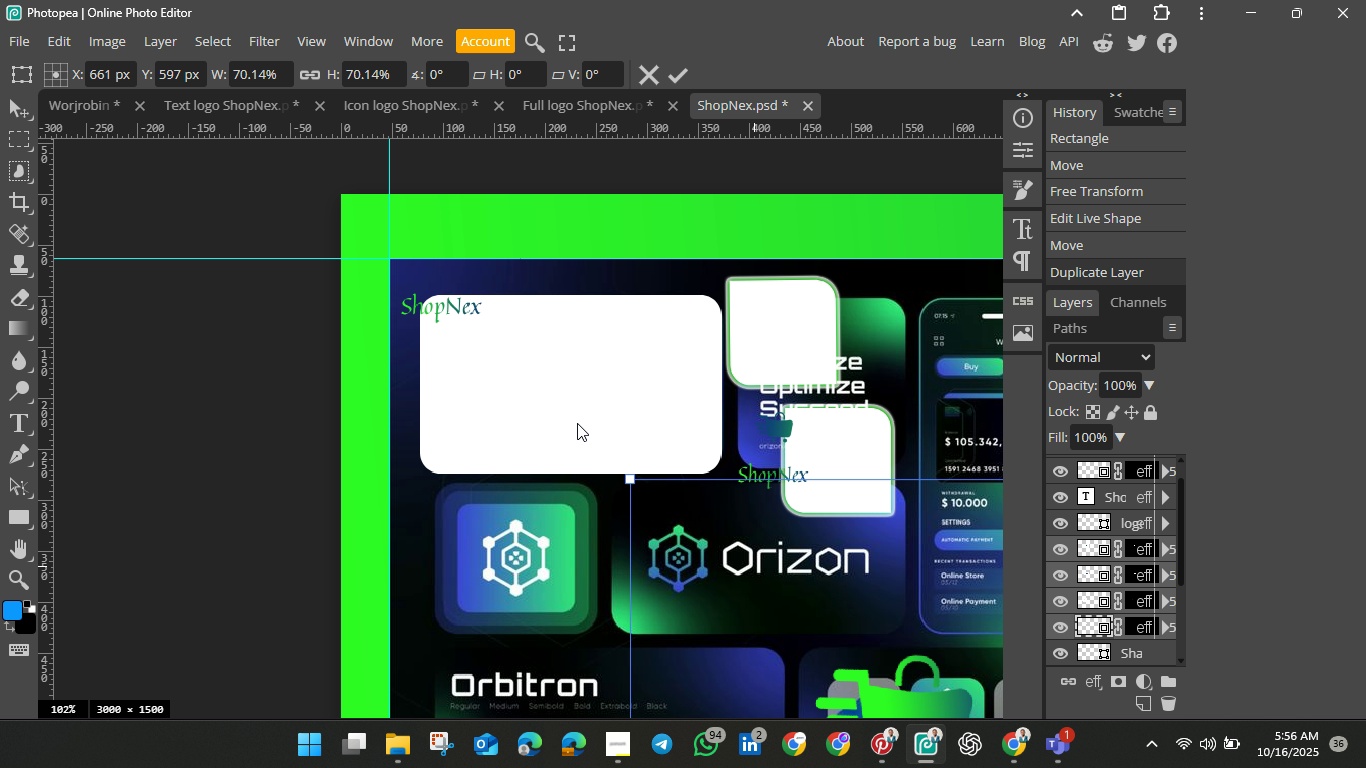 
hold_key(key=ShiftLeft, duration=1.55)
 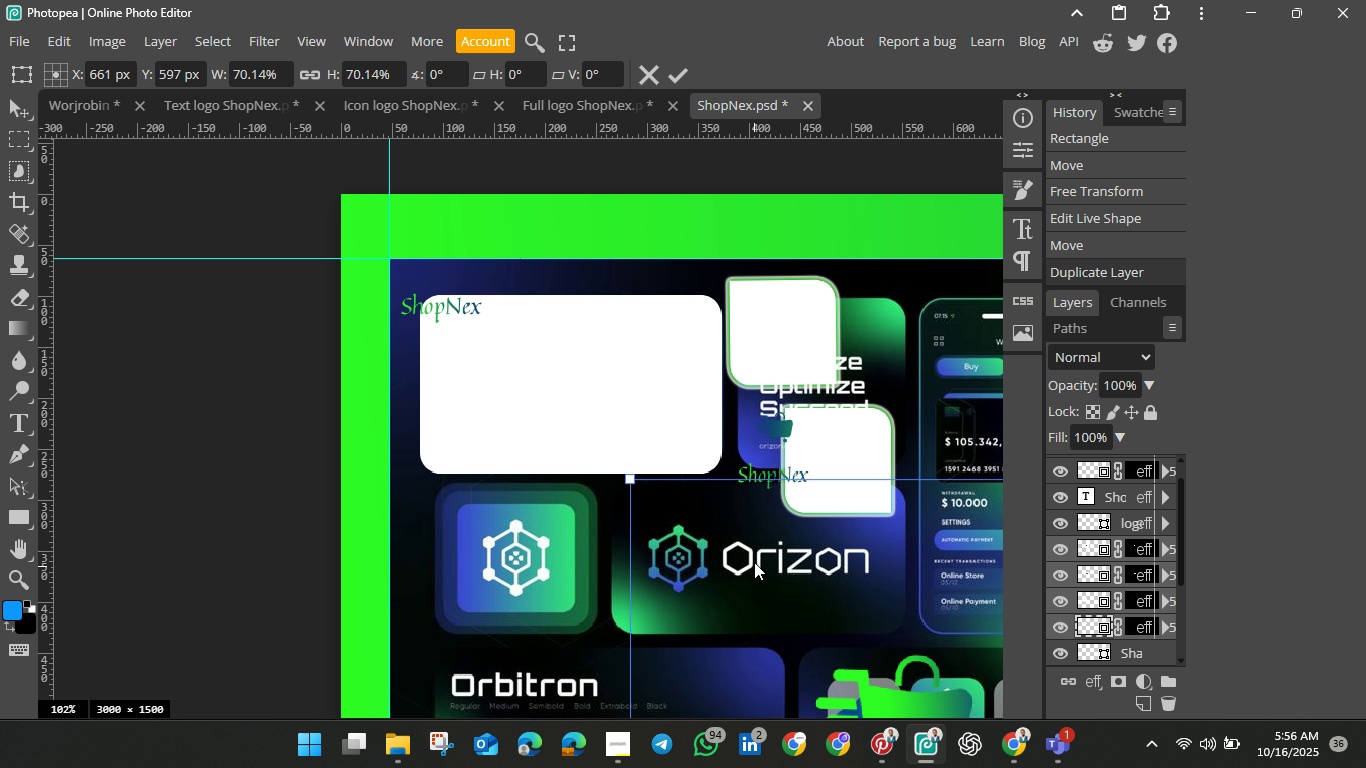 
hold_key(key=ShiftLeft, duration=1.53)
left_click_drag(start_coordinate=[754, 567], to_coordinate=[441, 281])
 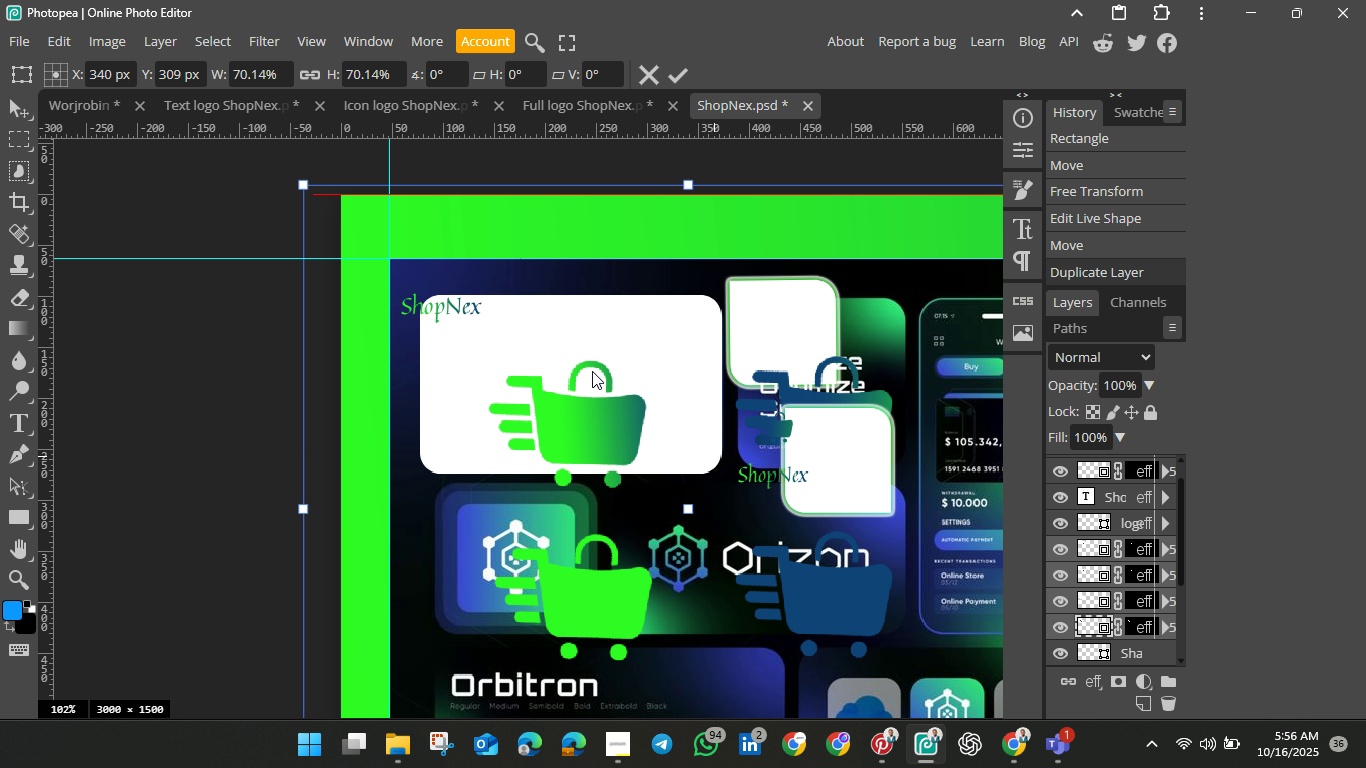 
hold_key(key=ShiftLeft, duration=1.52)
 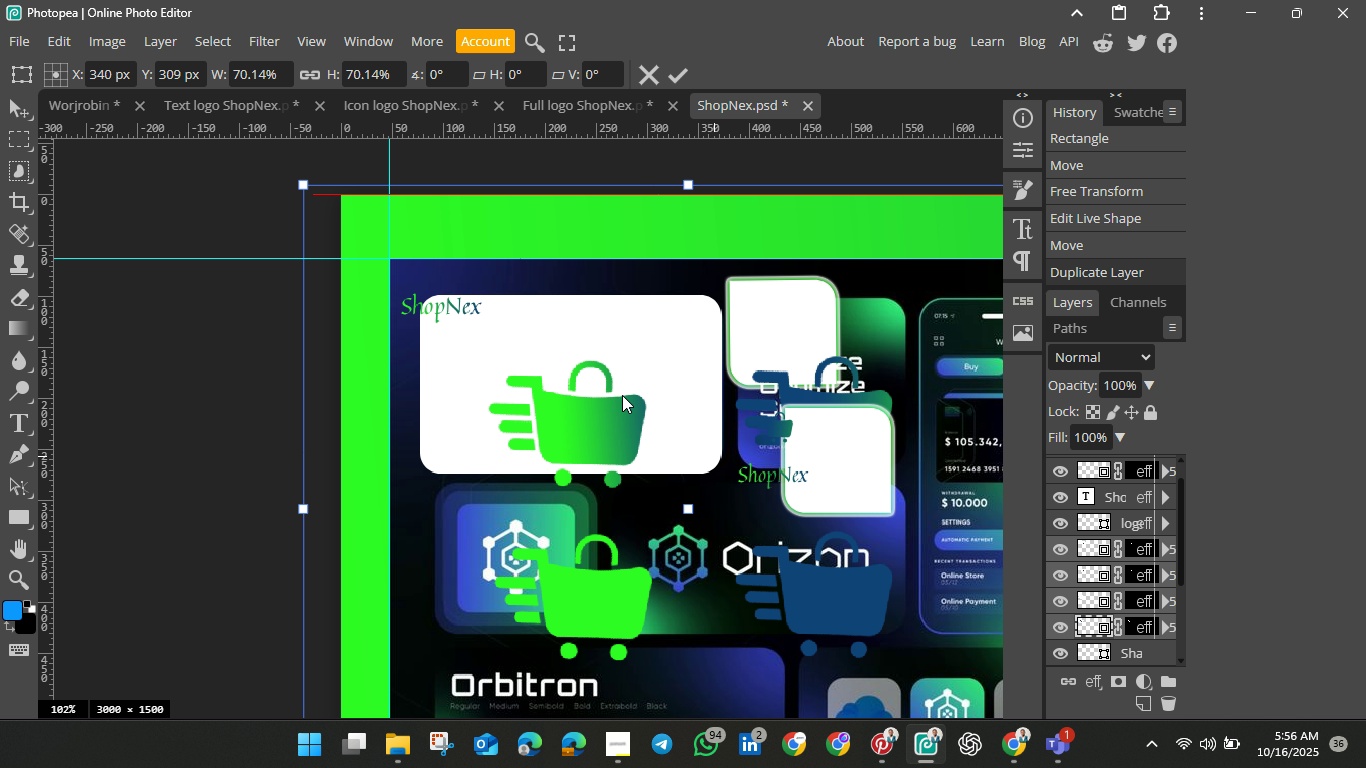 
hold_key(key=ShiftLeft, duration=1.5)
left_click_drag(start_coordinate=[727, 466], to_coordinate=[593, 394])
 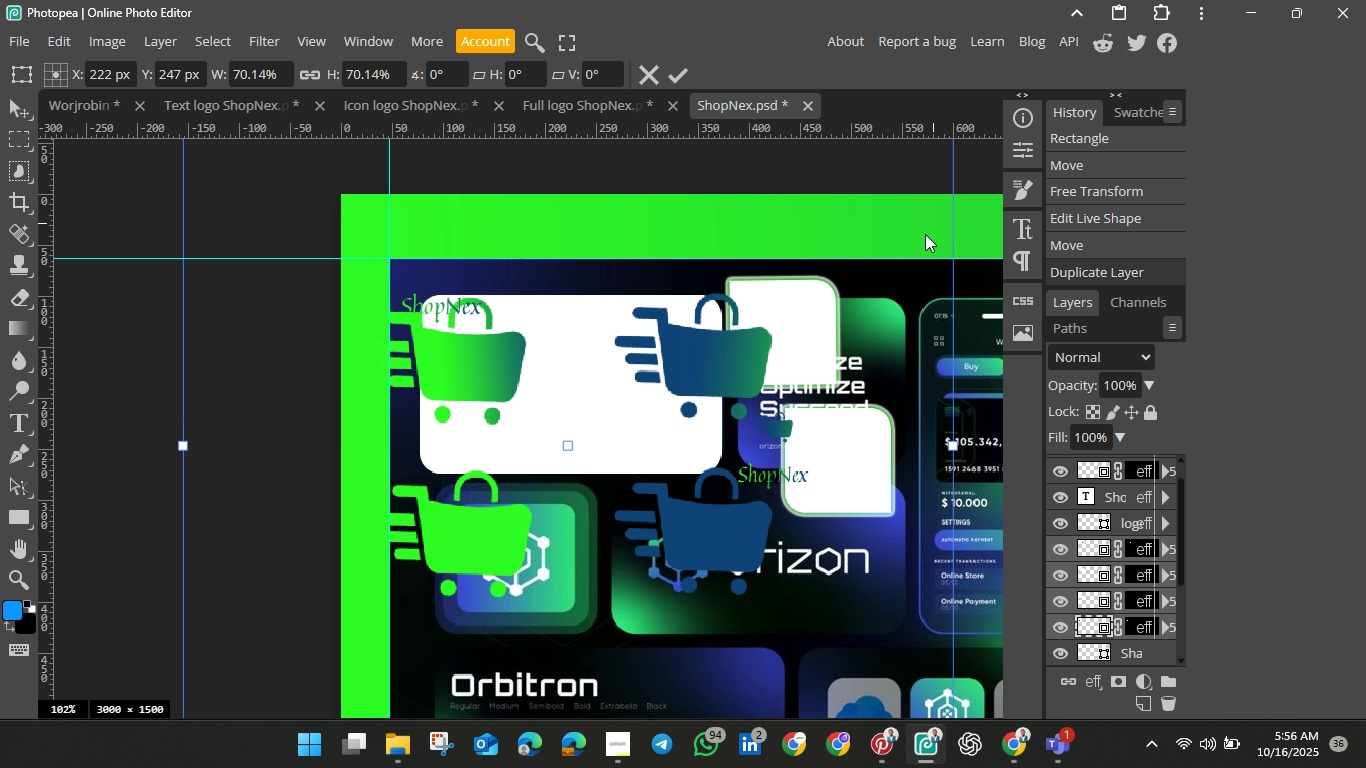 
hold_key(key=ShiftLeft, duration=1.5)
 